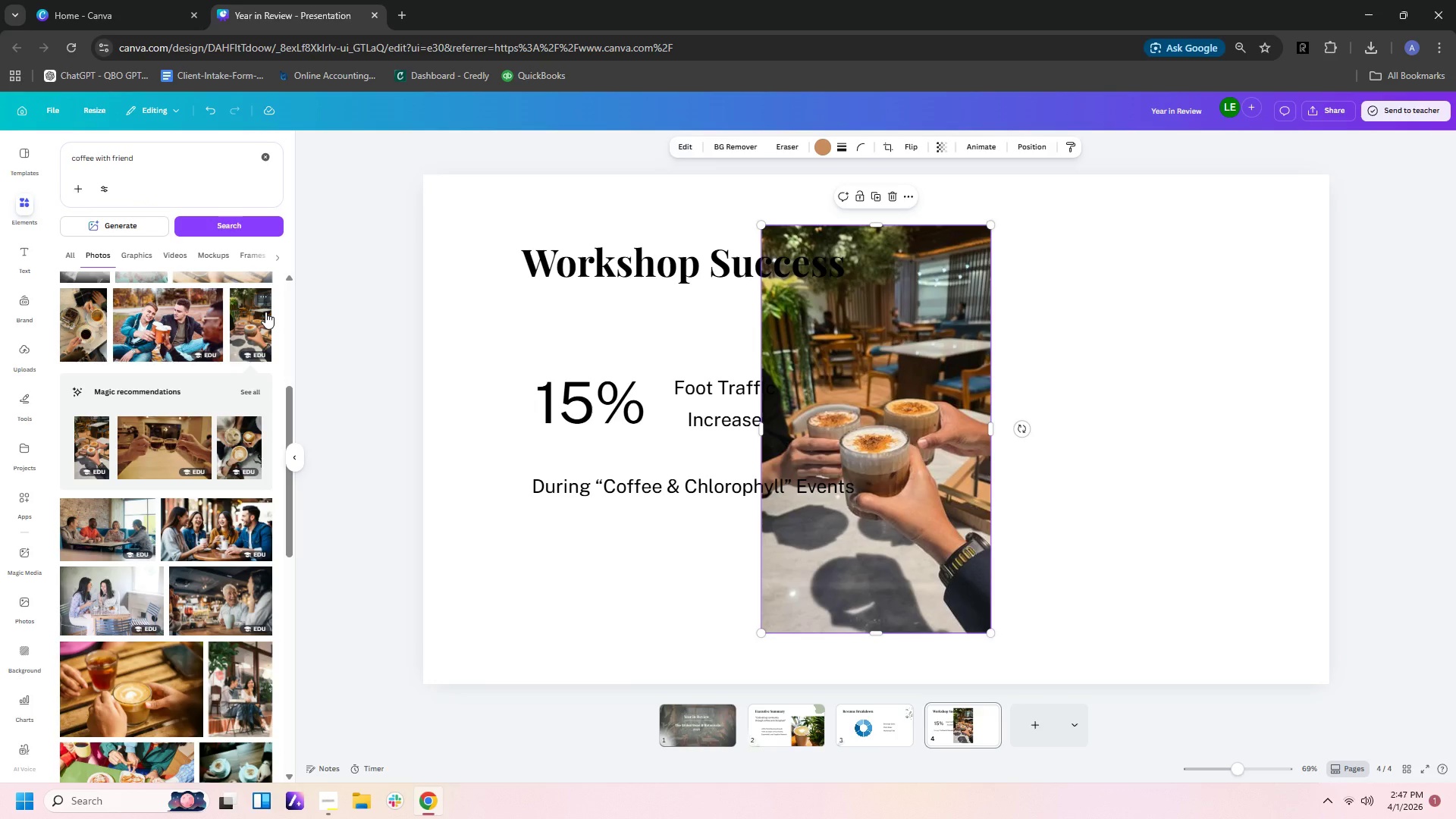 
wait(10.98)
 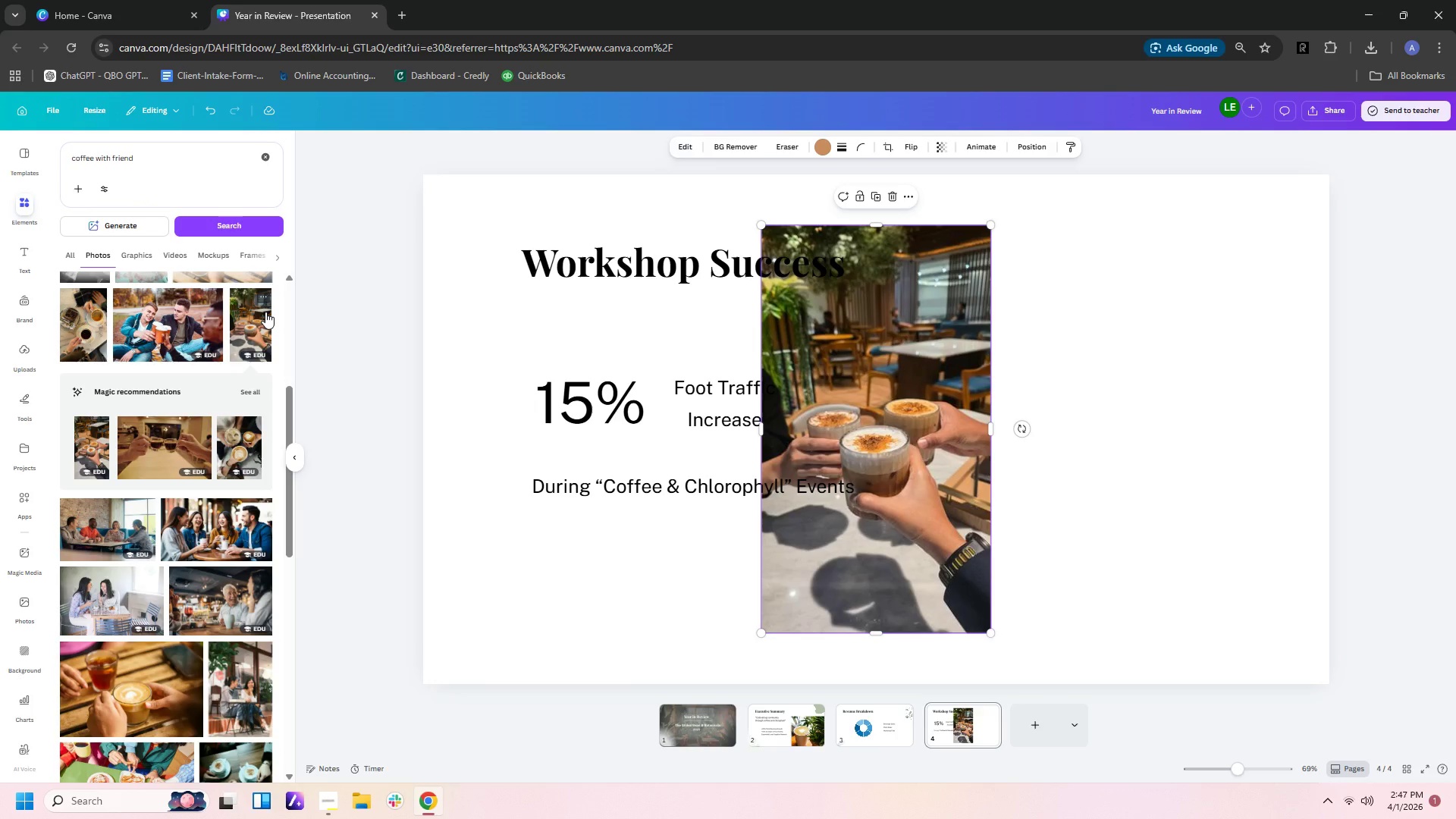 
scroll: coordinate [564, 386], scroll_direction: down, amount: 3.0
 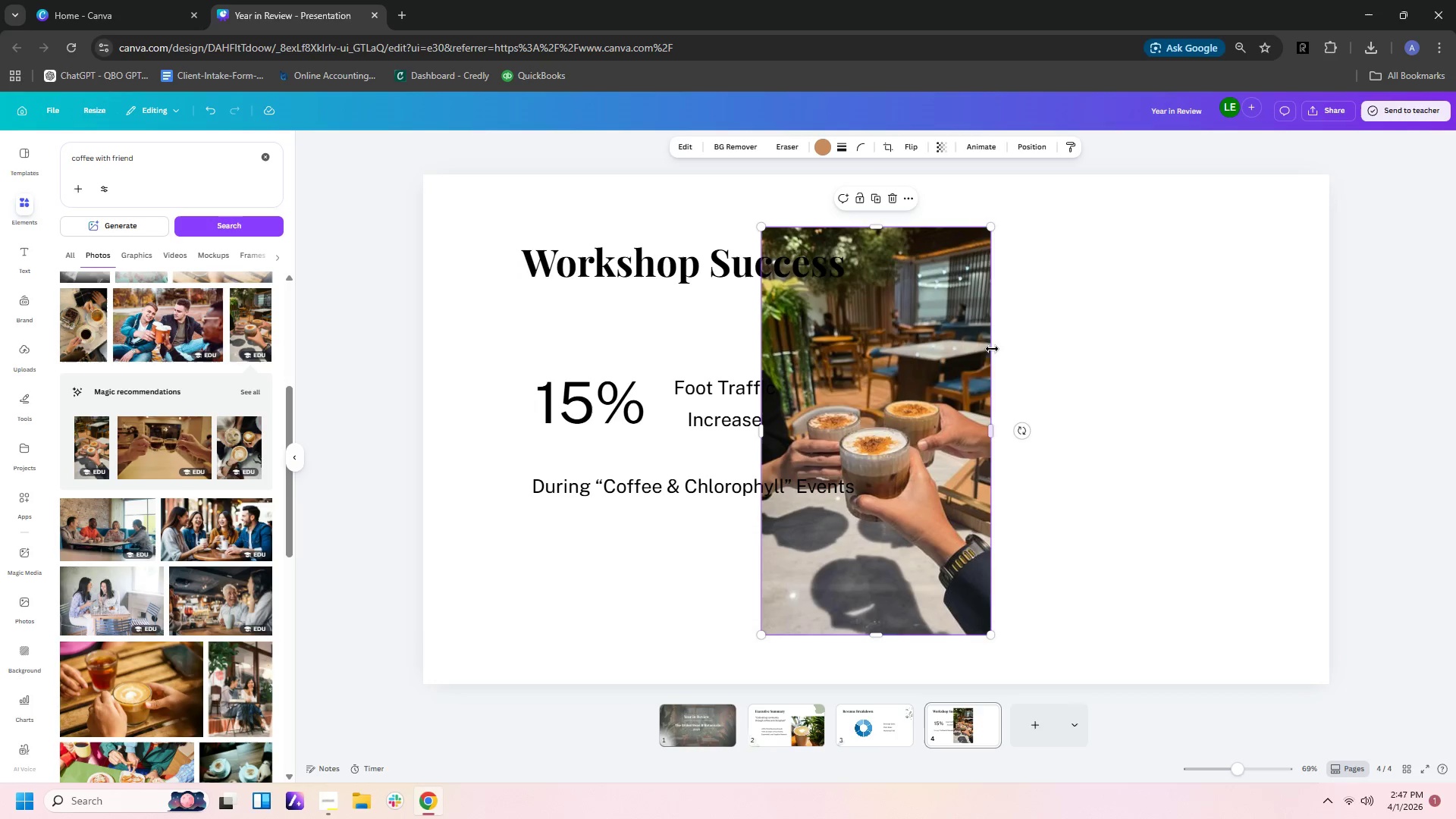 
key(Delete)
 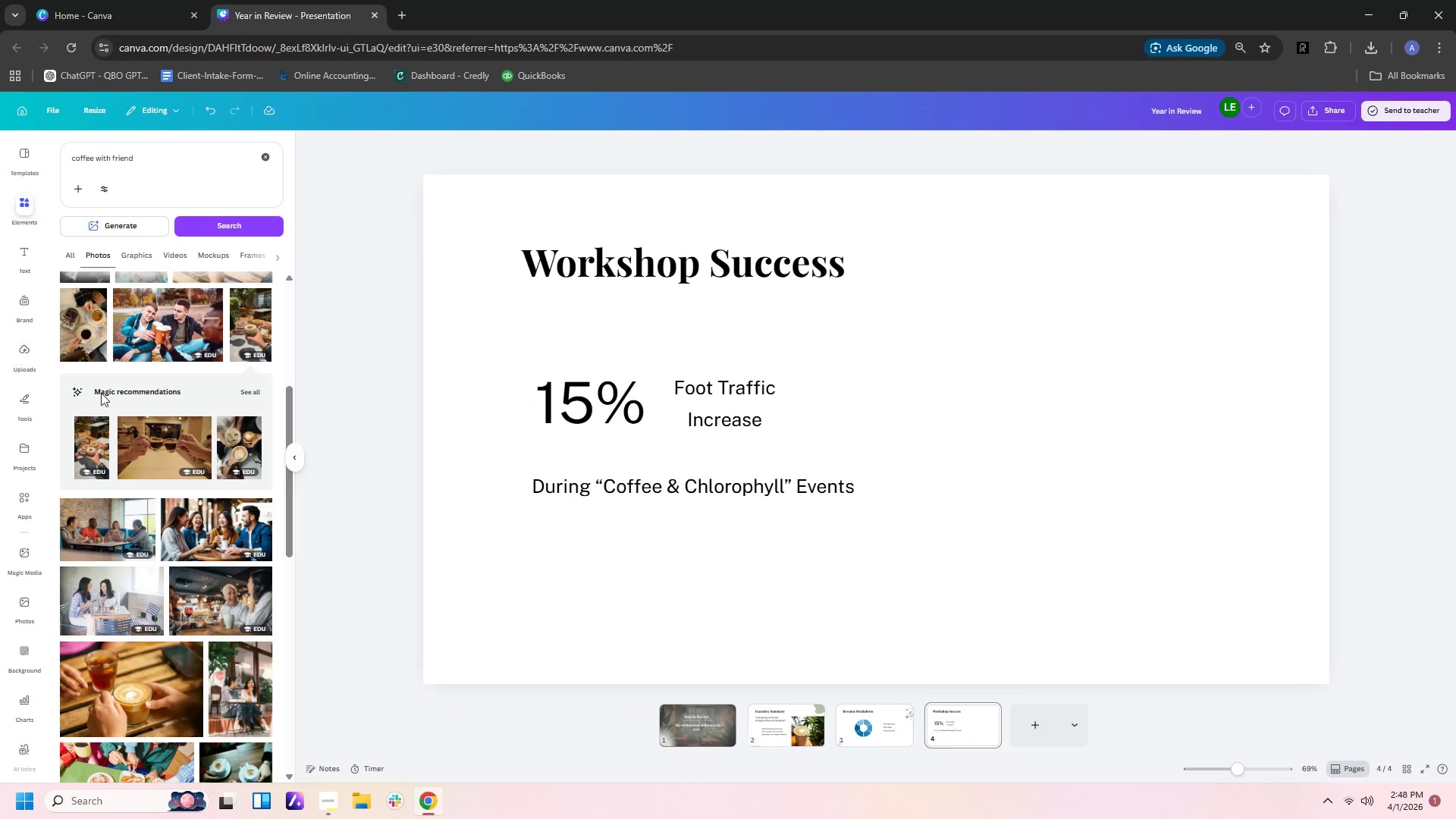 
scroll: coordinate [111, 417], scroll_direction: down, amount: 3.0
 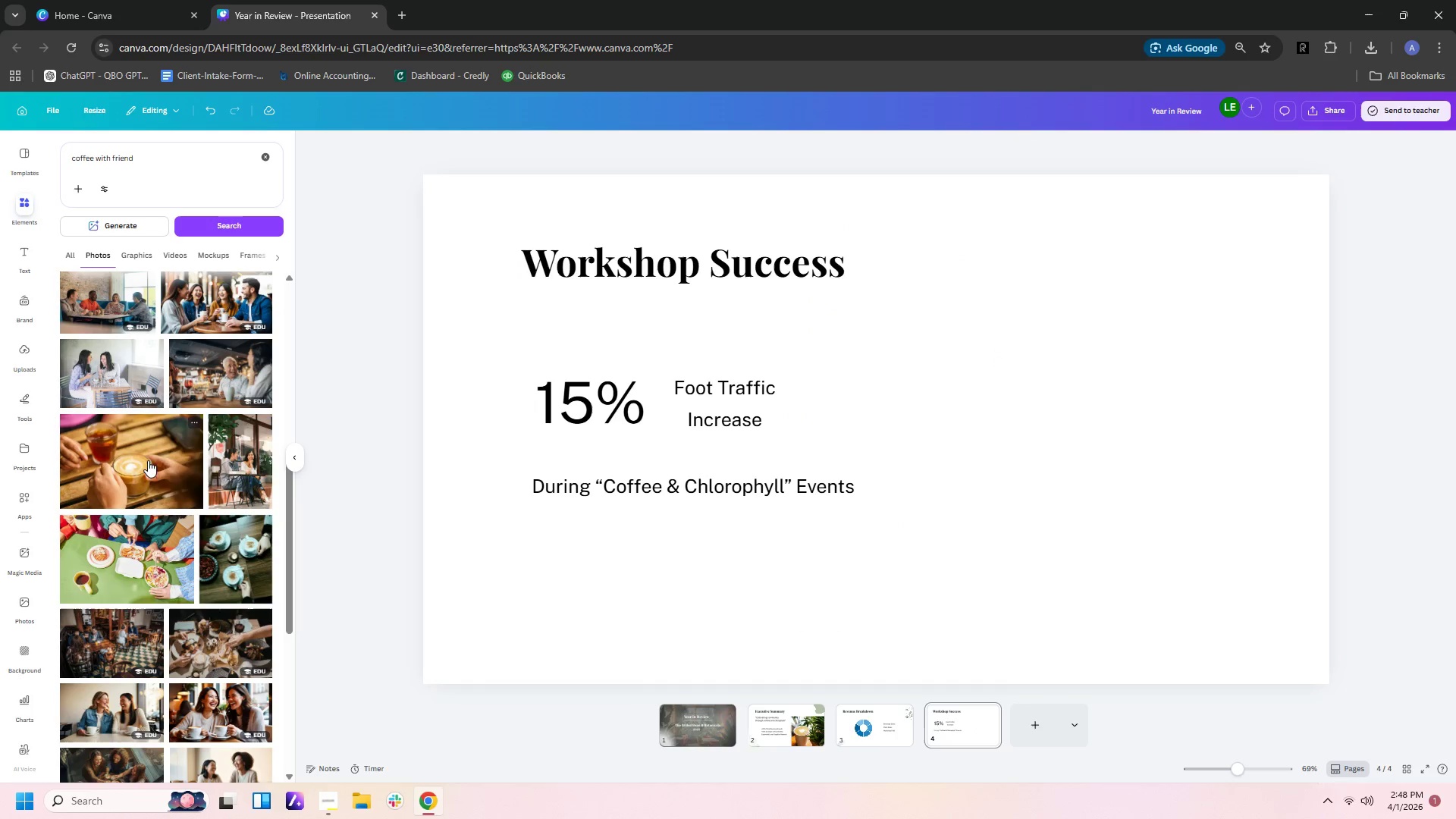 
left_click([239, 458])
 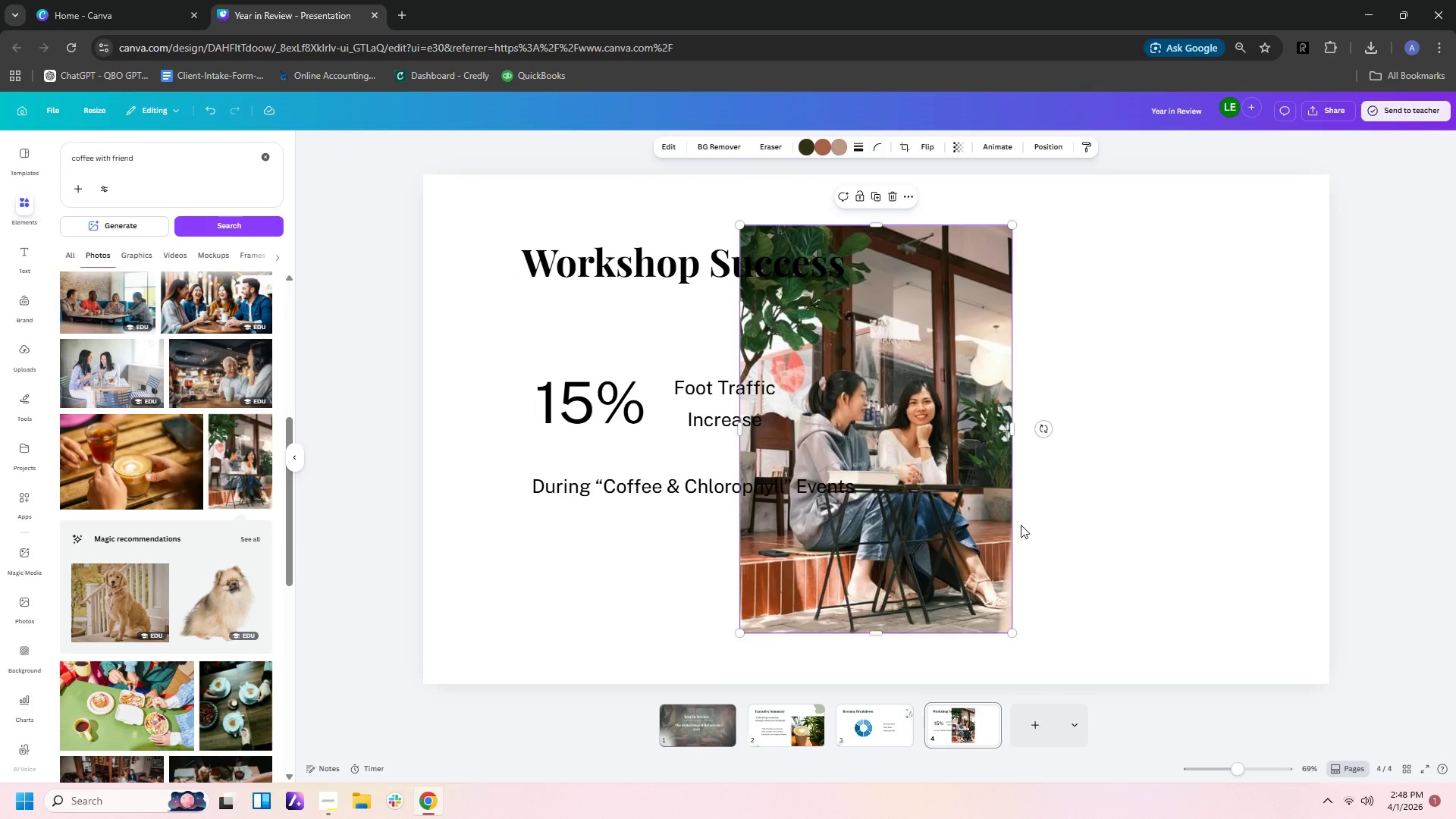 
left_click([930, 416])
 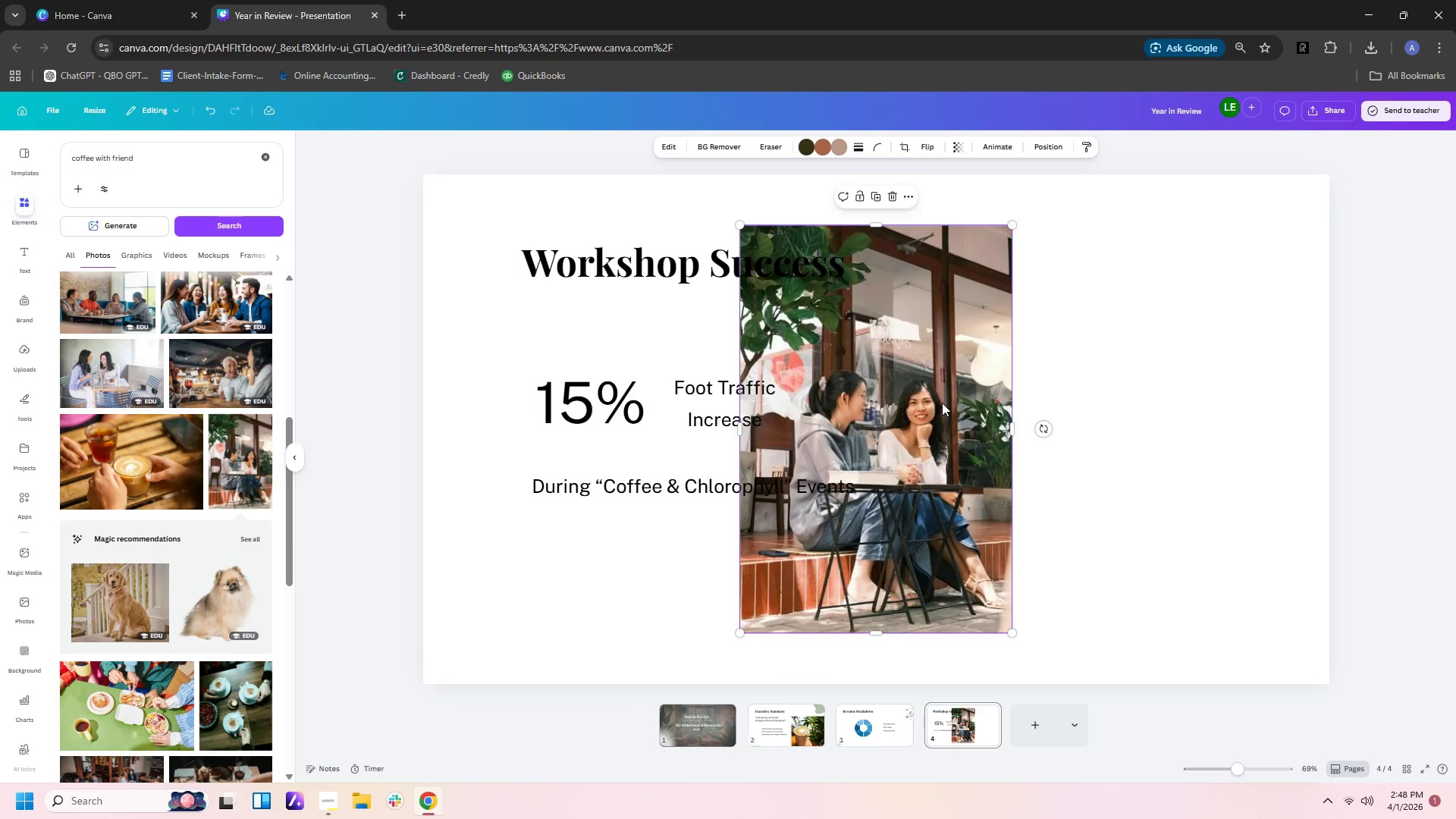 
key(Delete)
 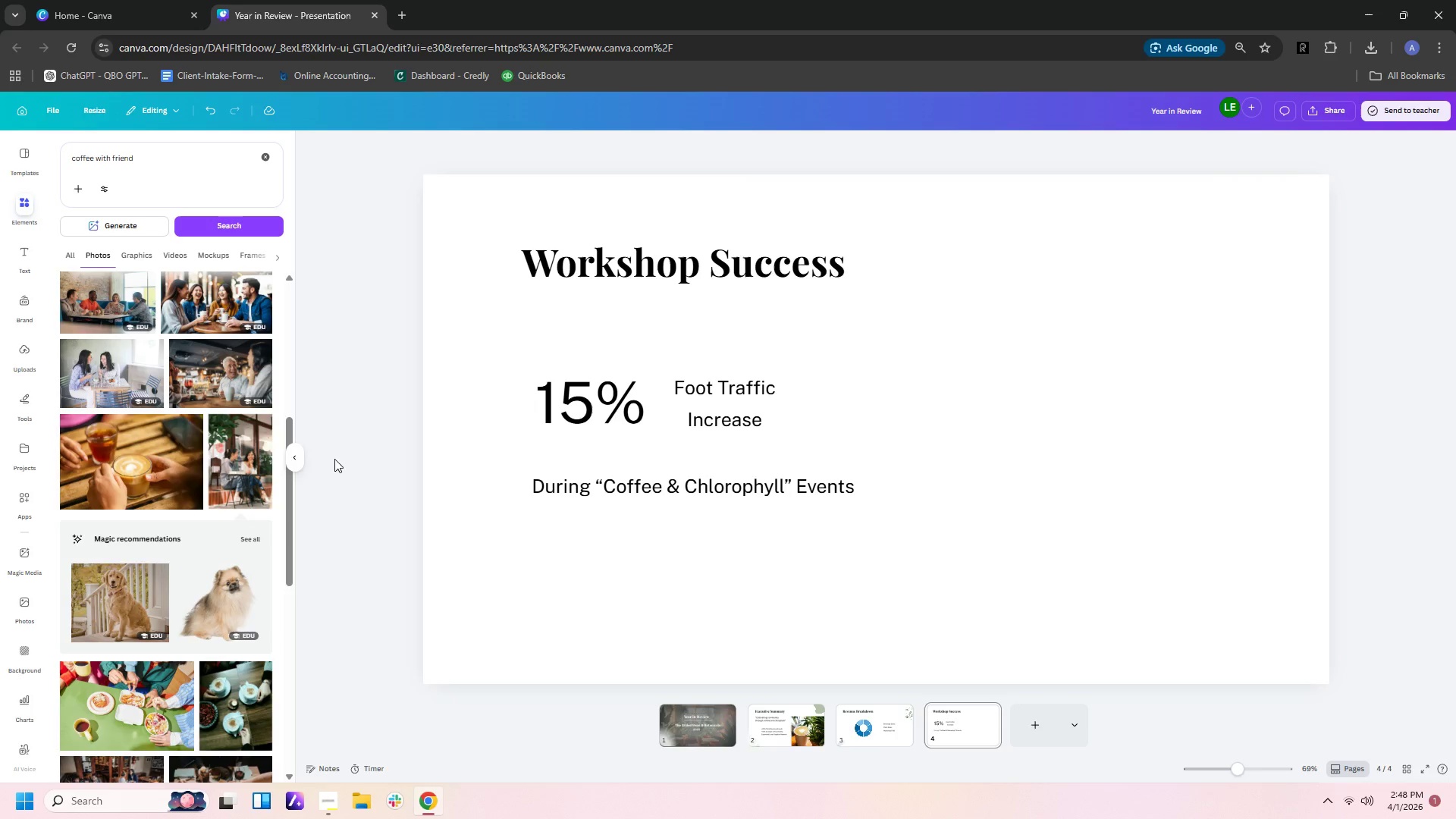 
left_click([230, 457])
 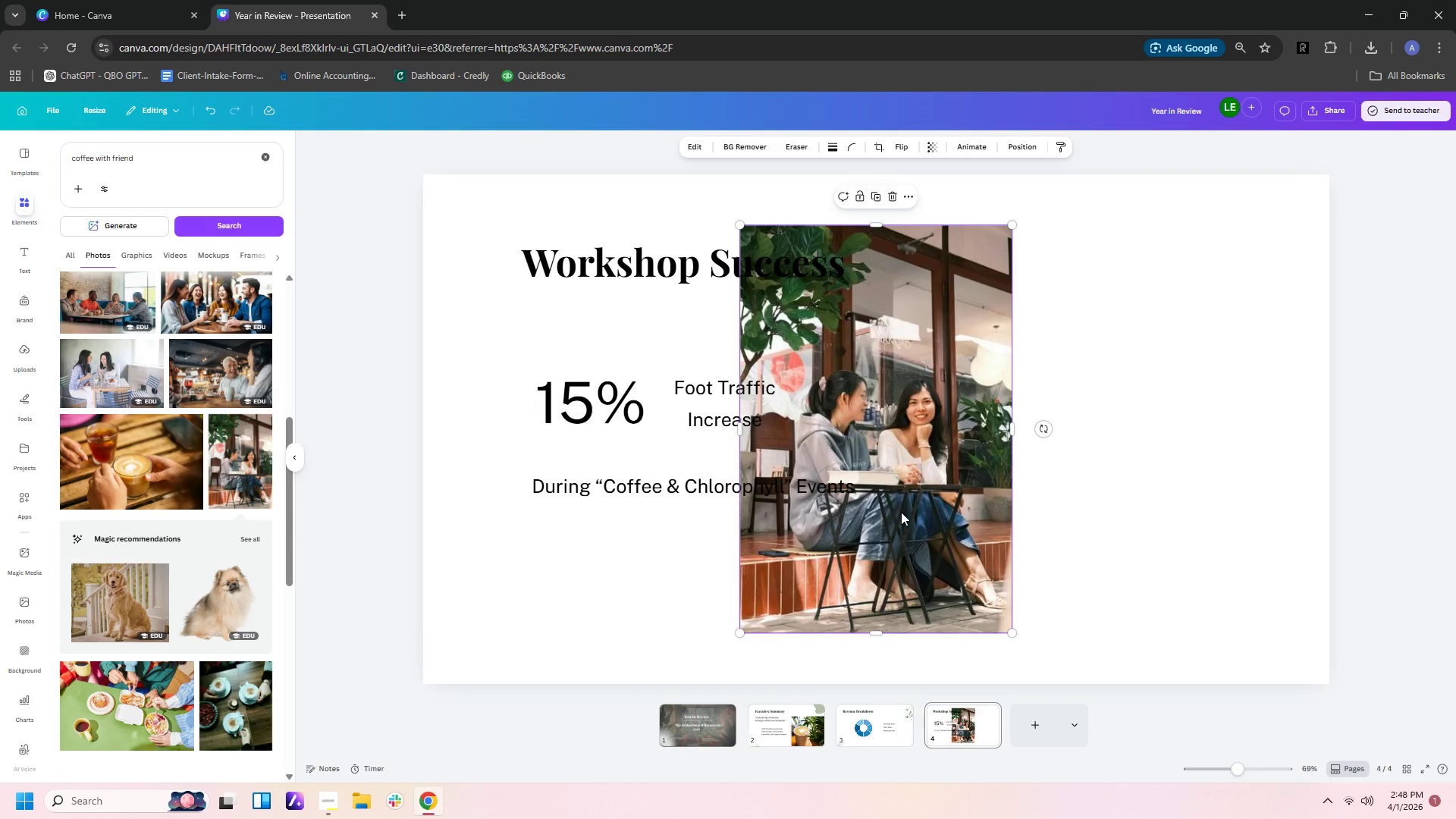 
left_click([901, 512])
 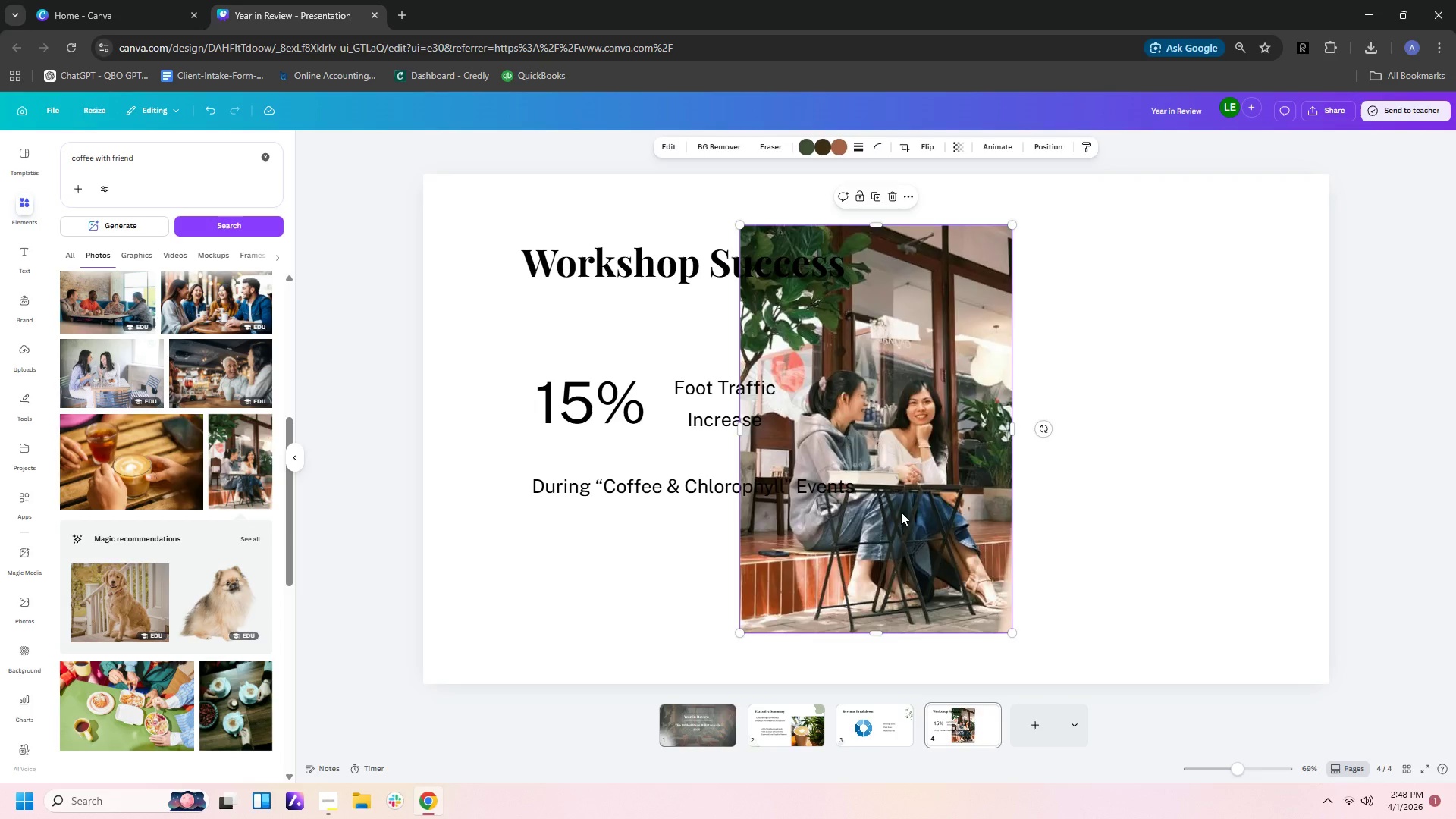 
key(Delete)
 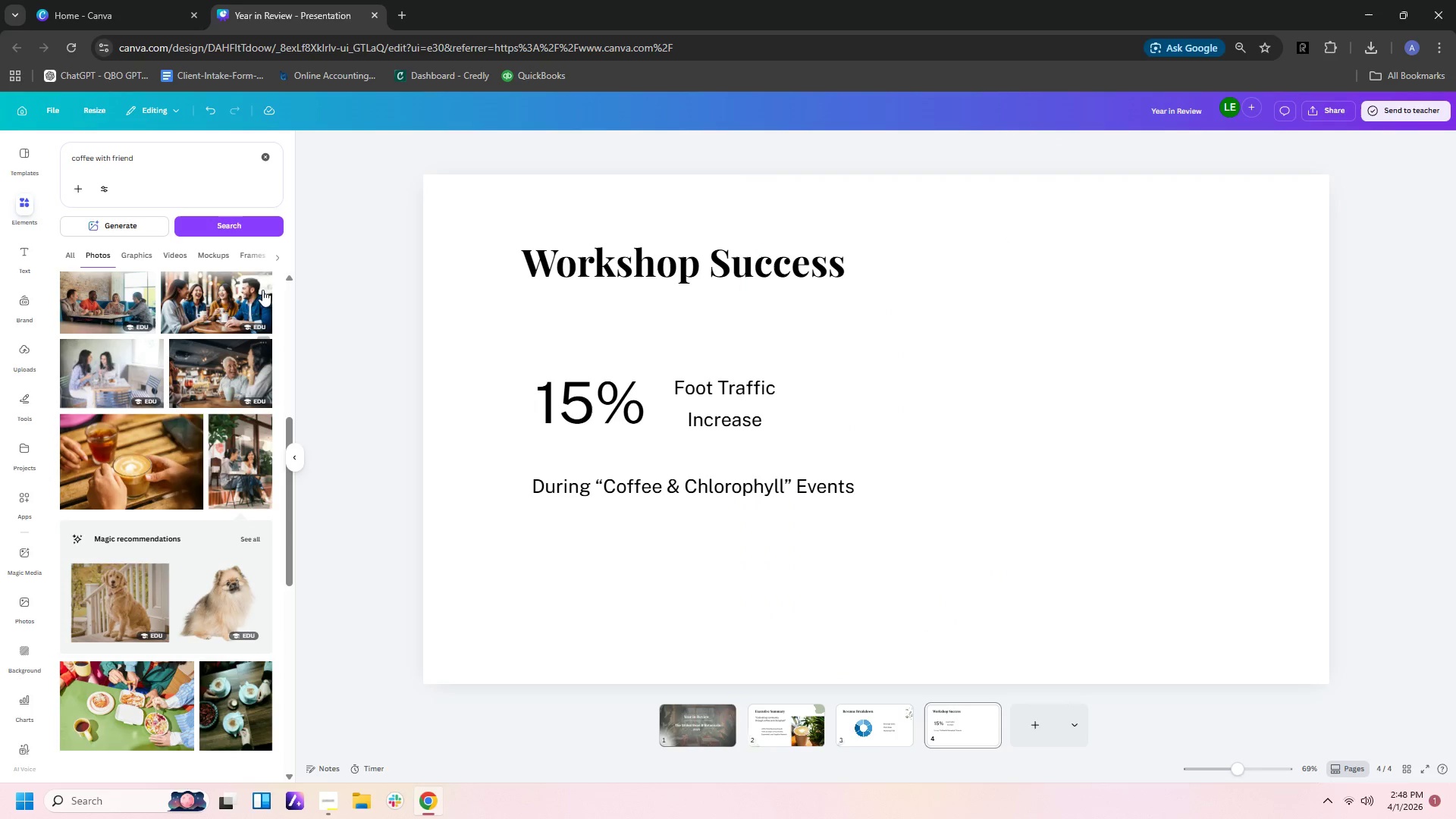 
scroll: coordinate [240, 568], scroll_direction: down, amount: 8.0
 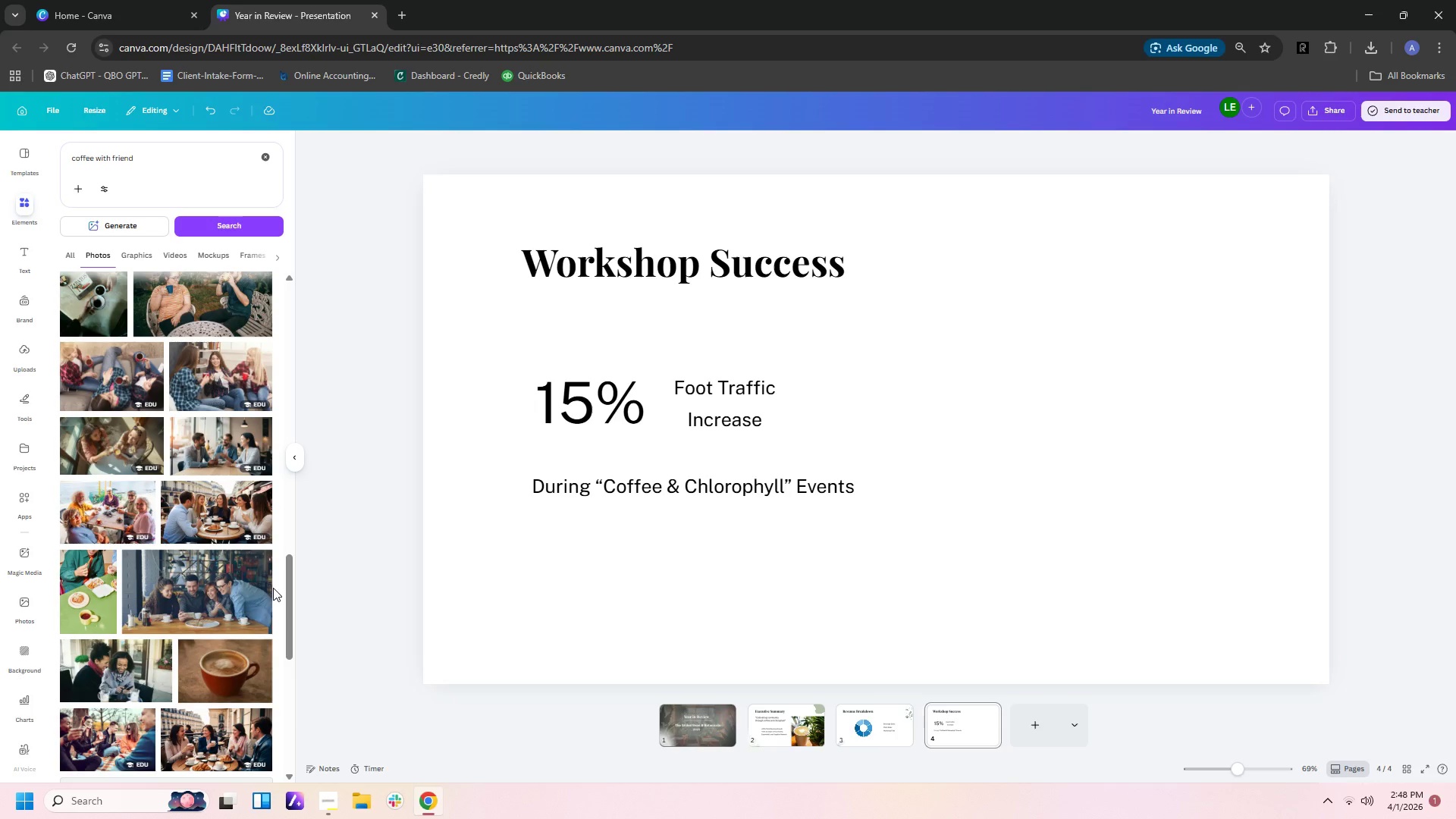 
wait(34.62)
 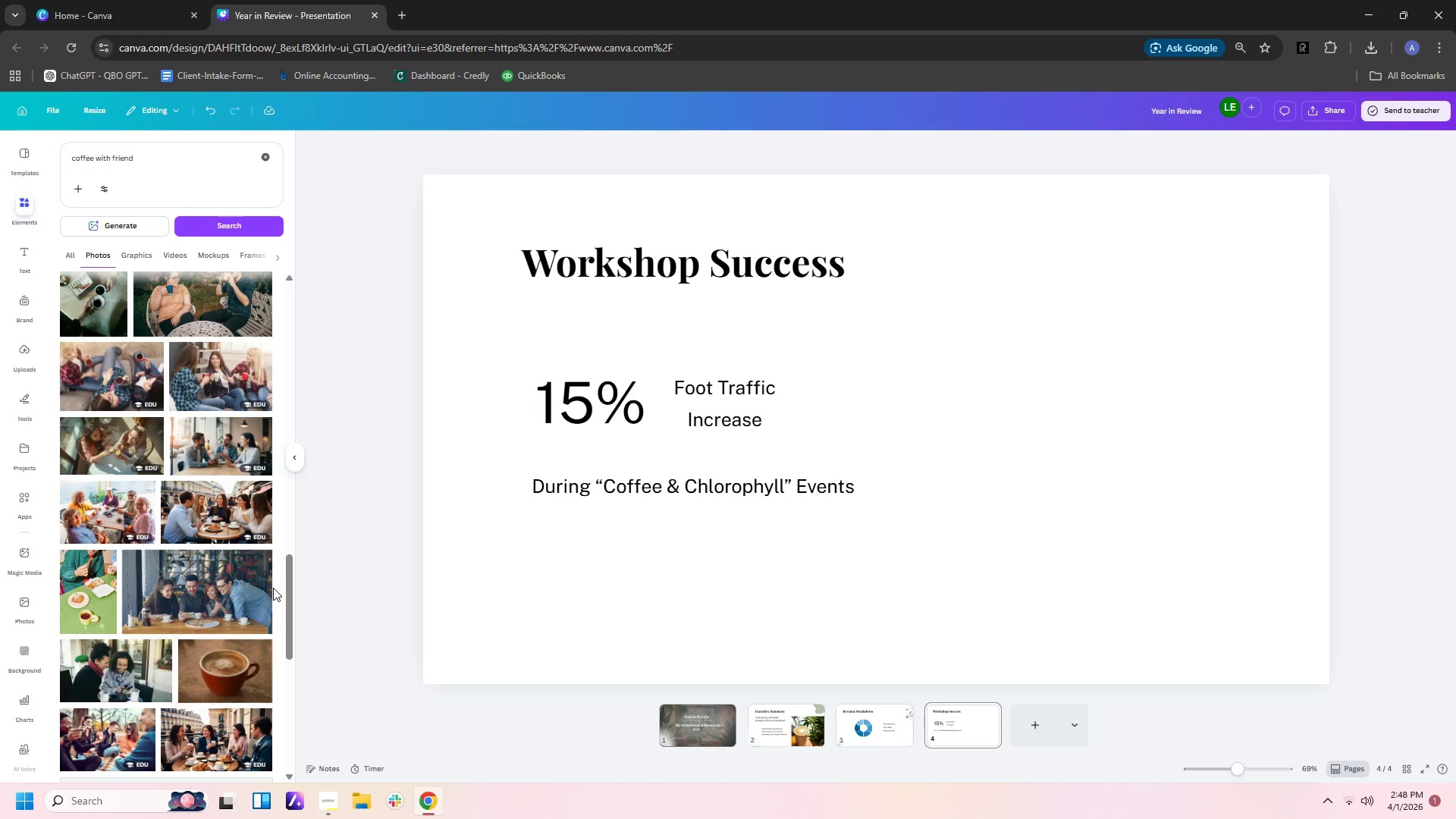 
scroll: coordinate [1018, 582], scroll_direction: down, amount: 1.0
 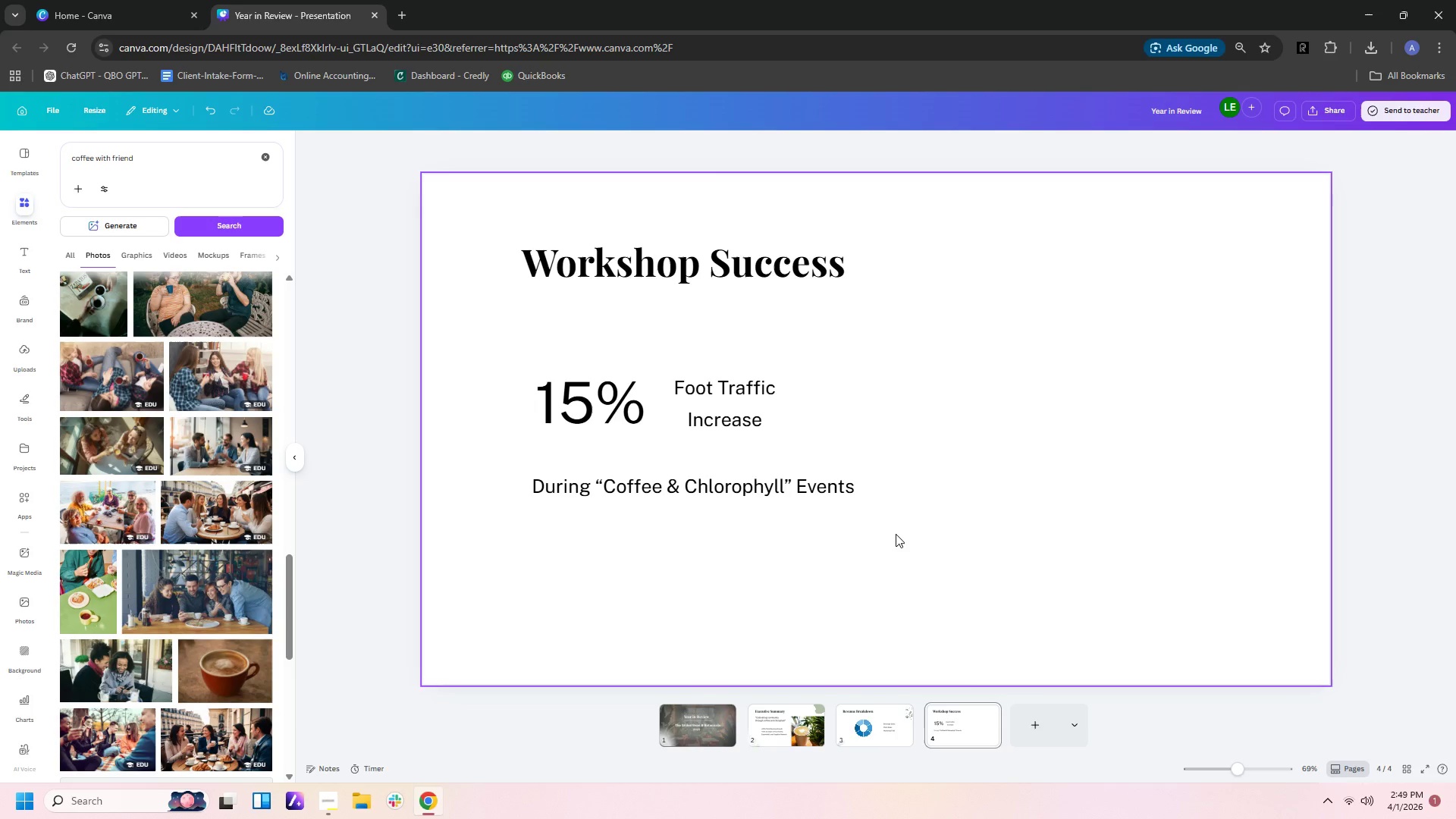 
wait(22.89)
 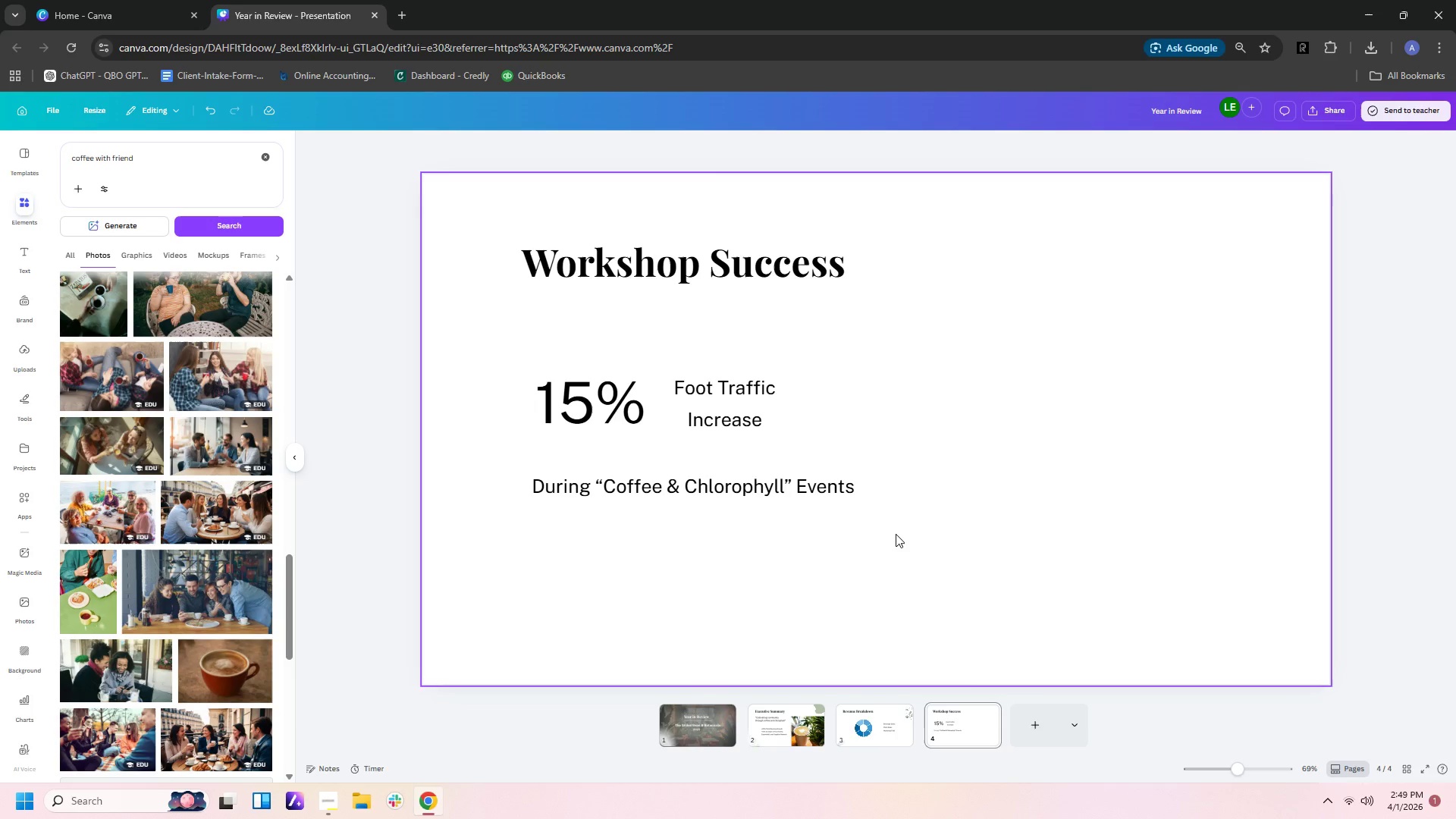 
left_click([962, 325])
 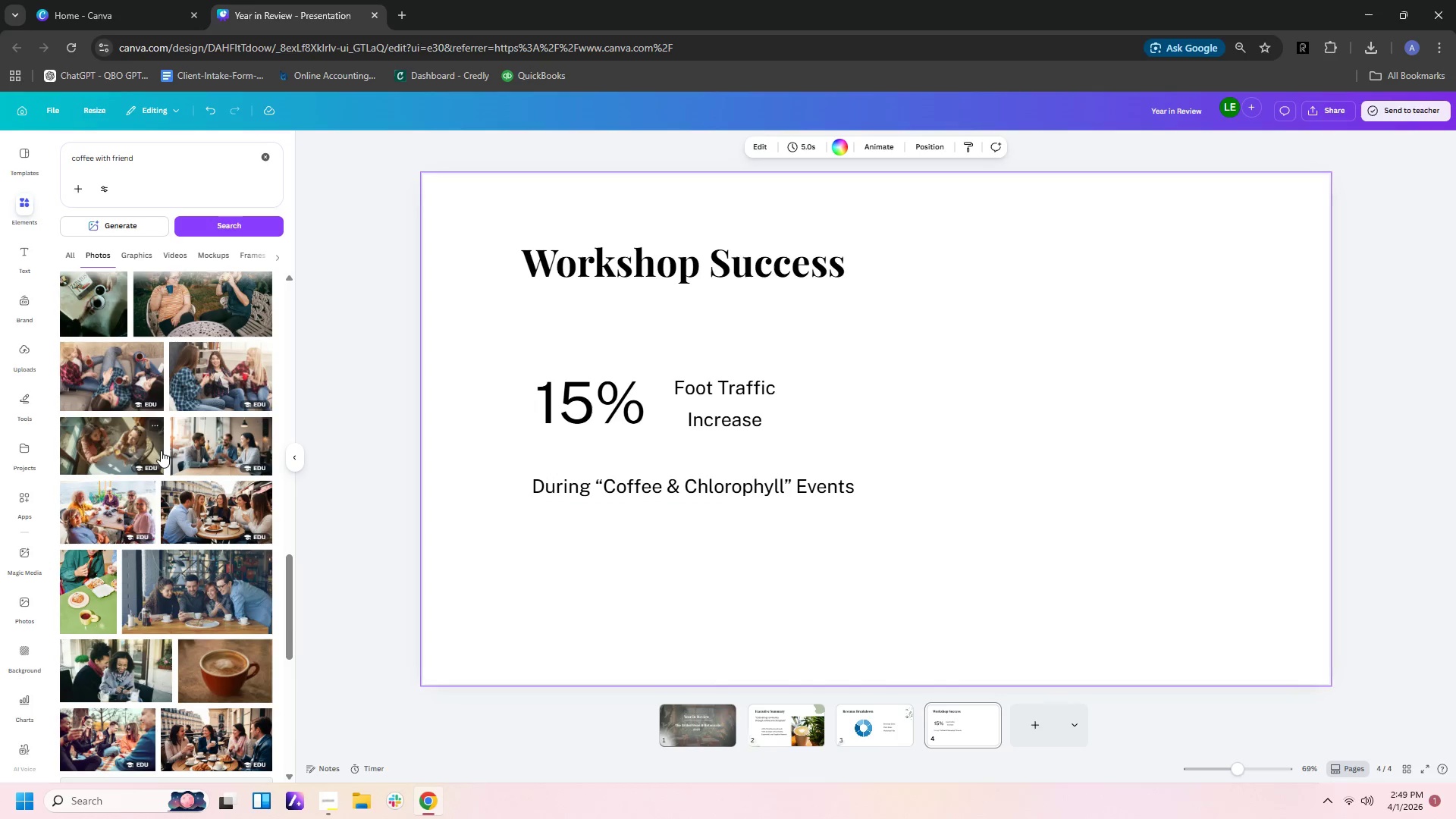 
wait(5.42)
 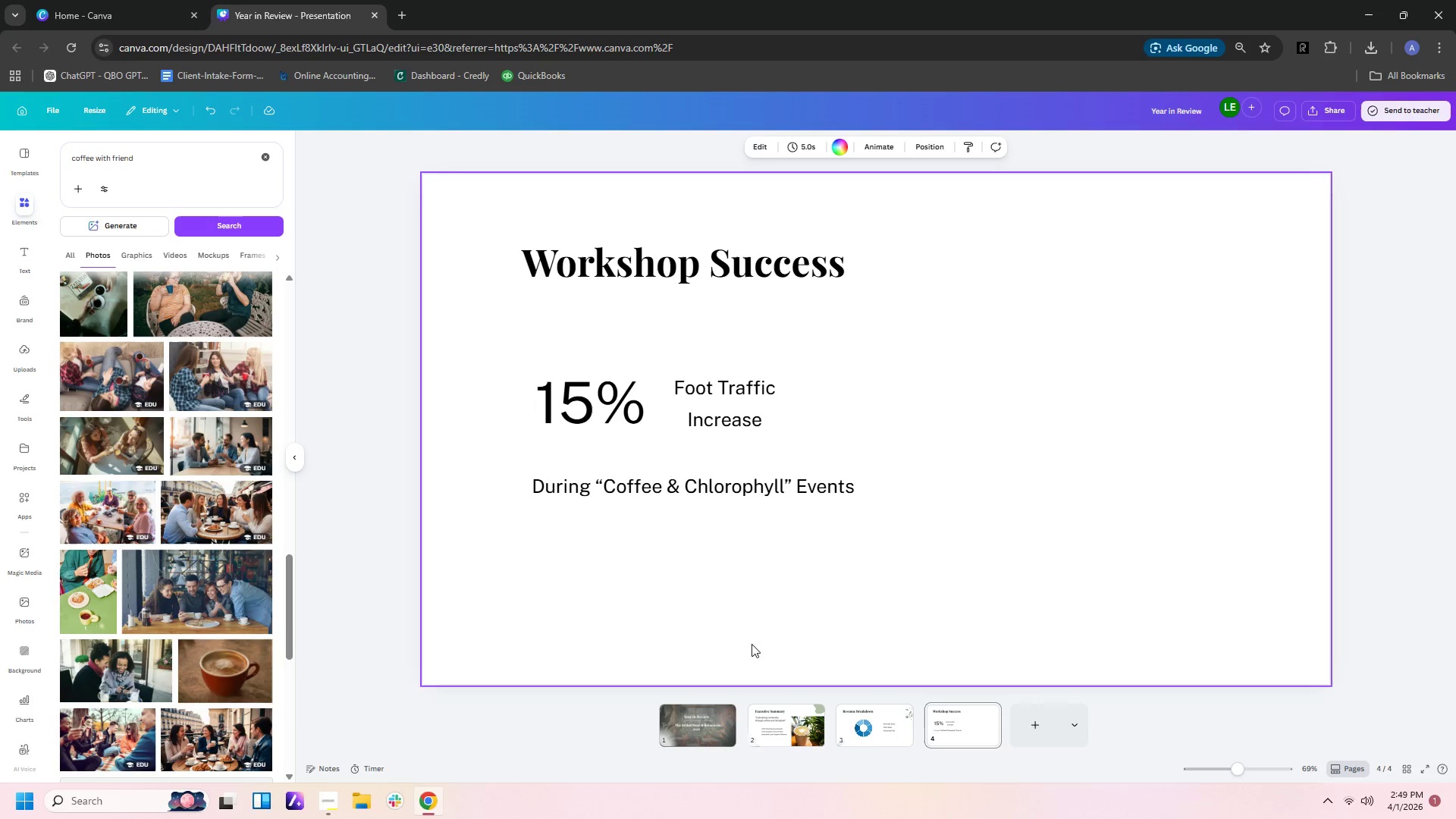 
scroll: coordinate [230, 635], scroll_direction: down, amount: 7.0
 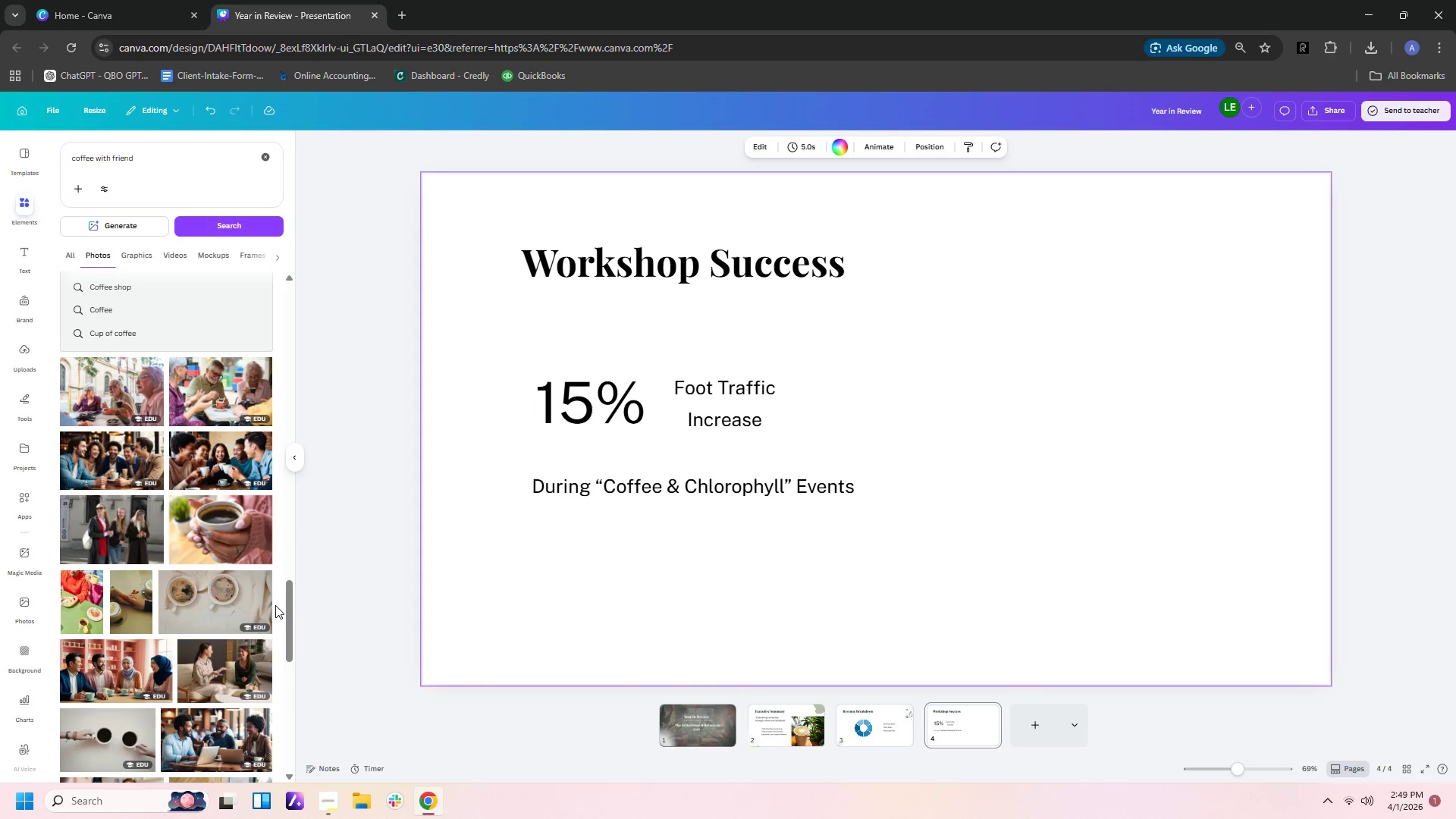 
scroll: coordinate [235, 642], scroll_direction: down, amount: 10.0
 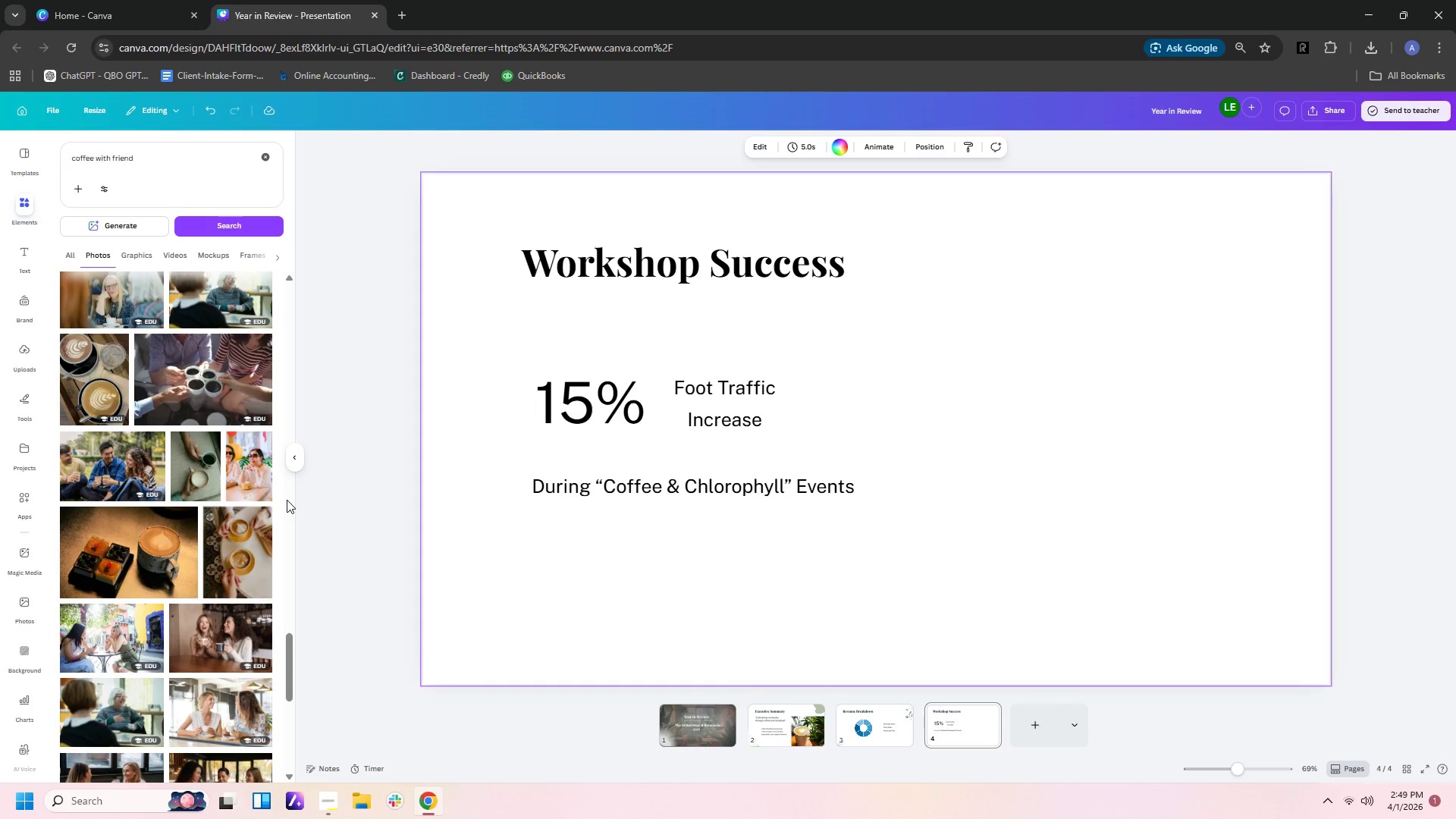 
left_click([253, 475])
 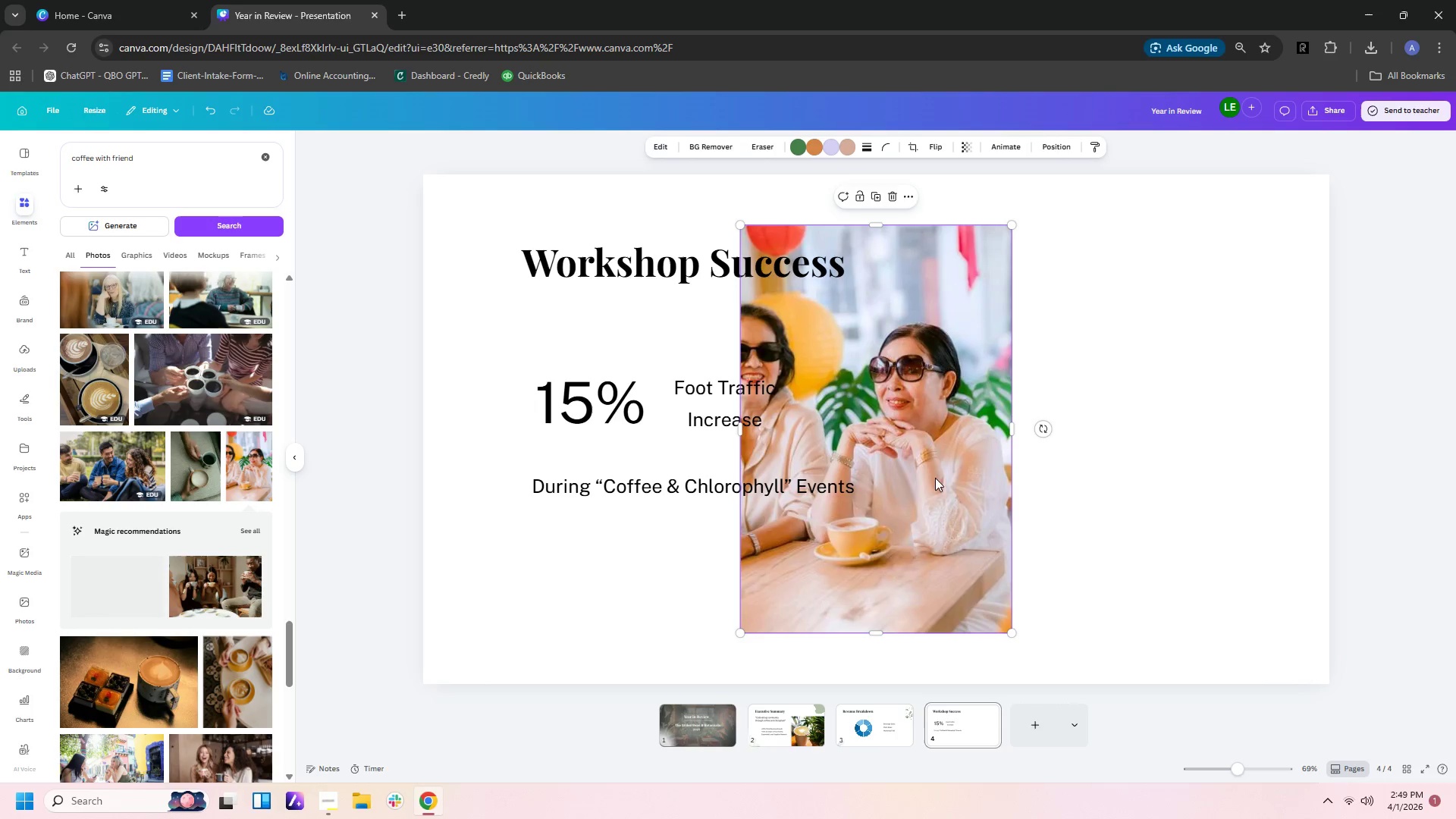 
left_click([880, 474])
 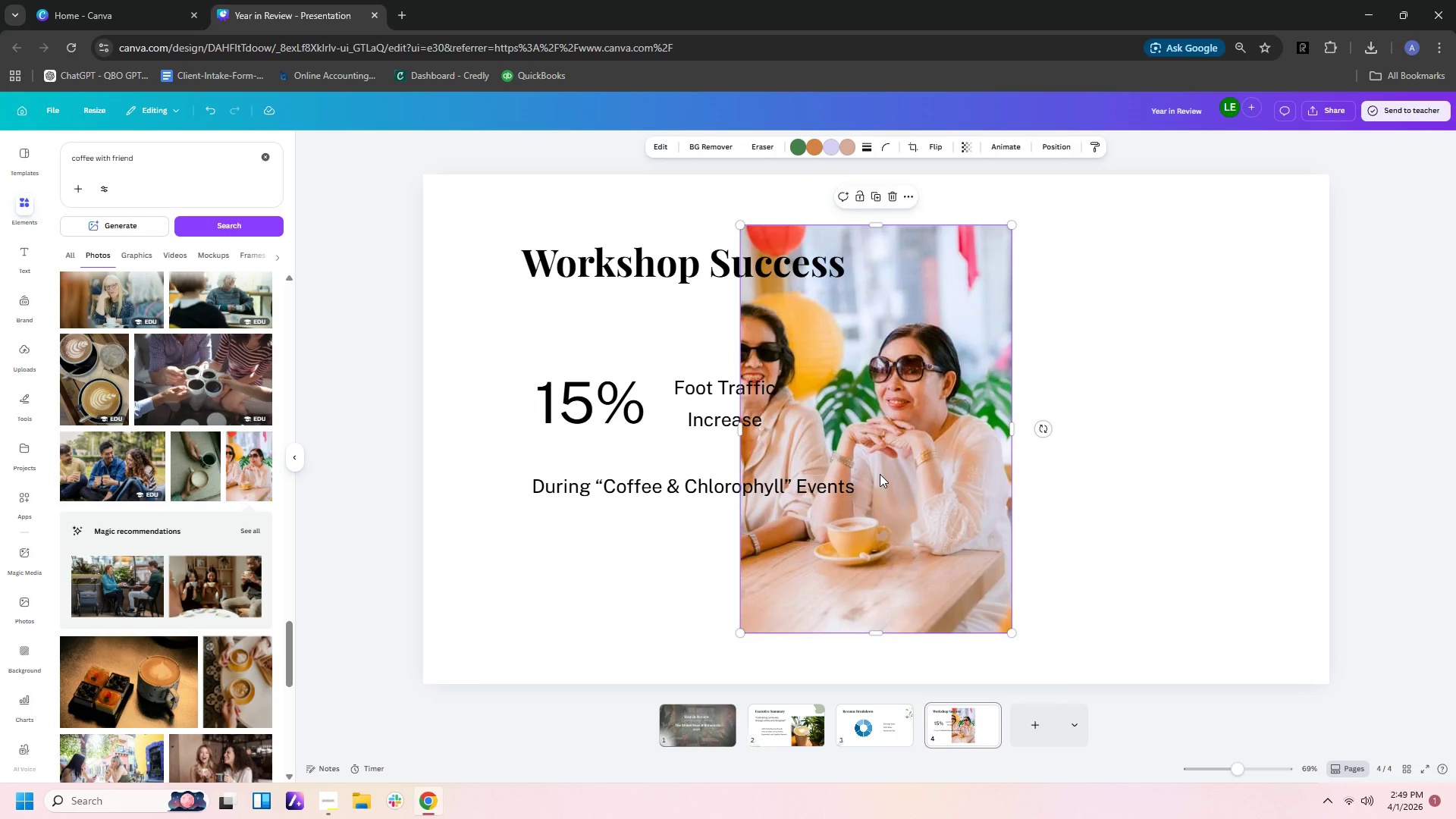 
key(Delete)
 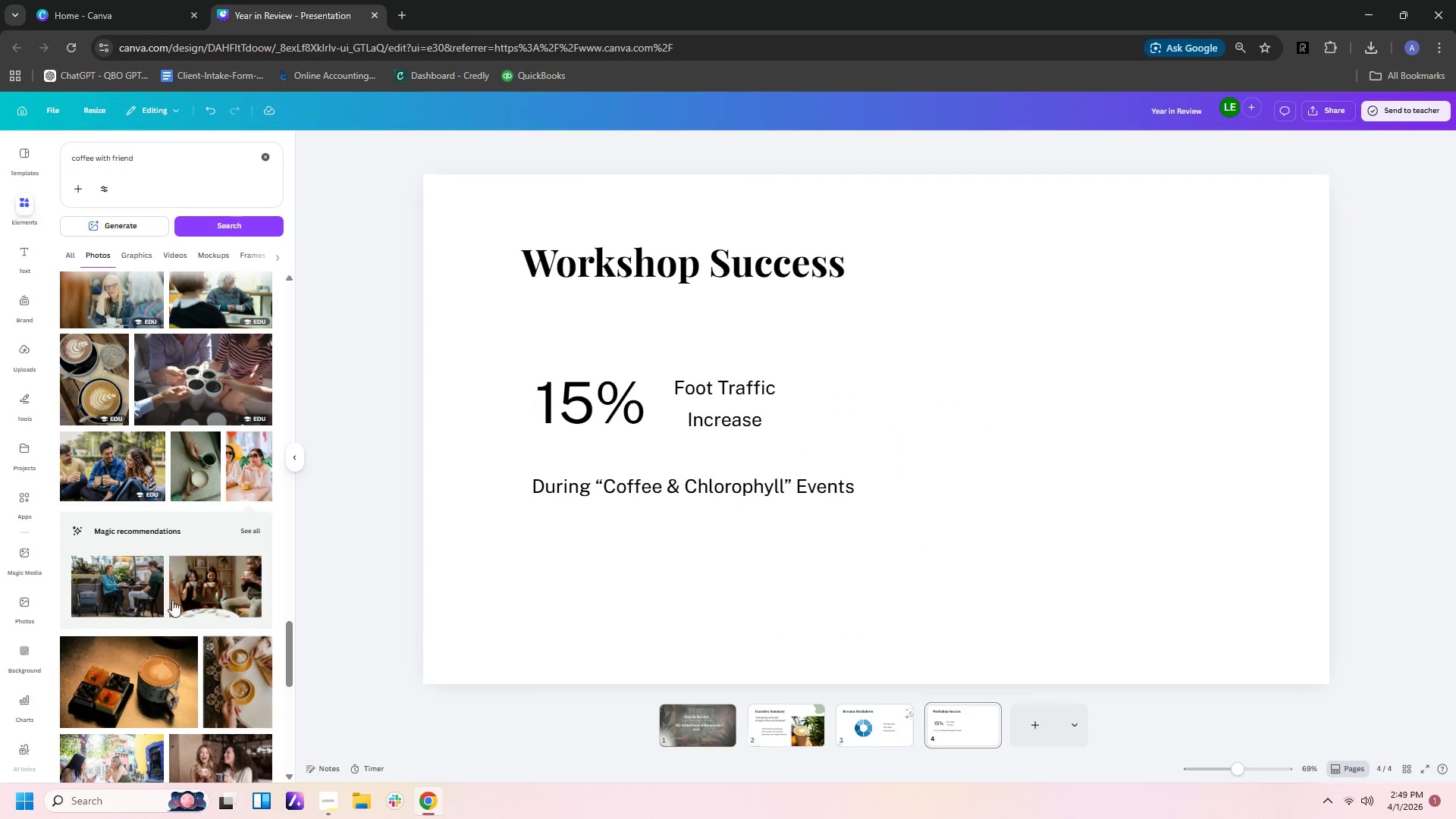 
scroll: coordinate [231, 663], scroll_direction: down, amount: 2.0
 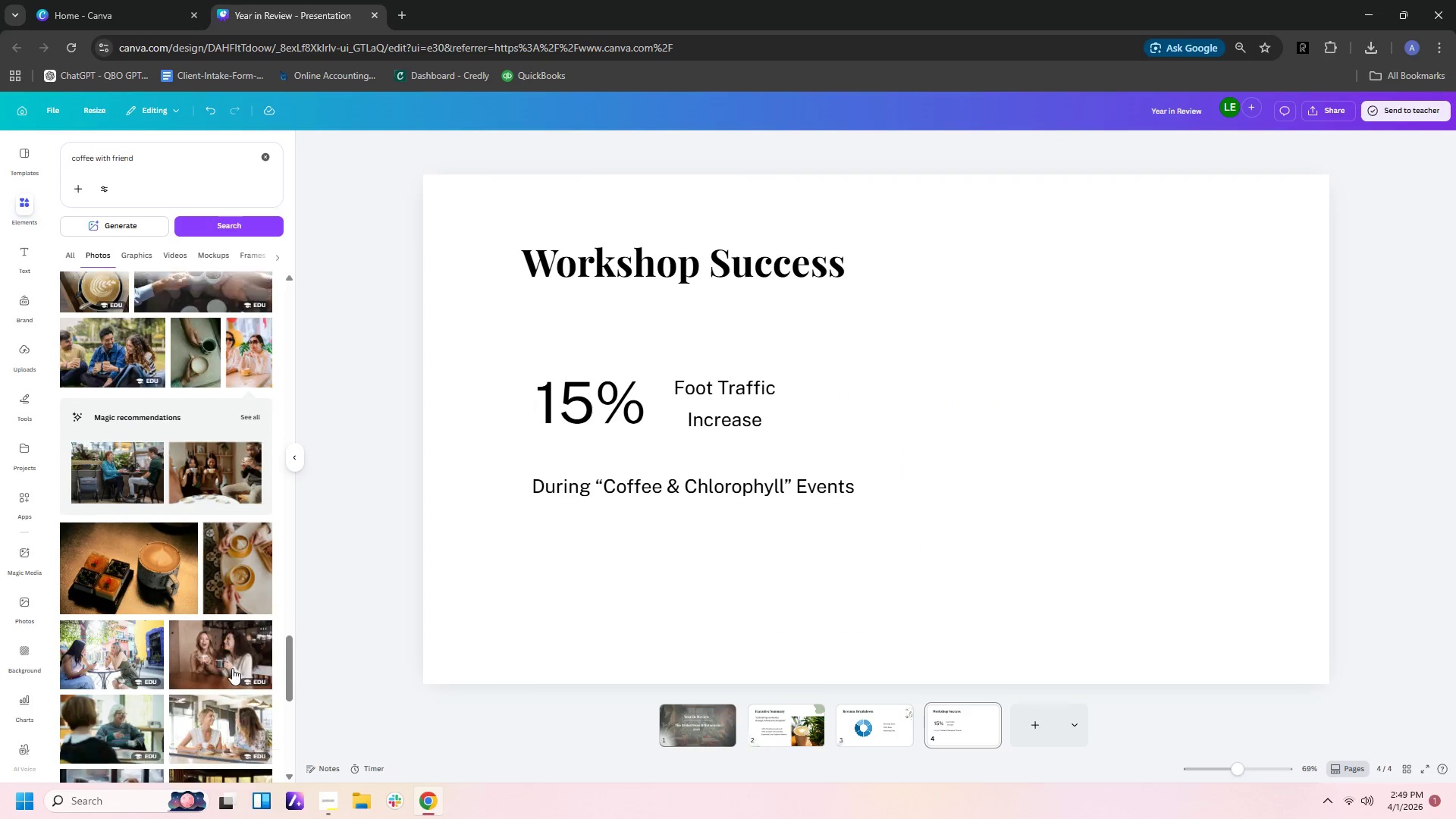 
mouse_move([210, 655])
 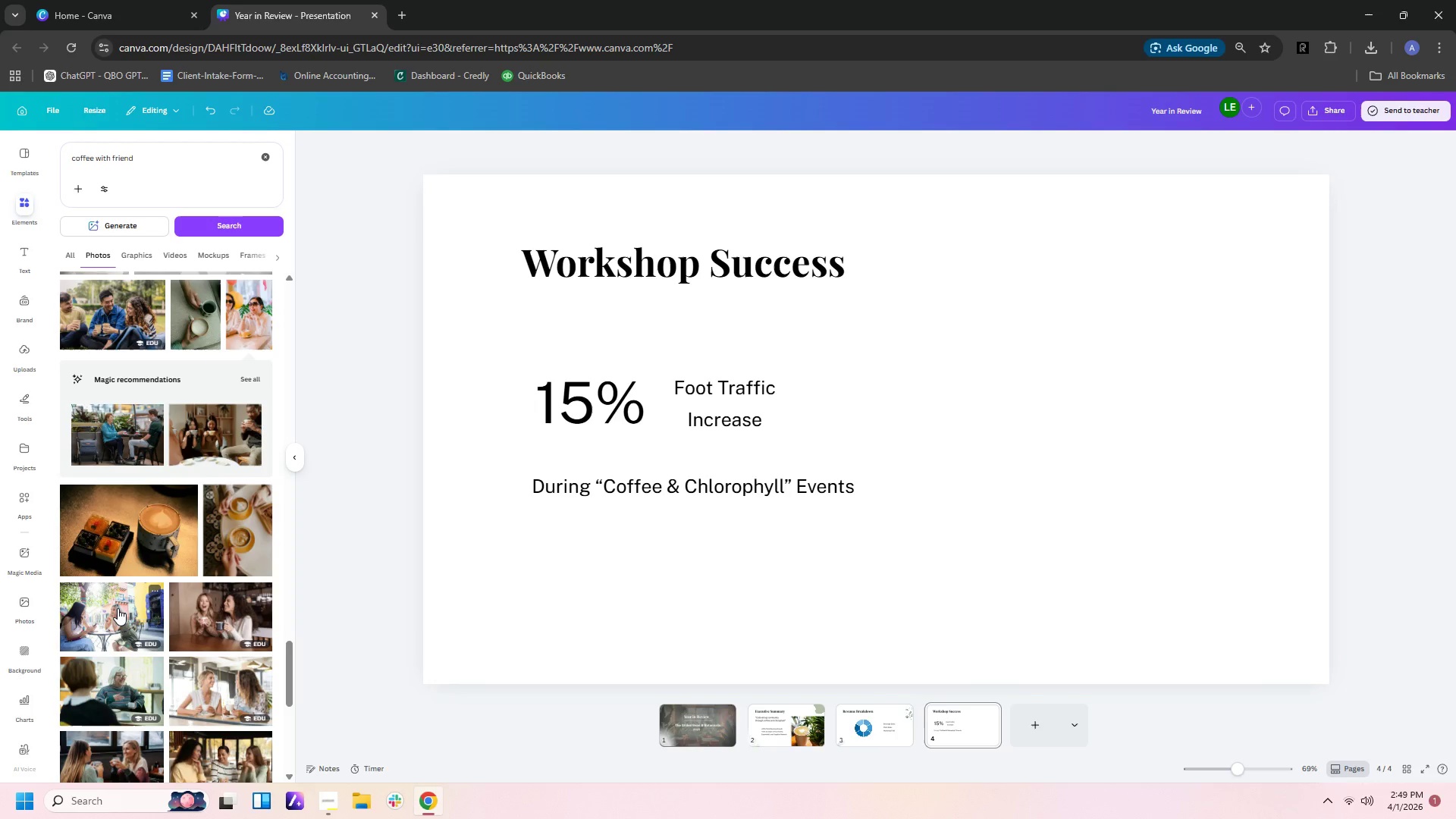 
scroll: coordinate [150, 668], scroll_direction: down, amount: 4.0
 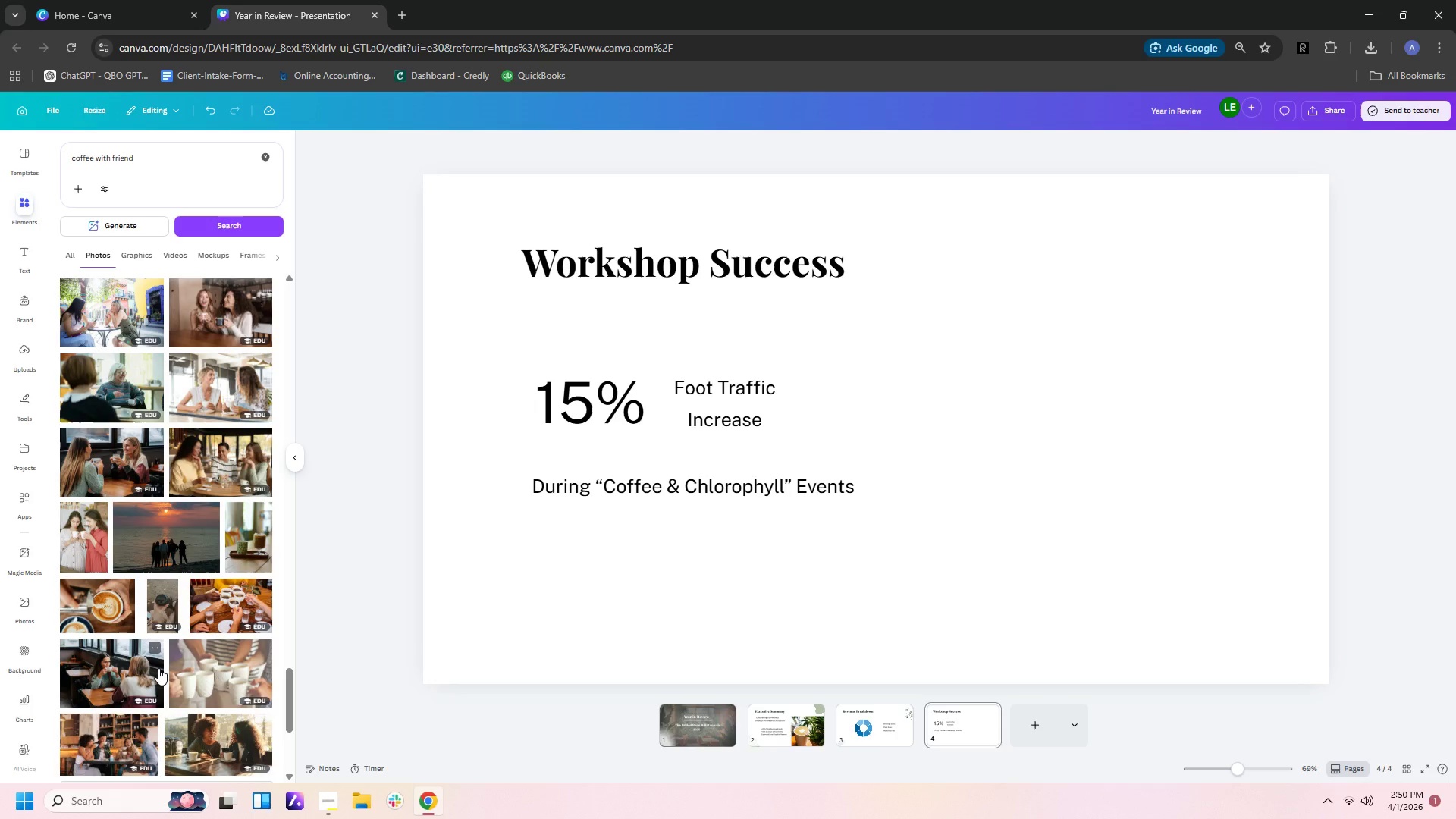 
wait(29.11)
 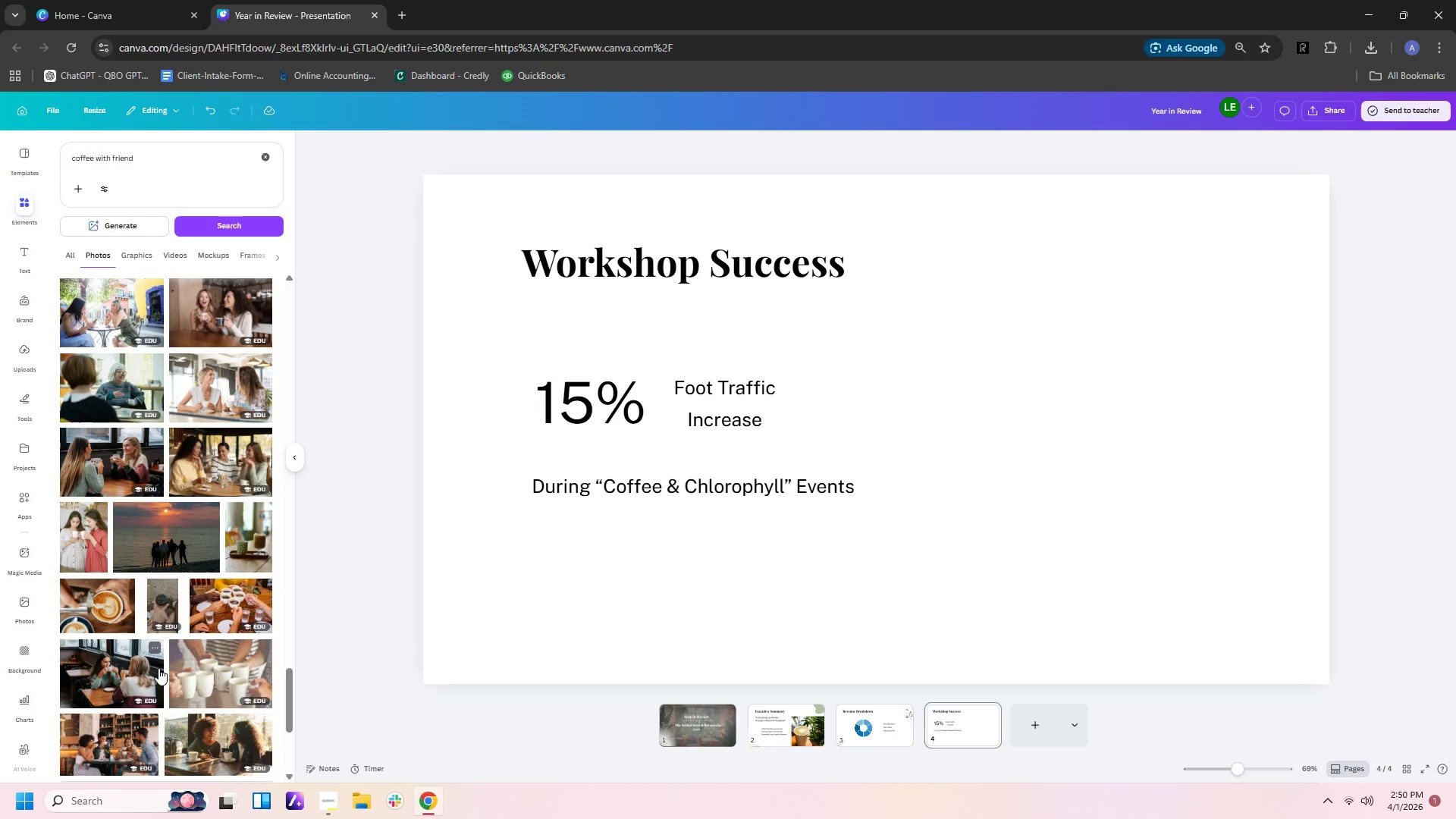 
scroll: coordinate [158, 668], scroll_direction: up, amount: 3.0
 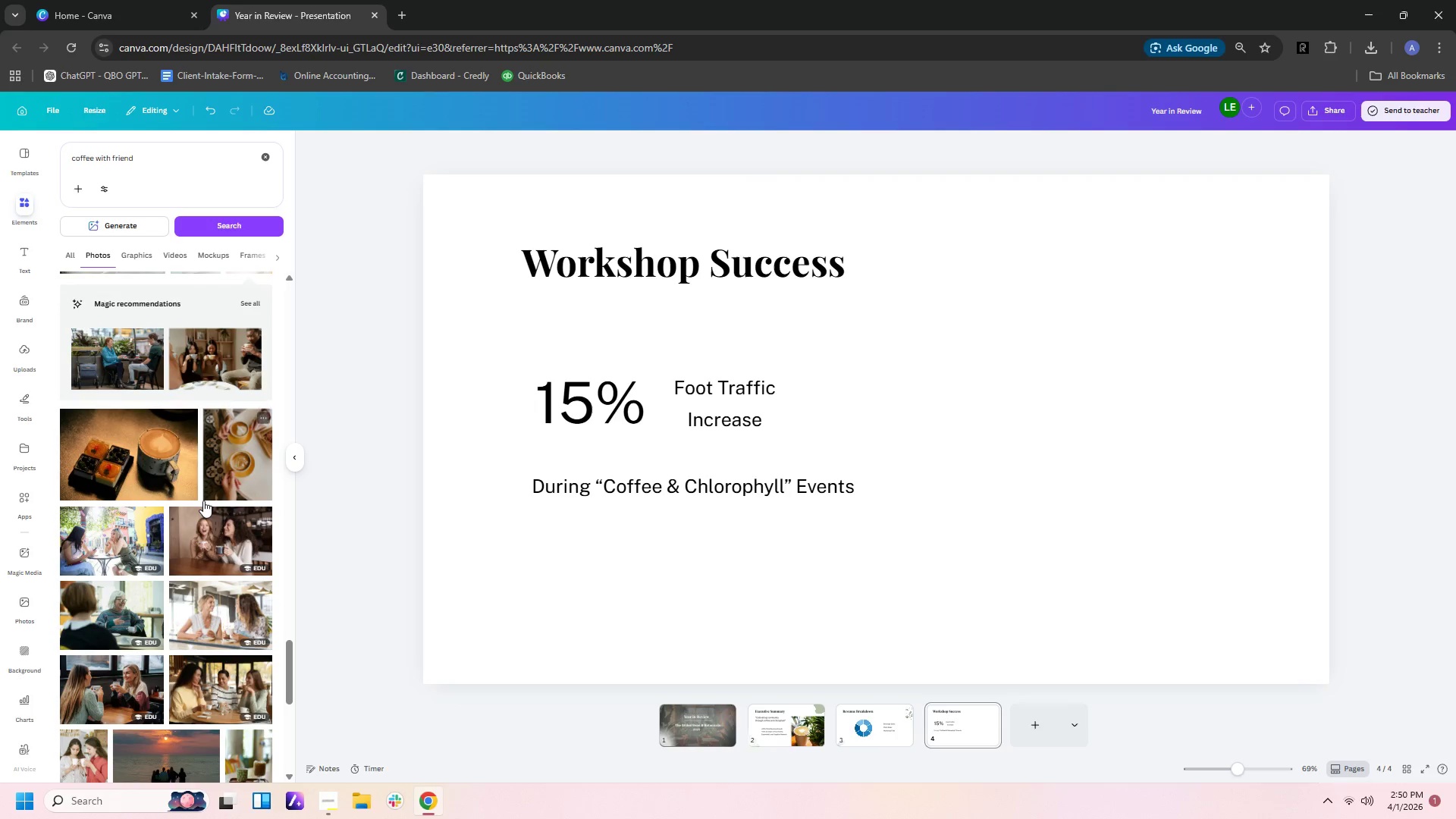 
left_click([229, 548])
 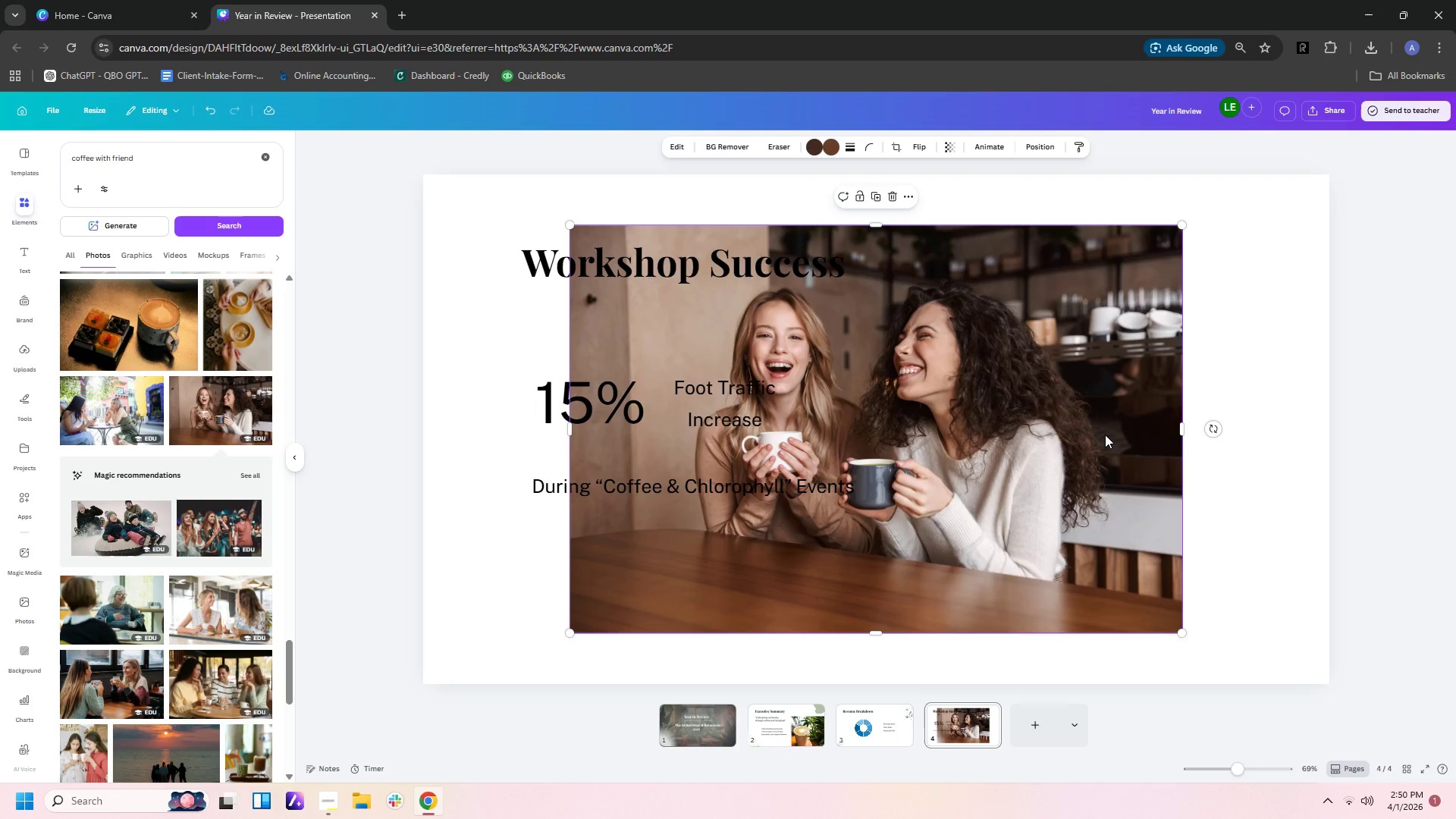 
left_click([1105, 435])
 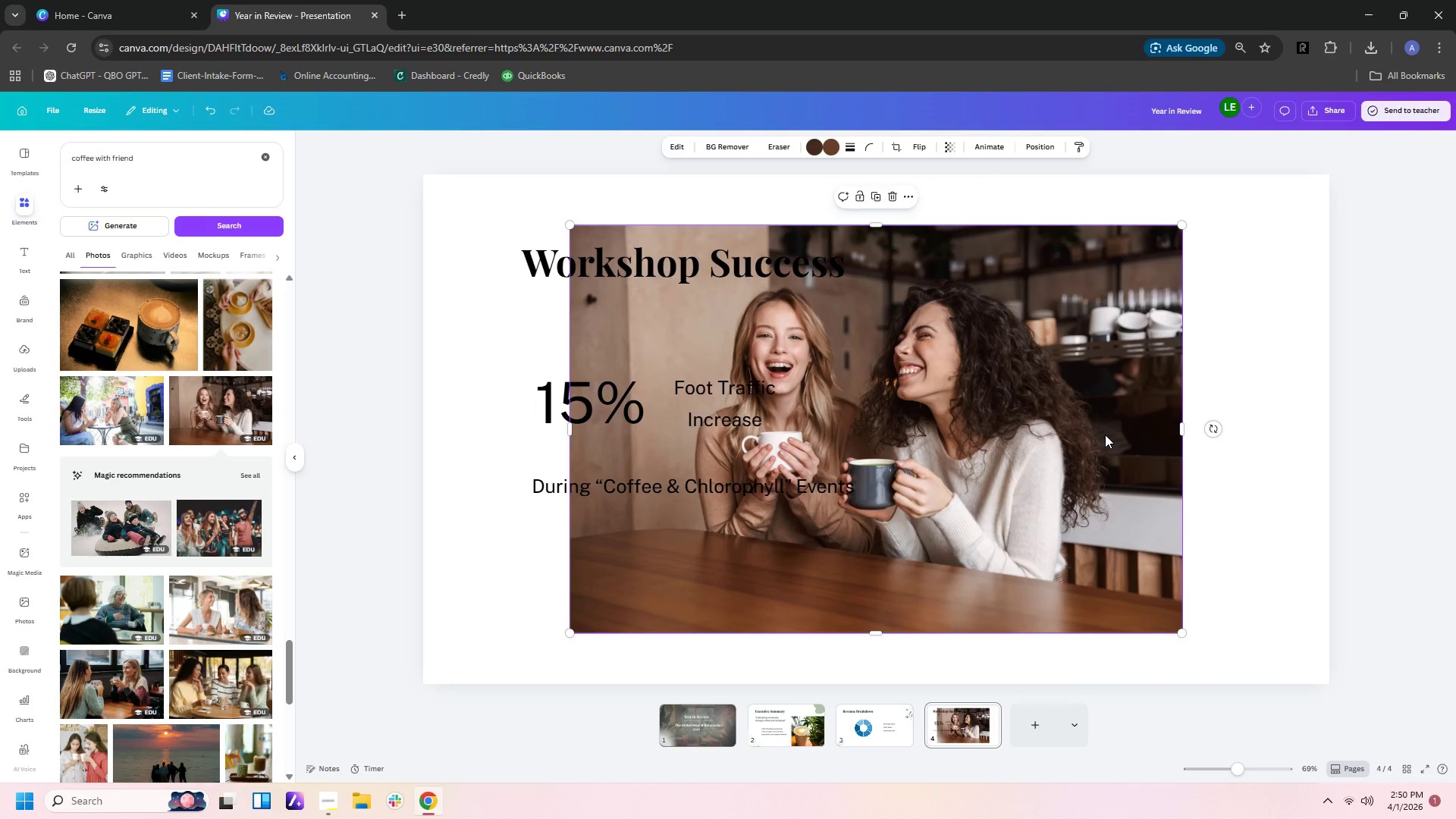 
key(Delete)
 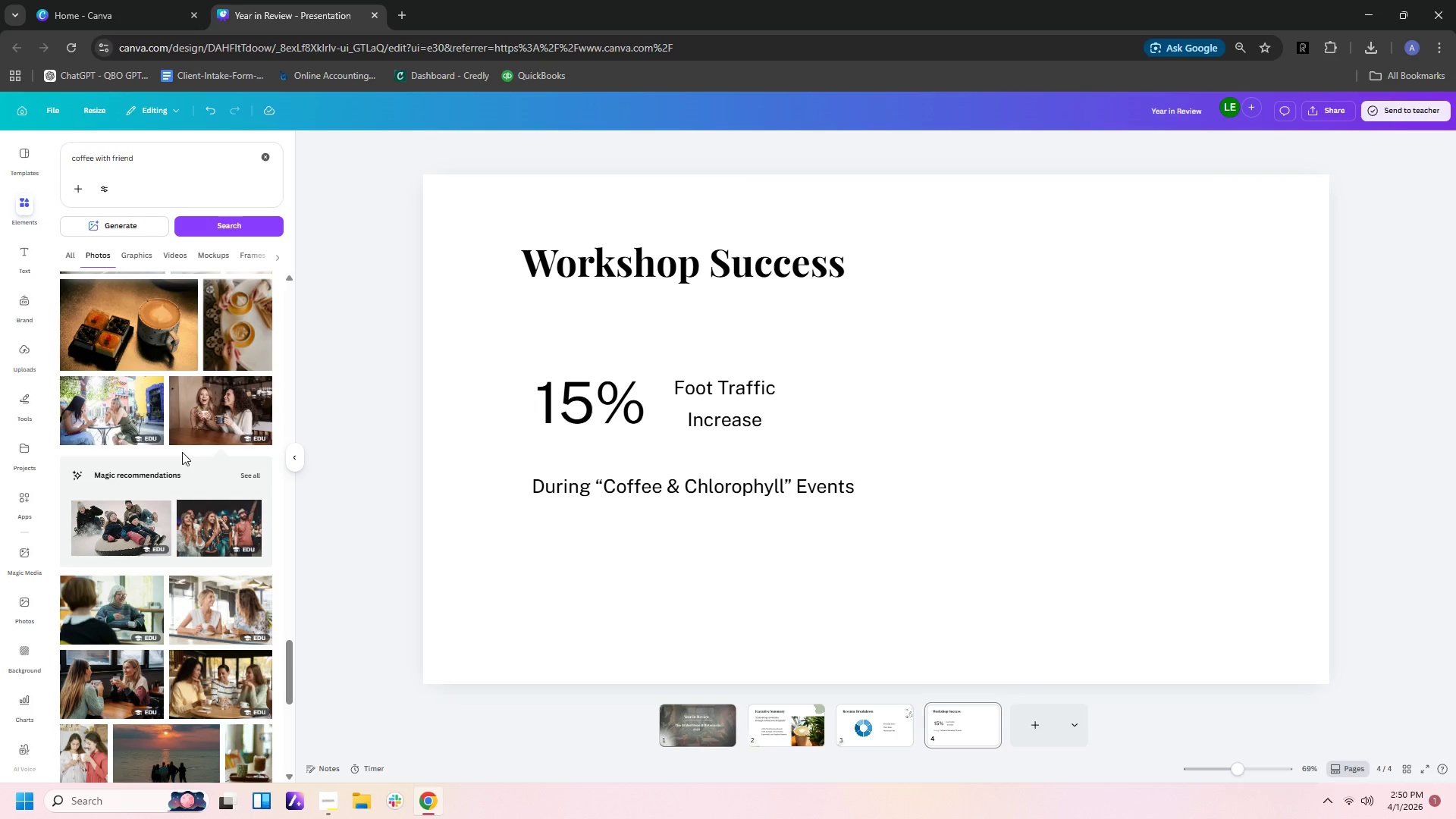 
scroll: coordinate [187, 483], scroll_direction: down, amount: 8.0
 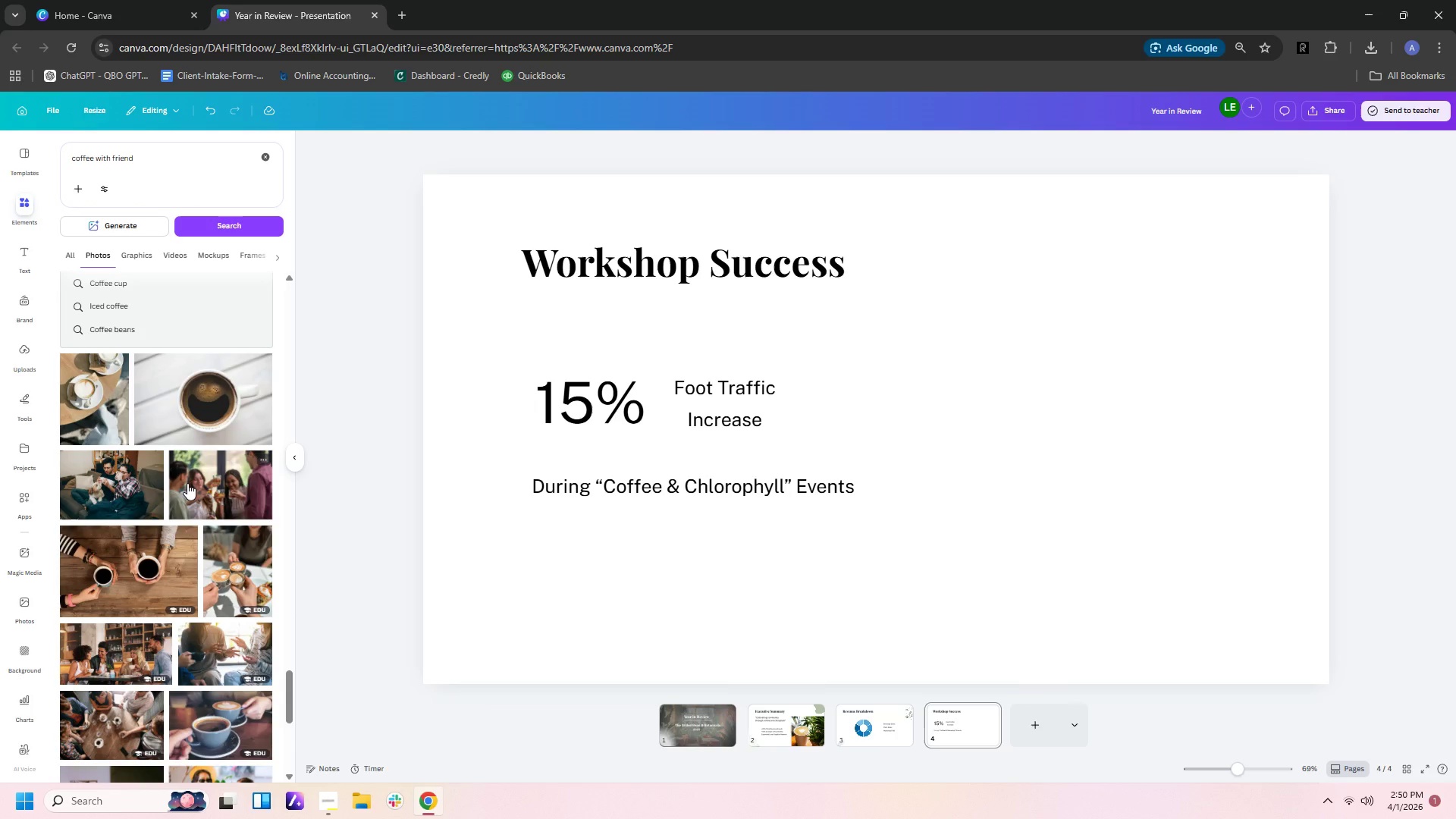 
scroll: coordinate [271, 540], scroll_direction: down, amount: 8.0
 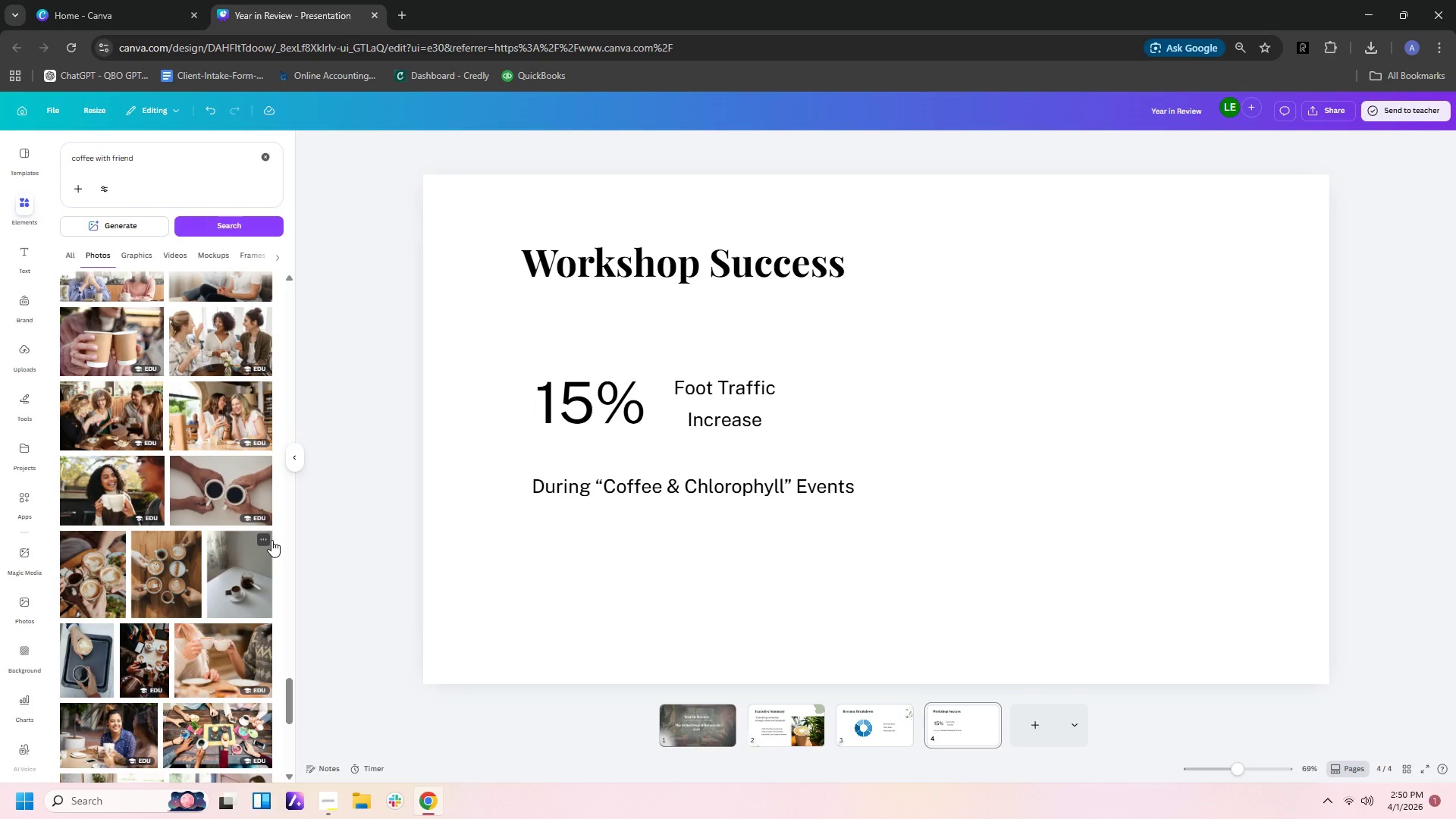 
scroll: coordinate [271, 540], scroll_direction: down, amount: 1.0
 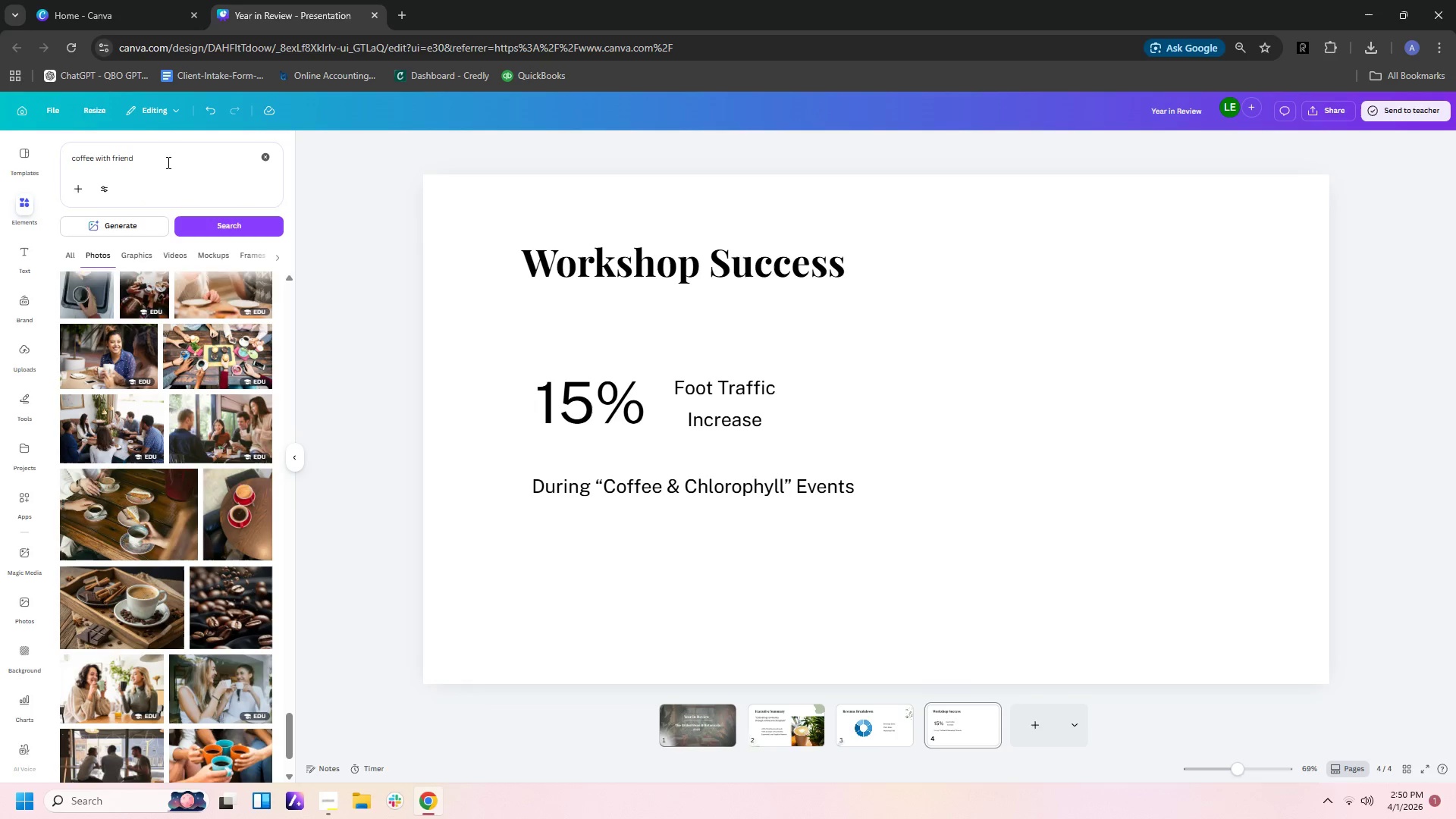 
type( many plants environment)
 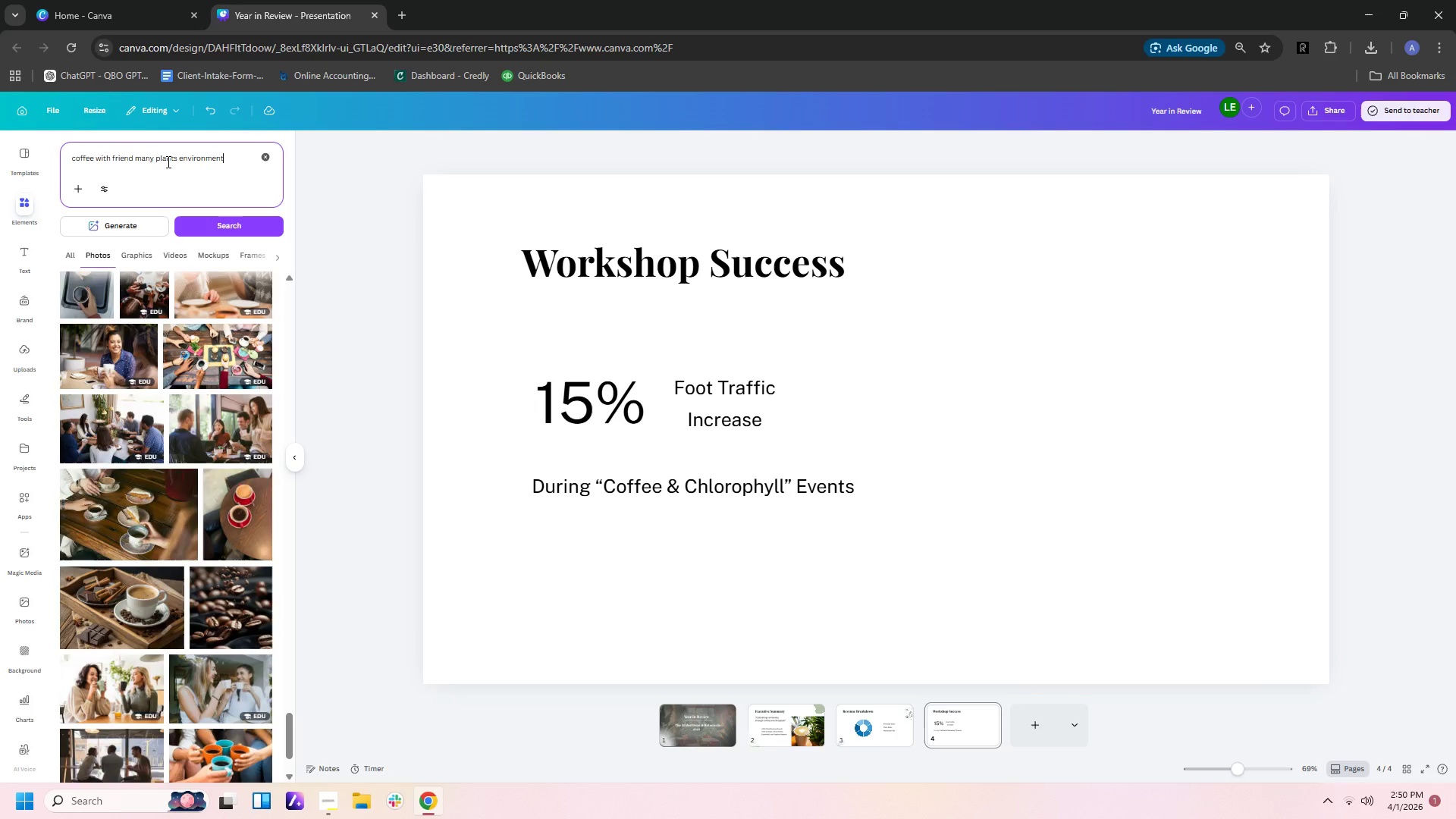 
key(Enter)
 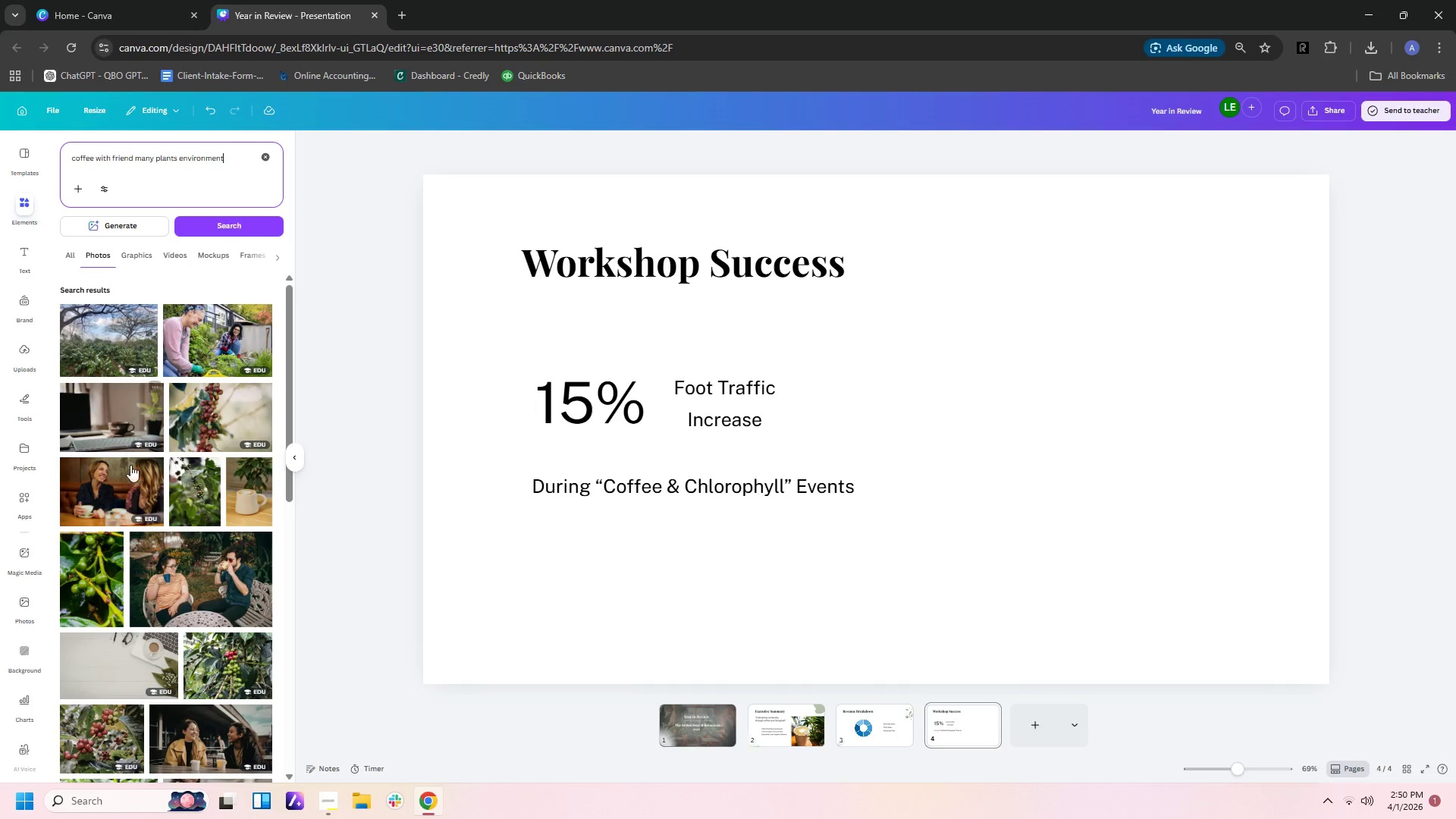 
wait(5.39)
 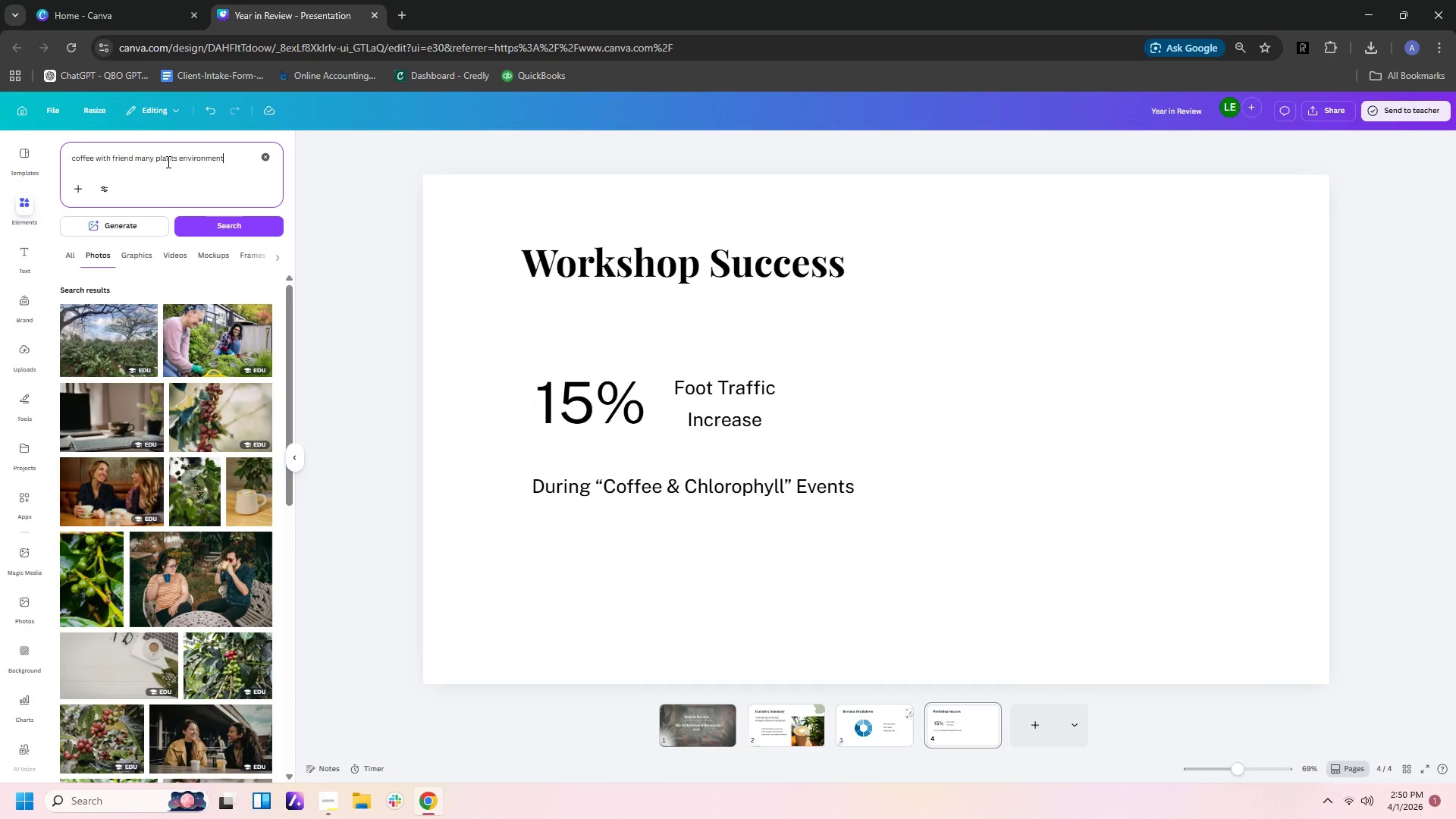 
left_click([215, 568])
 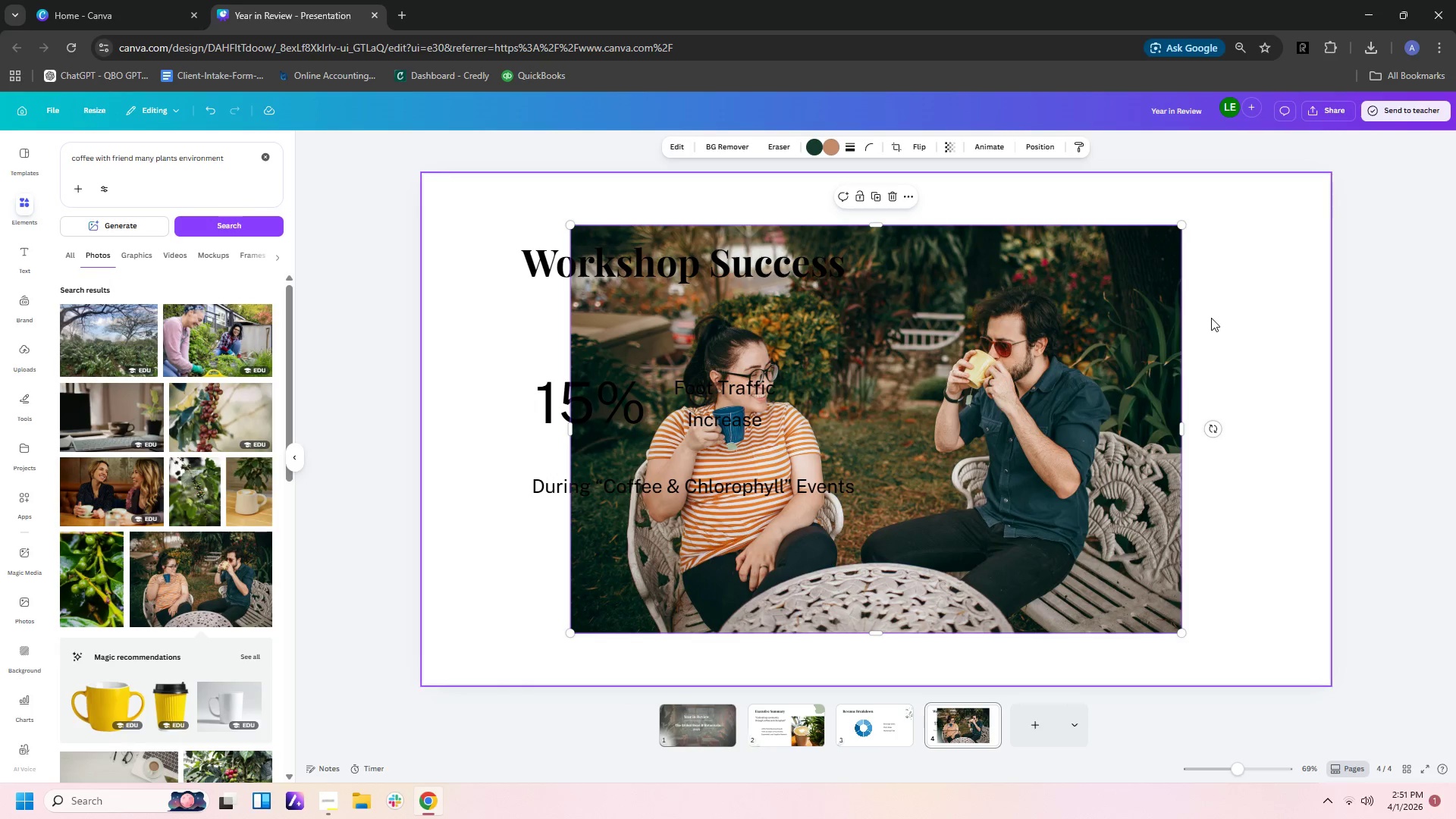 
wait(8.77)
 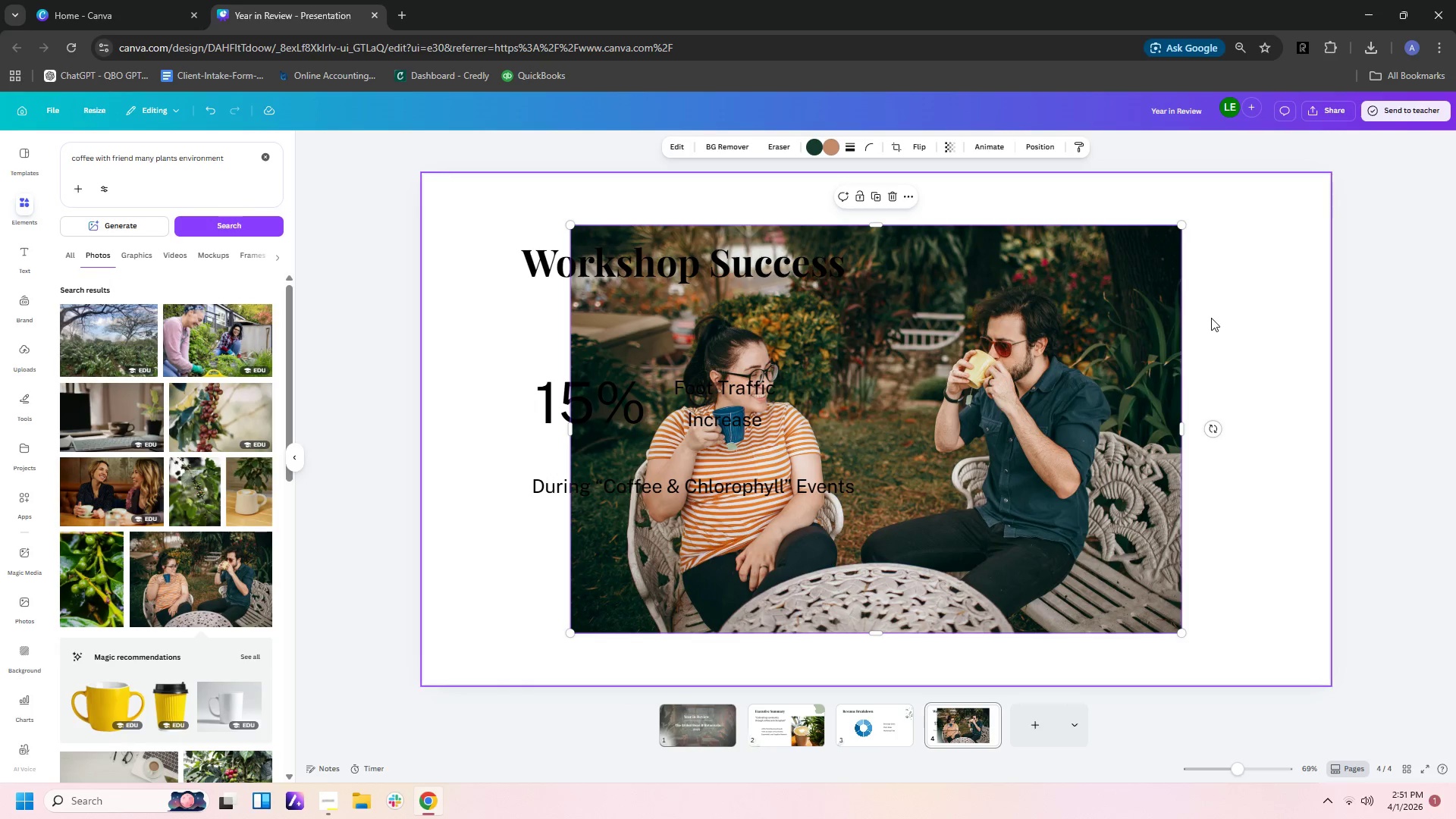 
left_click([979, 322])
 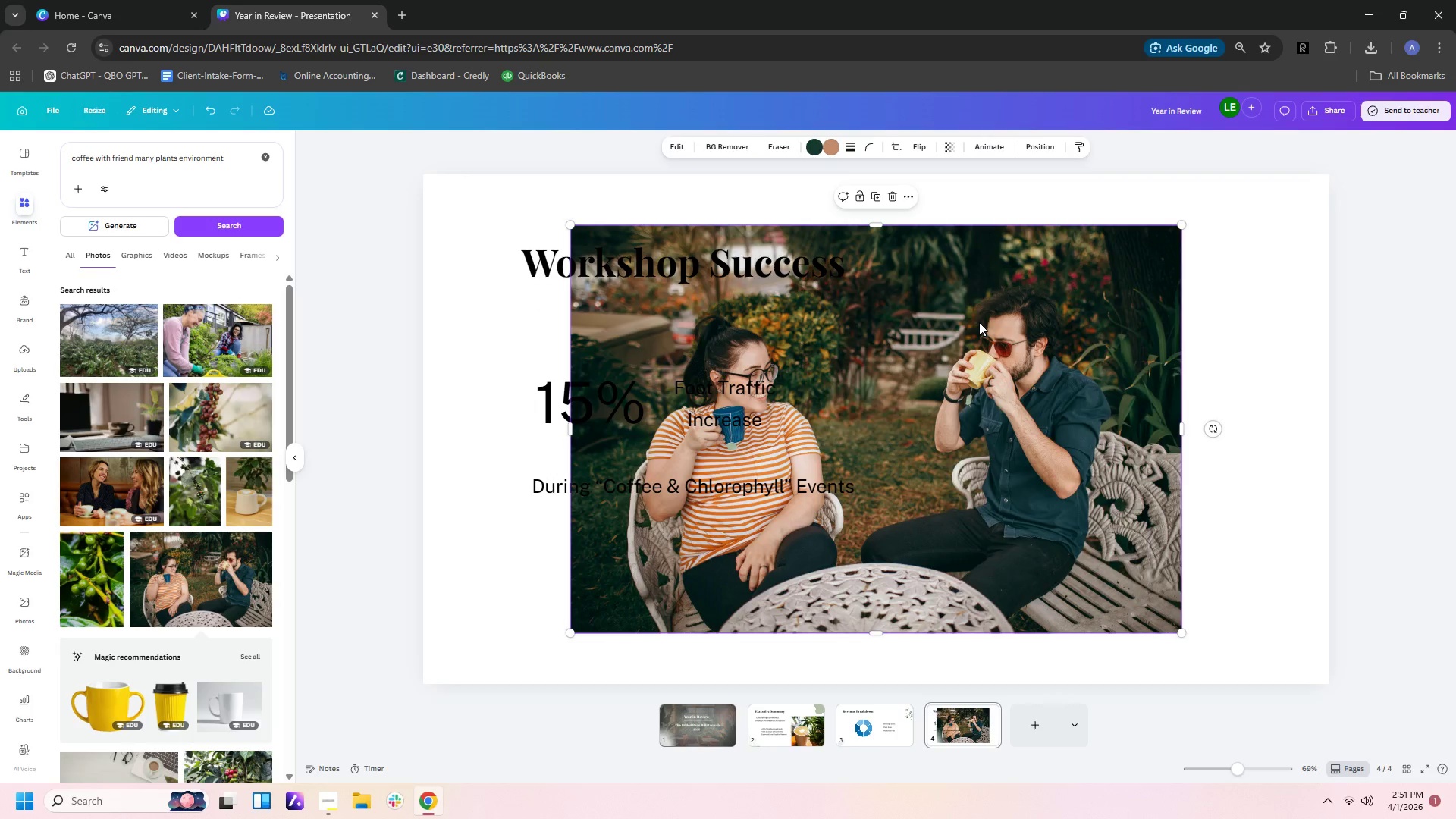 
key(Delete)
 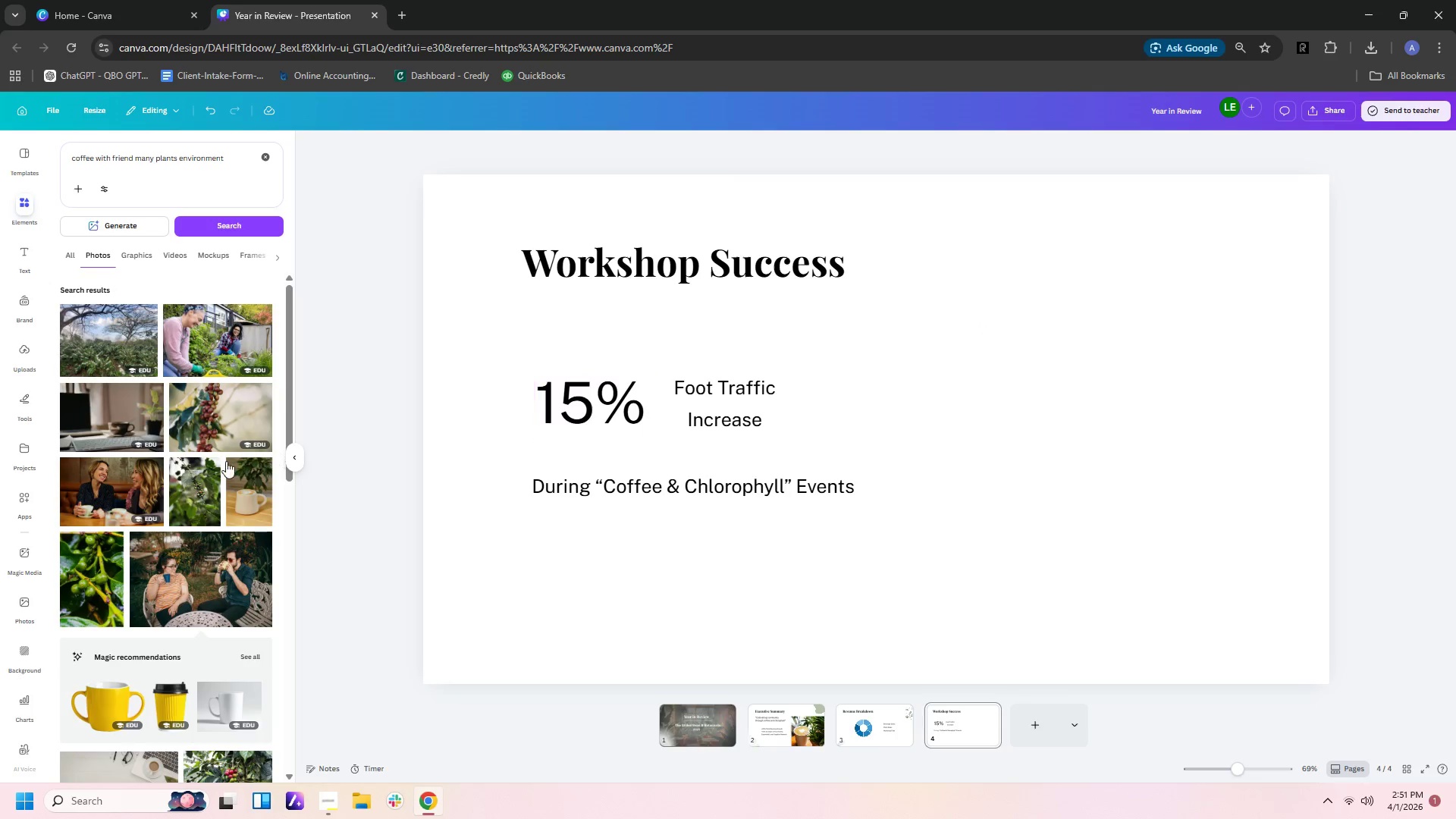 
scroll: coordinate [216, 472], scroll_direction: down, amount: 10.0
 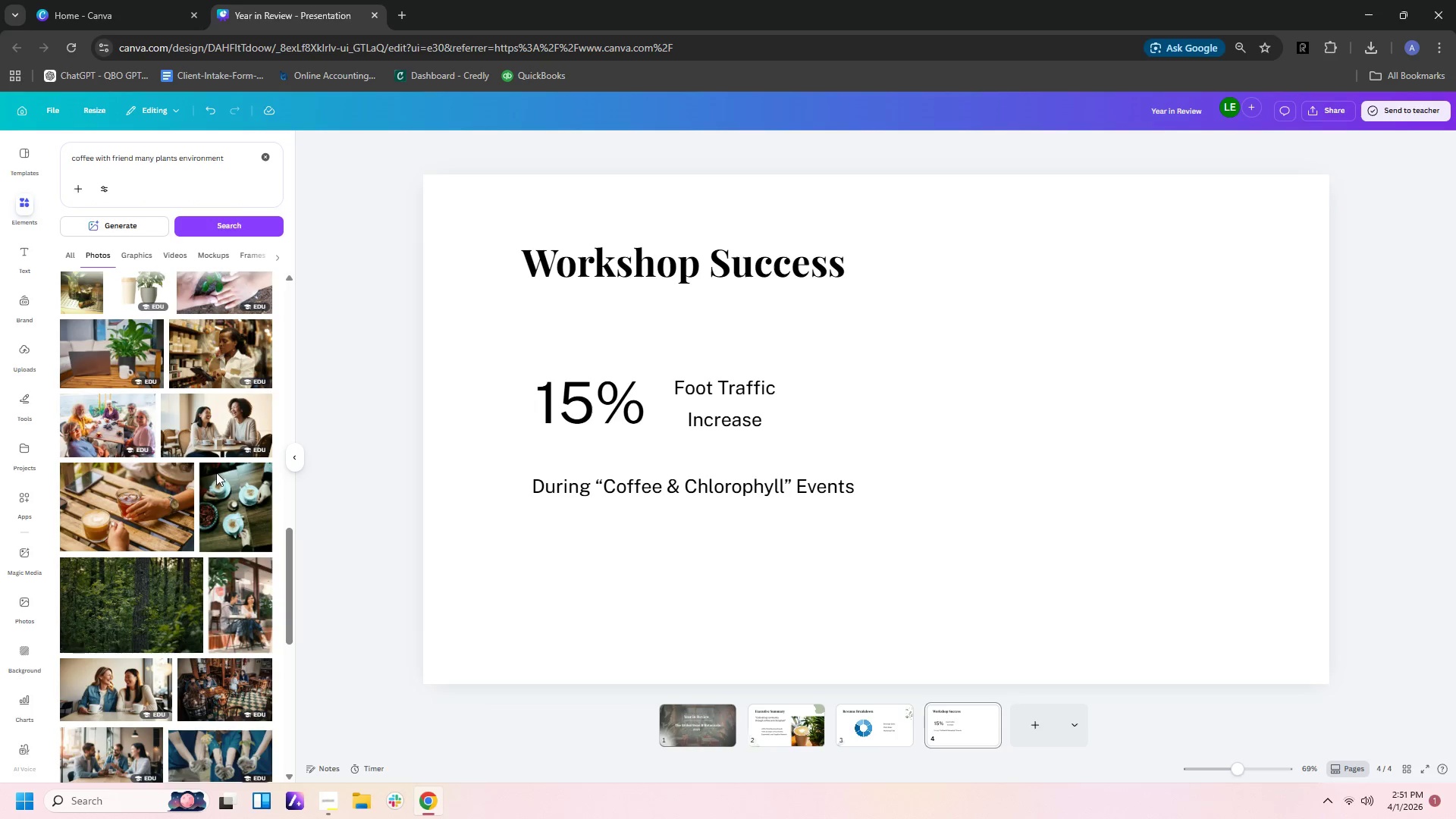 
scroll: coordinate [216, 474], scroll_direction: down, amount: 4.0
 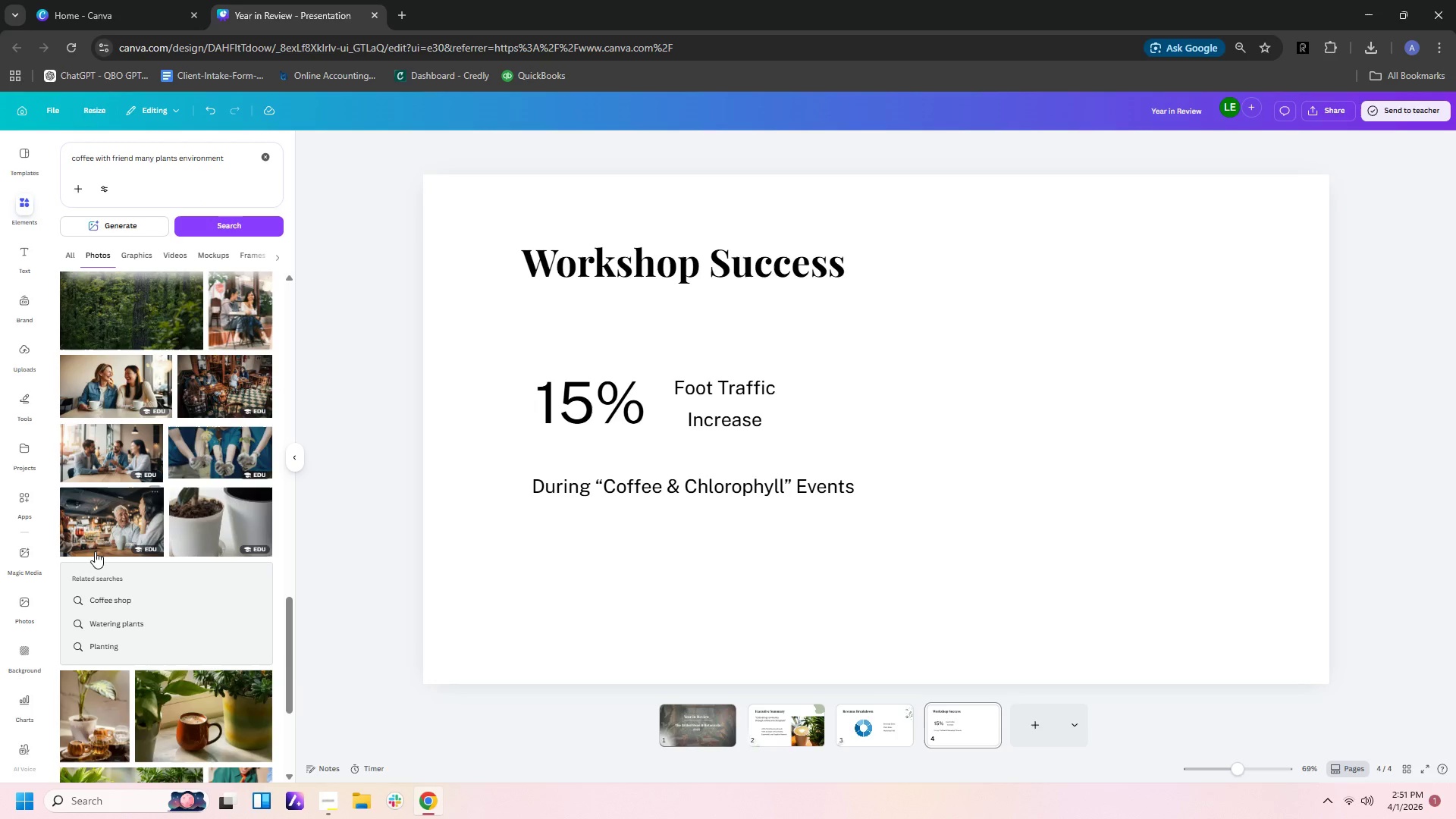 
left_click([123, 531])
 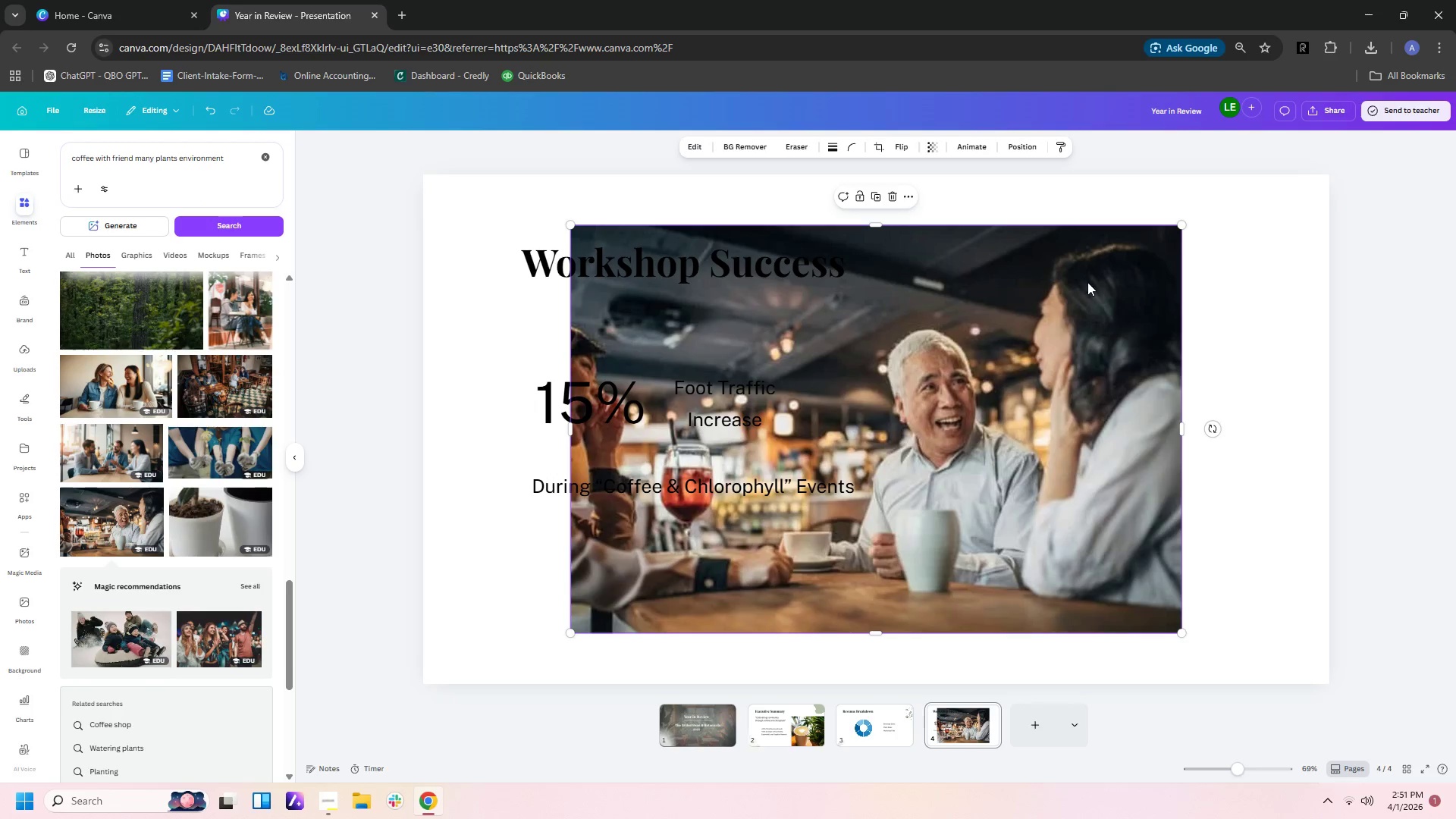 
left_click_drag(start_coordinate=[1066, 306], to_coordinate=[1090, 294])
 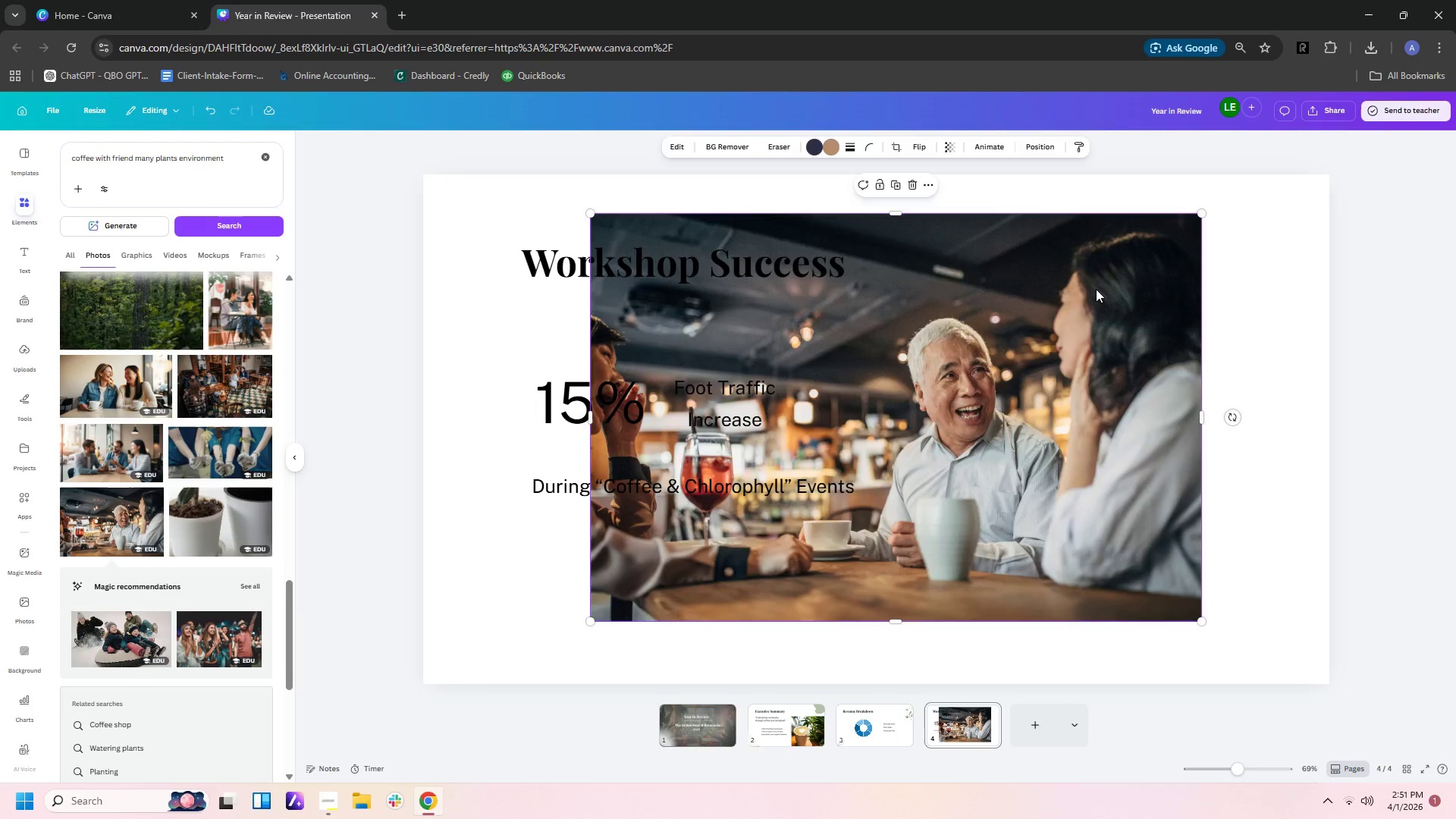 
key(Delete)
 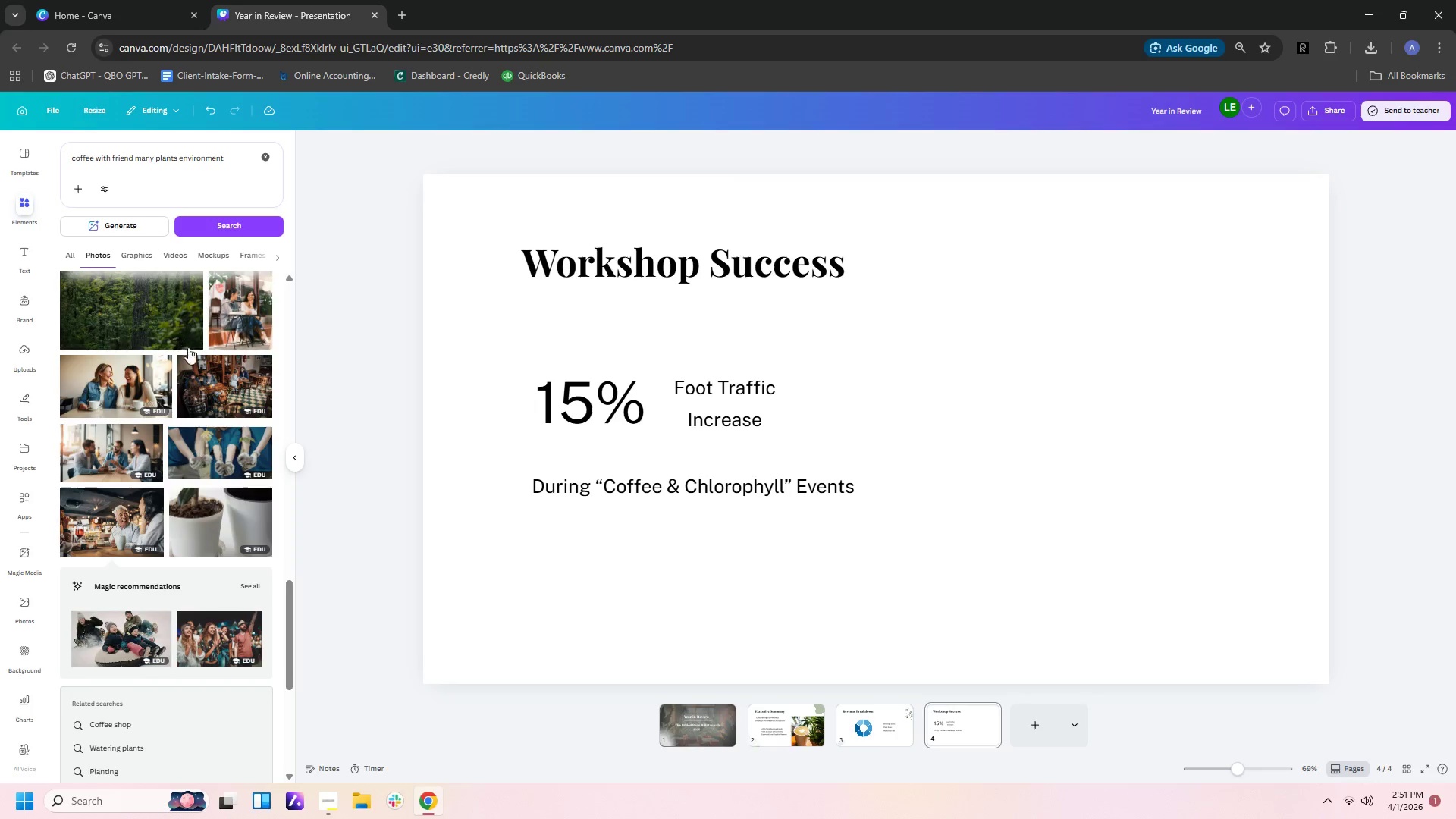 
scroll: coordinate [239, 481], scroll_direction: down, amount: 12.0
 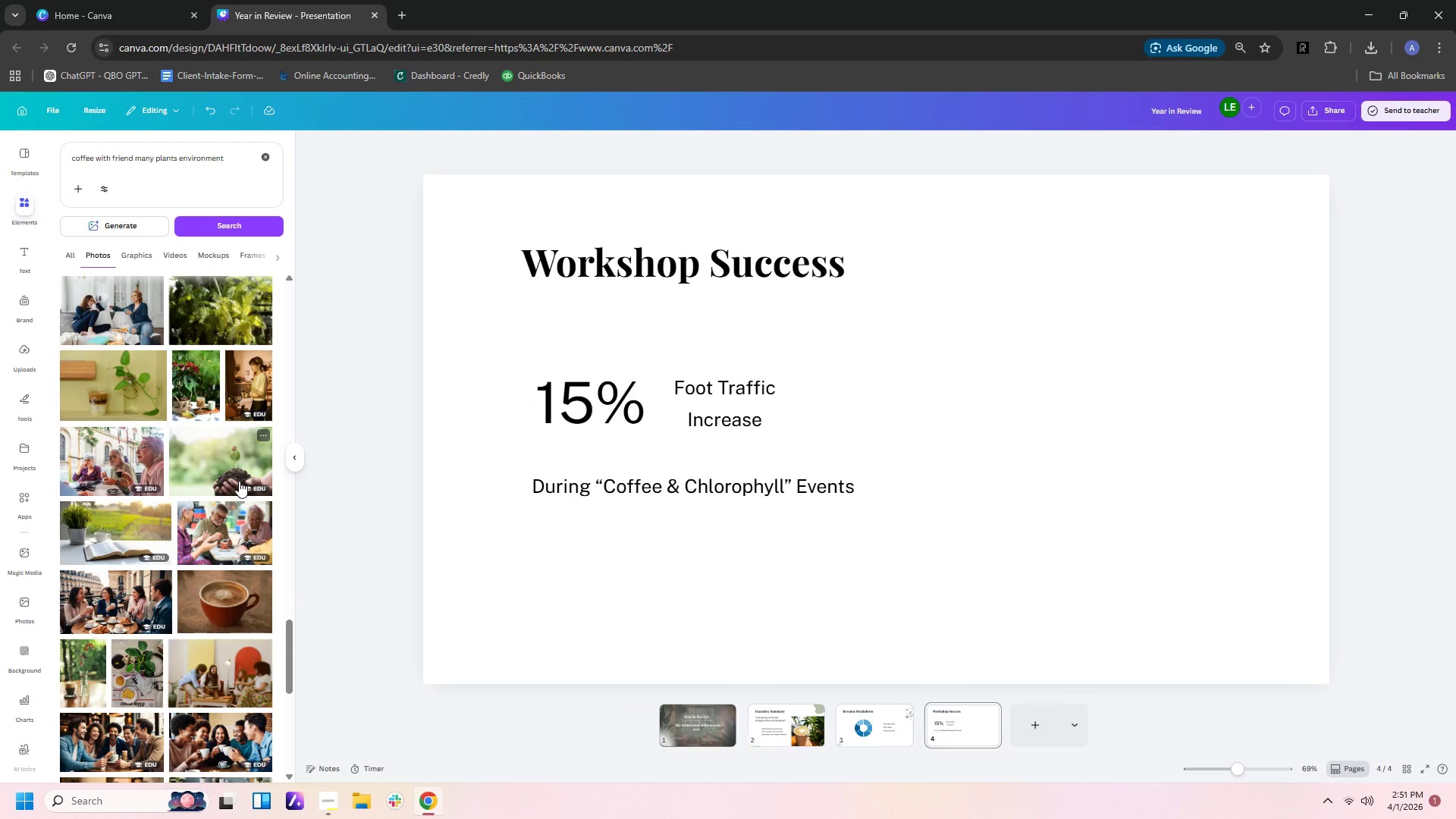 
scroll: coordinate [243, 485], scroll_direction: down, amount: 14.0
 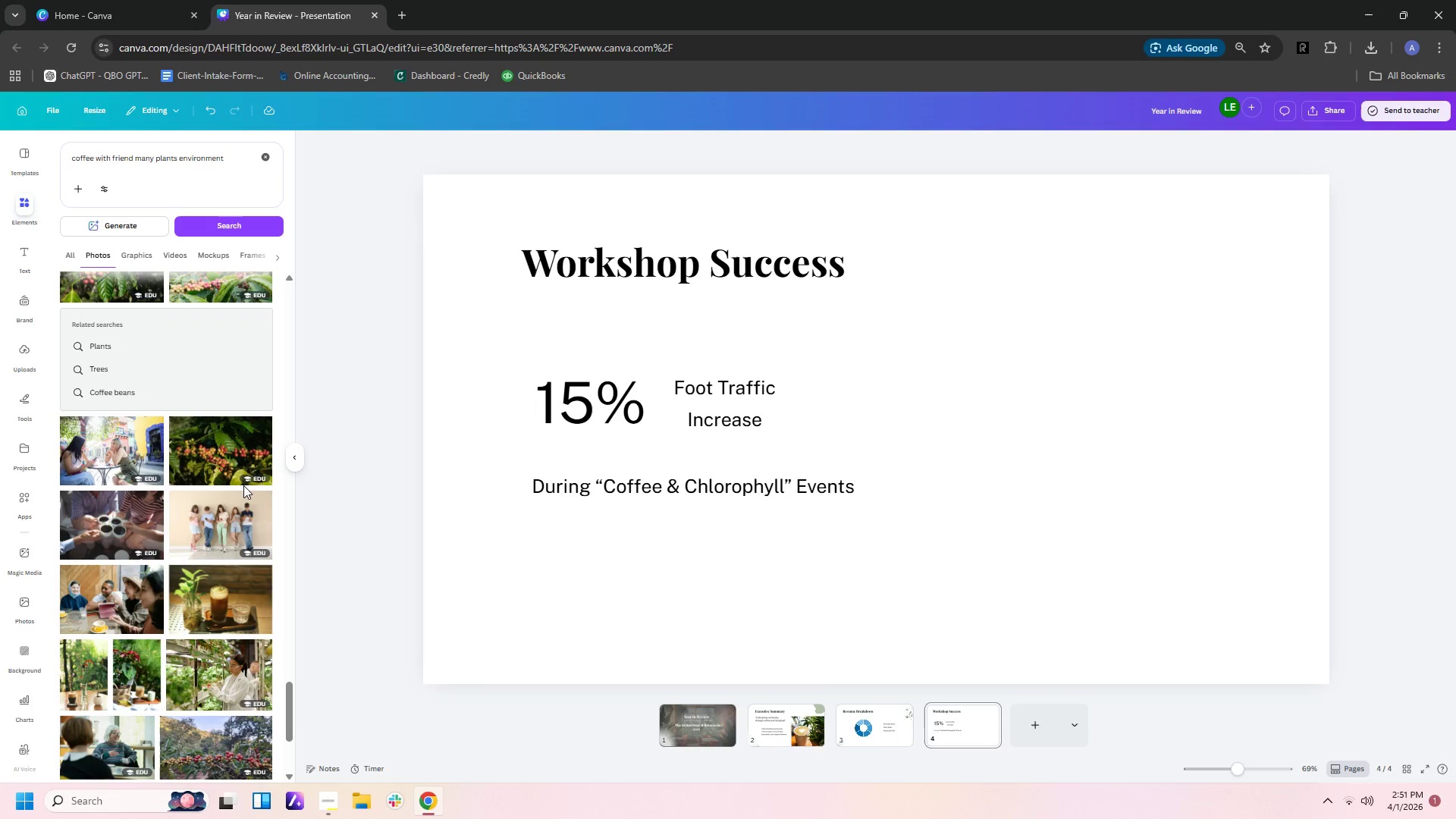 
scroll: coordinate [244, 492], scroll_direction: down, amount: 11.0
 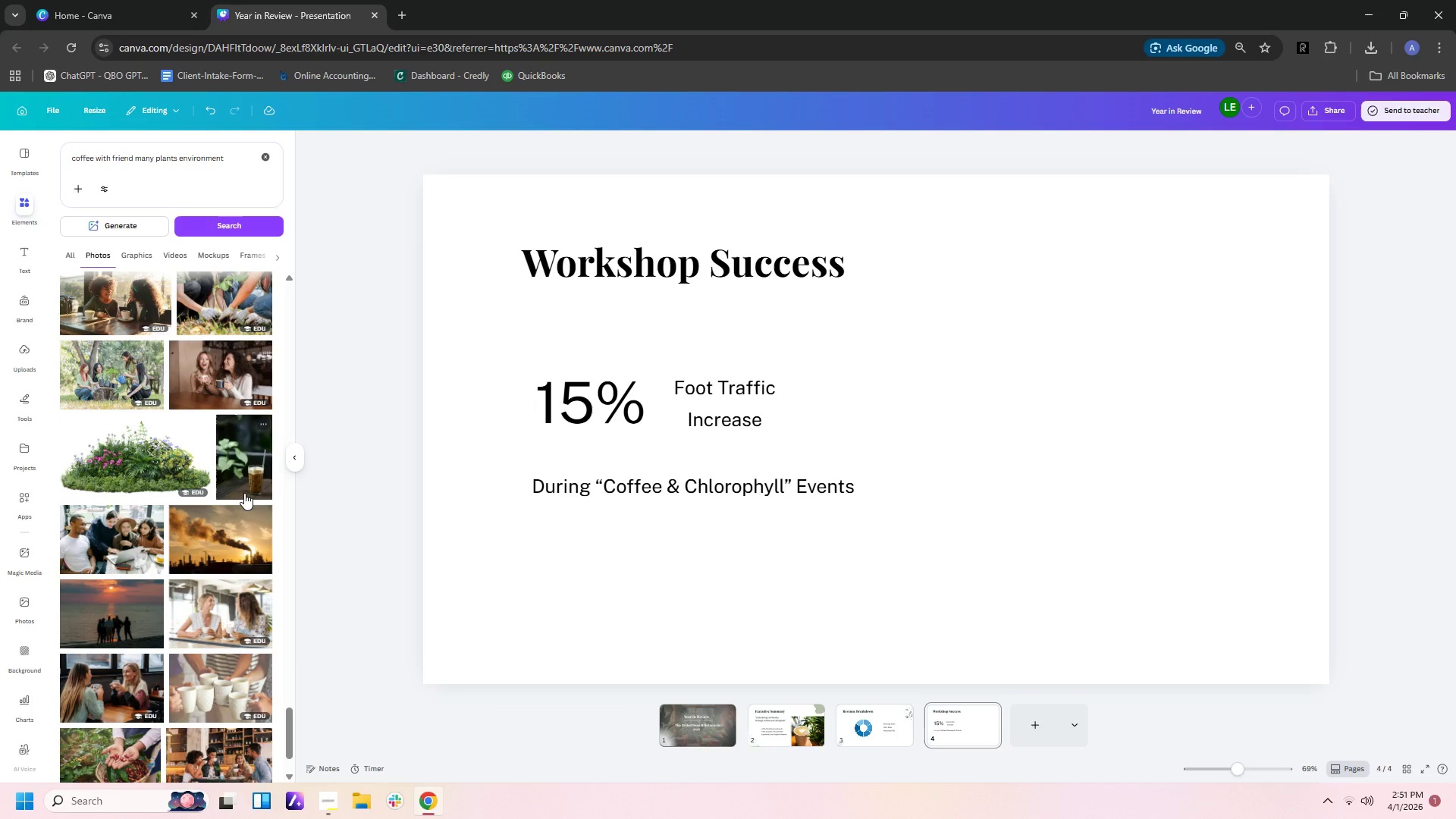 
scroll: coordinate [244, 494], scroll_direction: down, amount: 13.0
 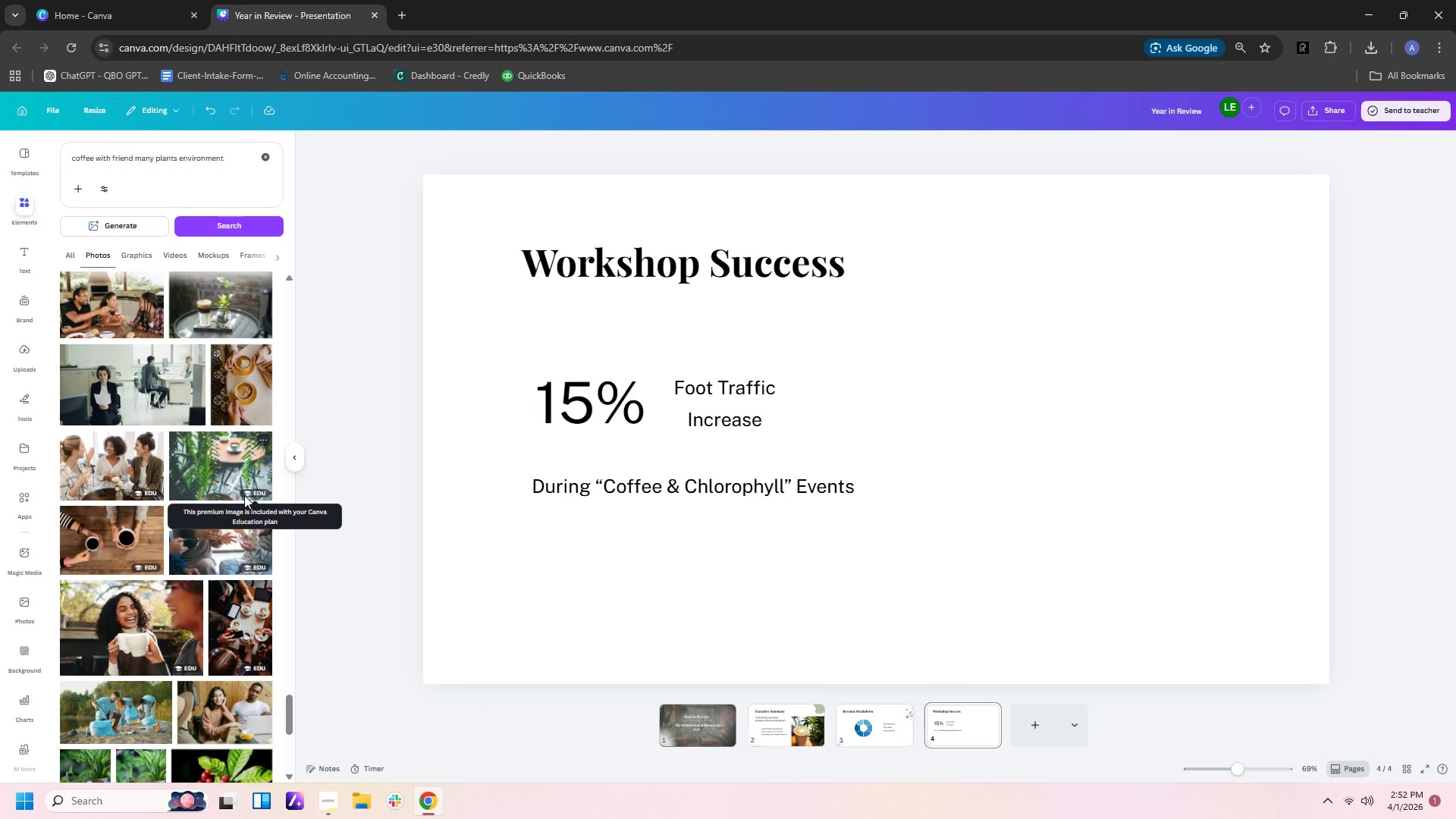 
scroll: coordinate [244, 497], scroll_direction: down, amount: 8.0
 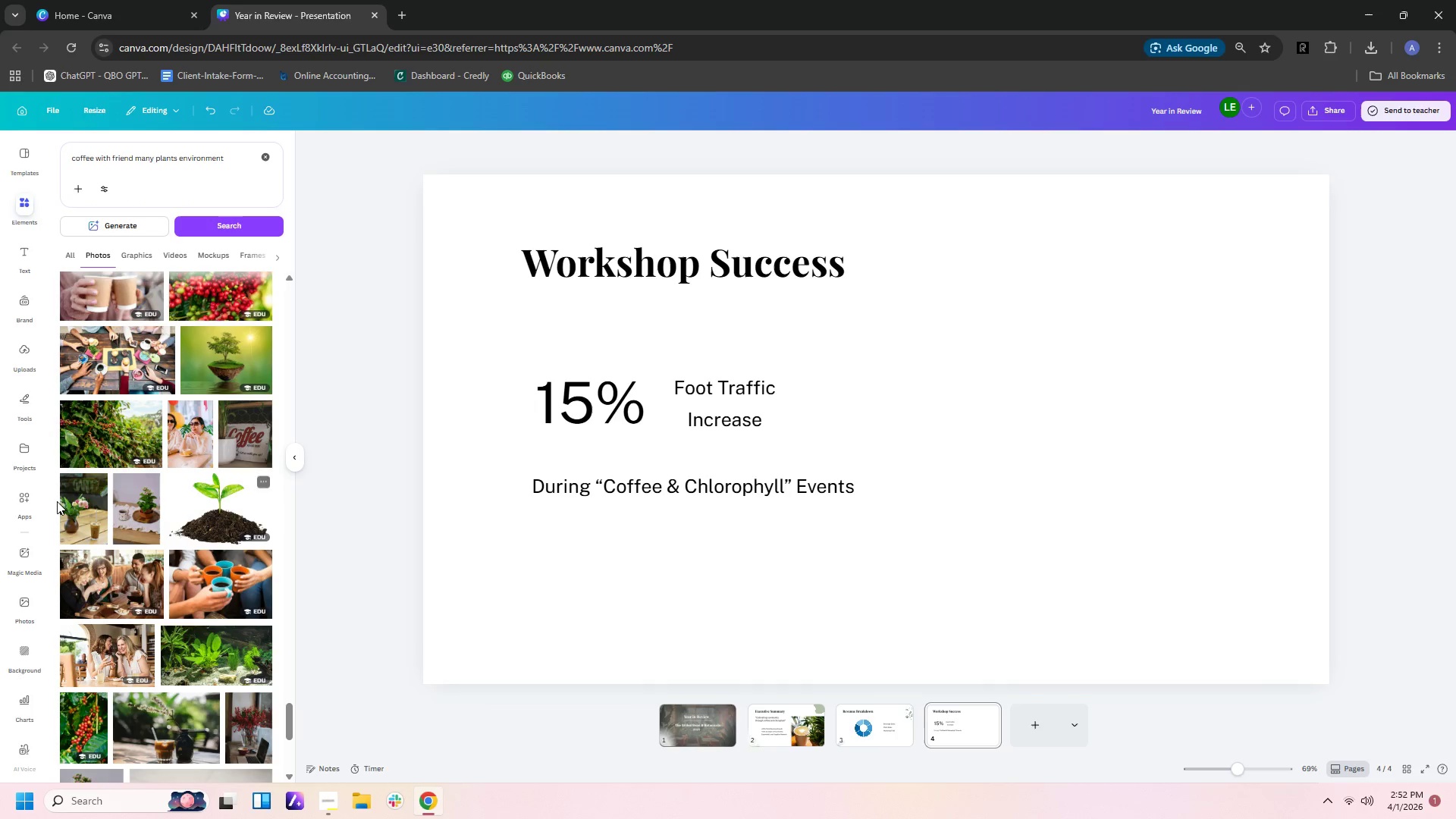 
mouse_move([117, 640])
 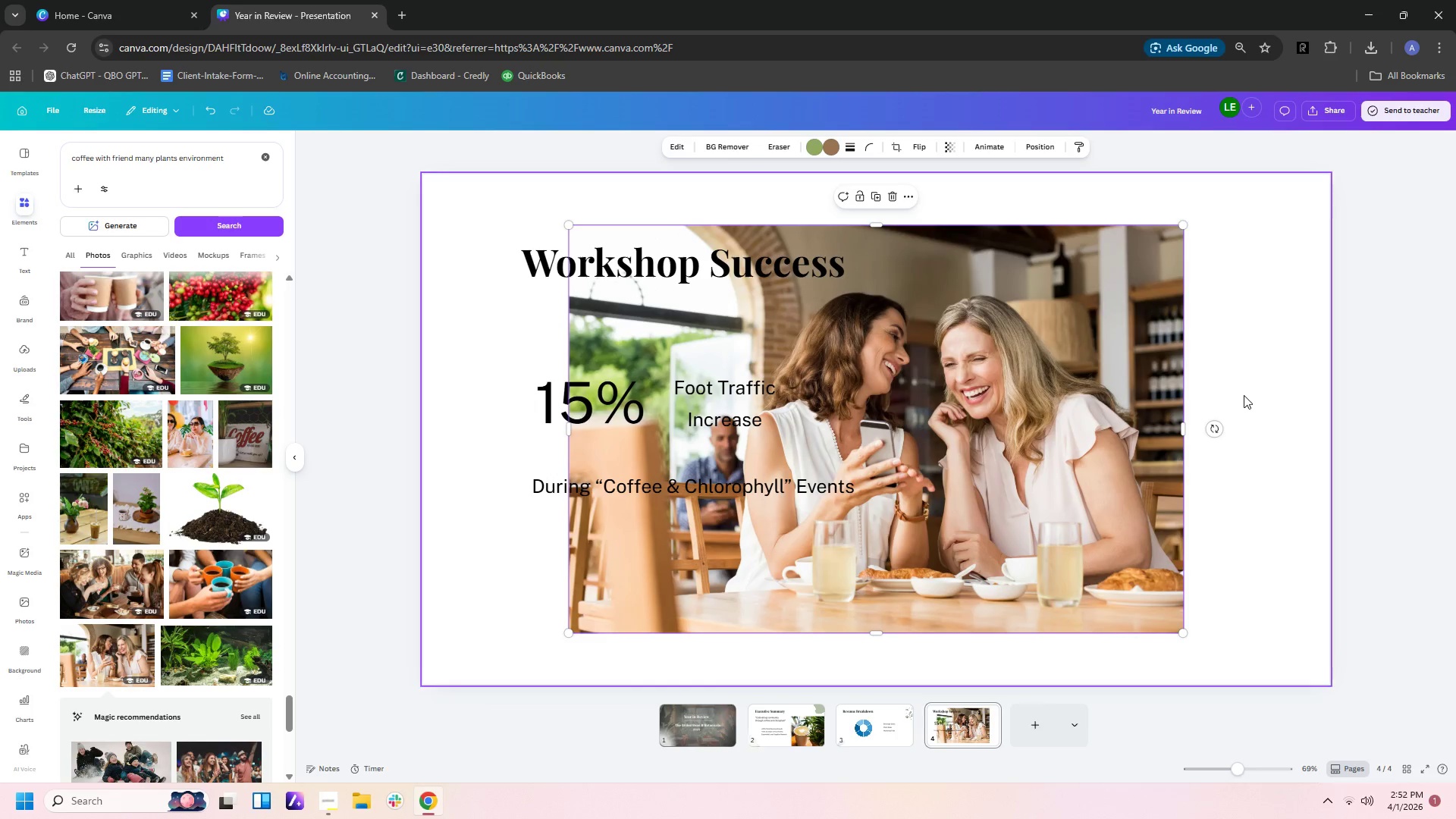 
left_click([1147, 400])
 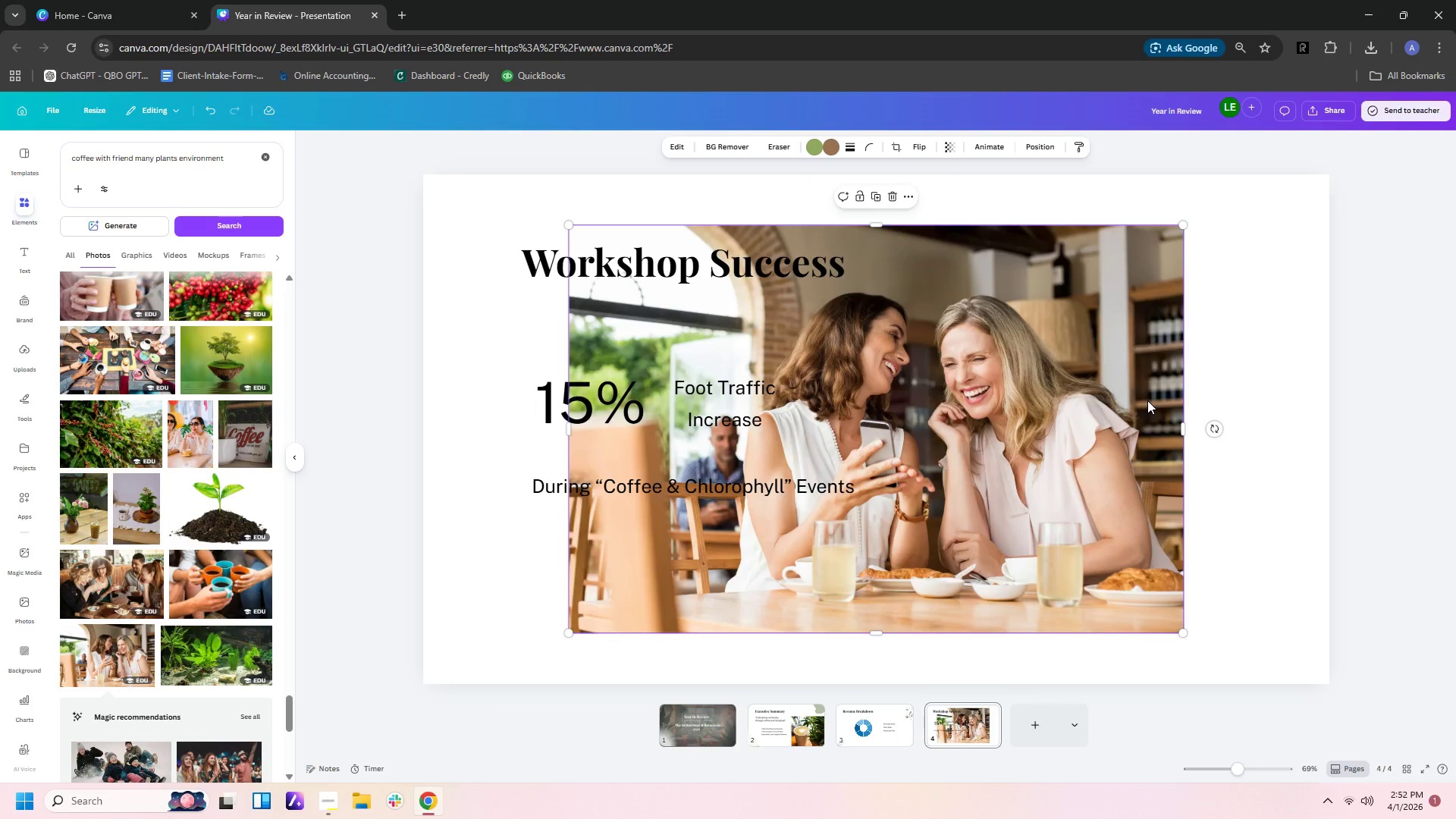 
key(Delete)
 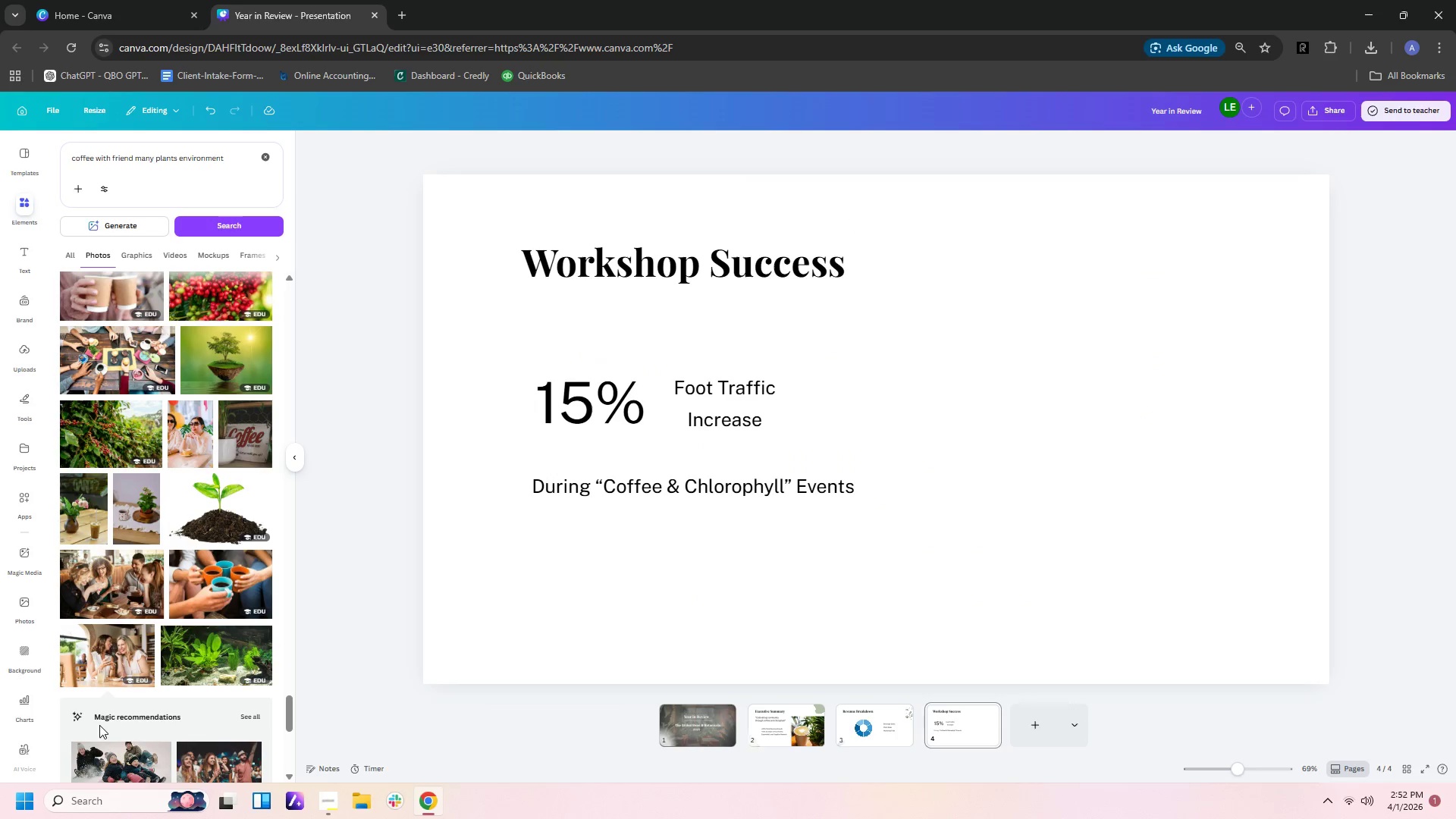 
scroll: coordinate [110, 736], scroll_direction: down, amount: 15.0
 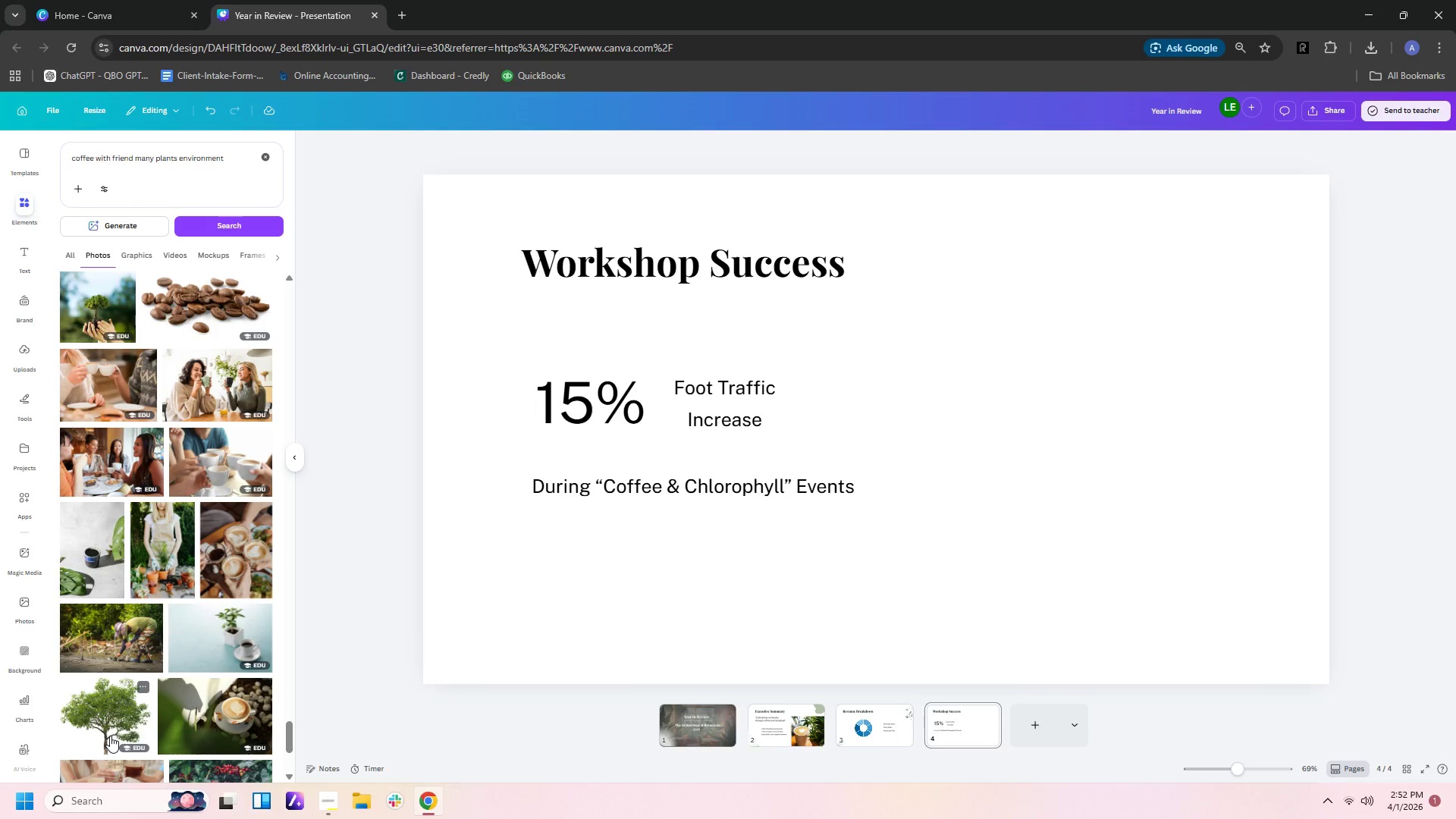 
scroll: coordinate [180, 674], scroll_direction: down, amount: 13.0
 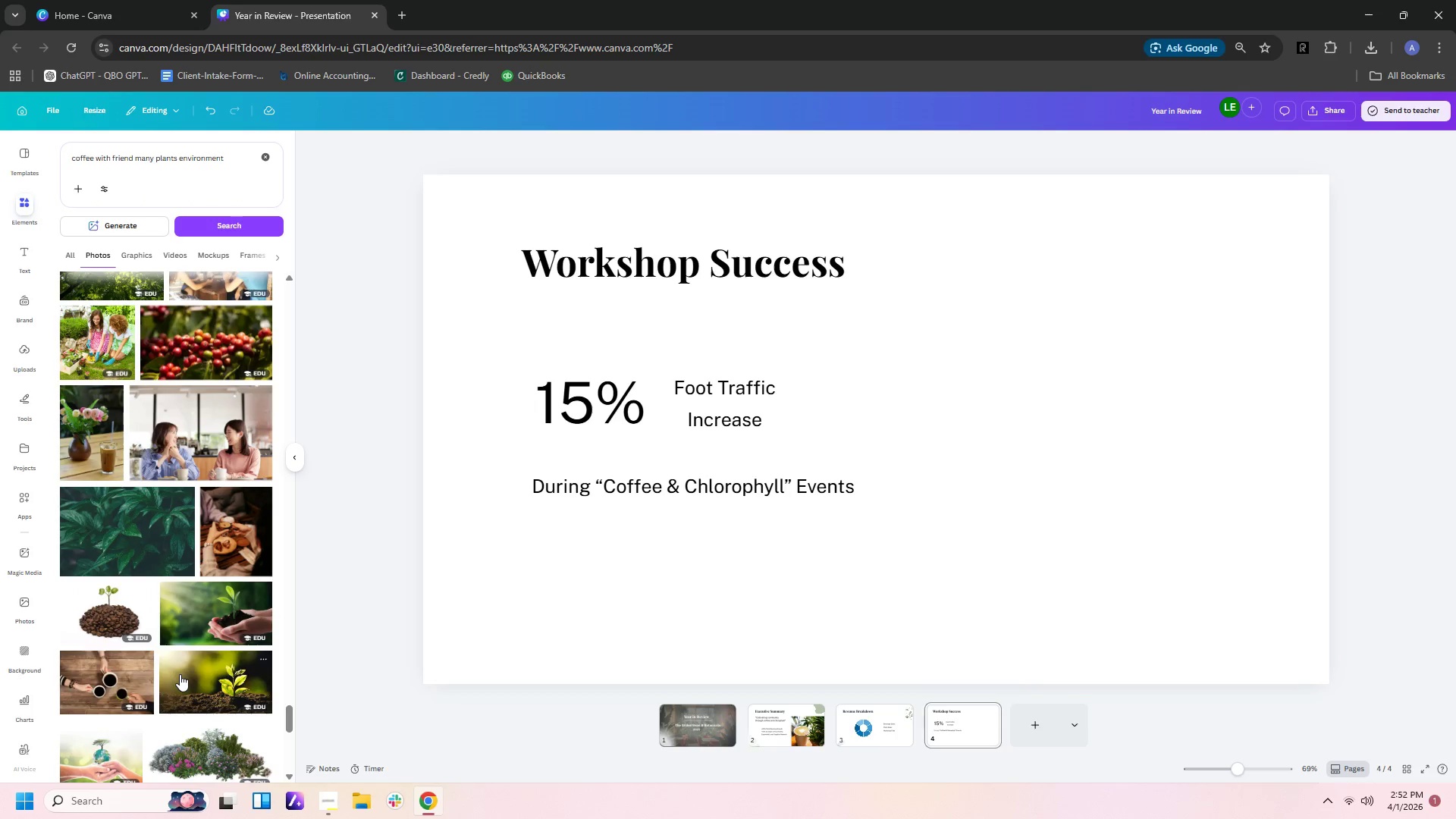 
scroll: coordinate [180, 674], scroll_direction: down, amount: 5.0
 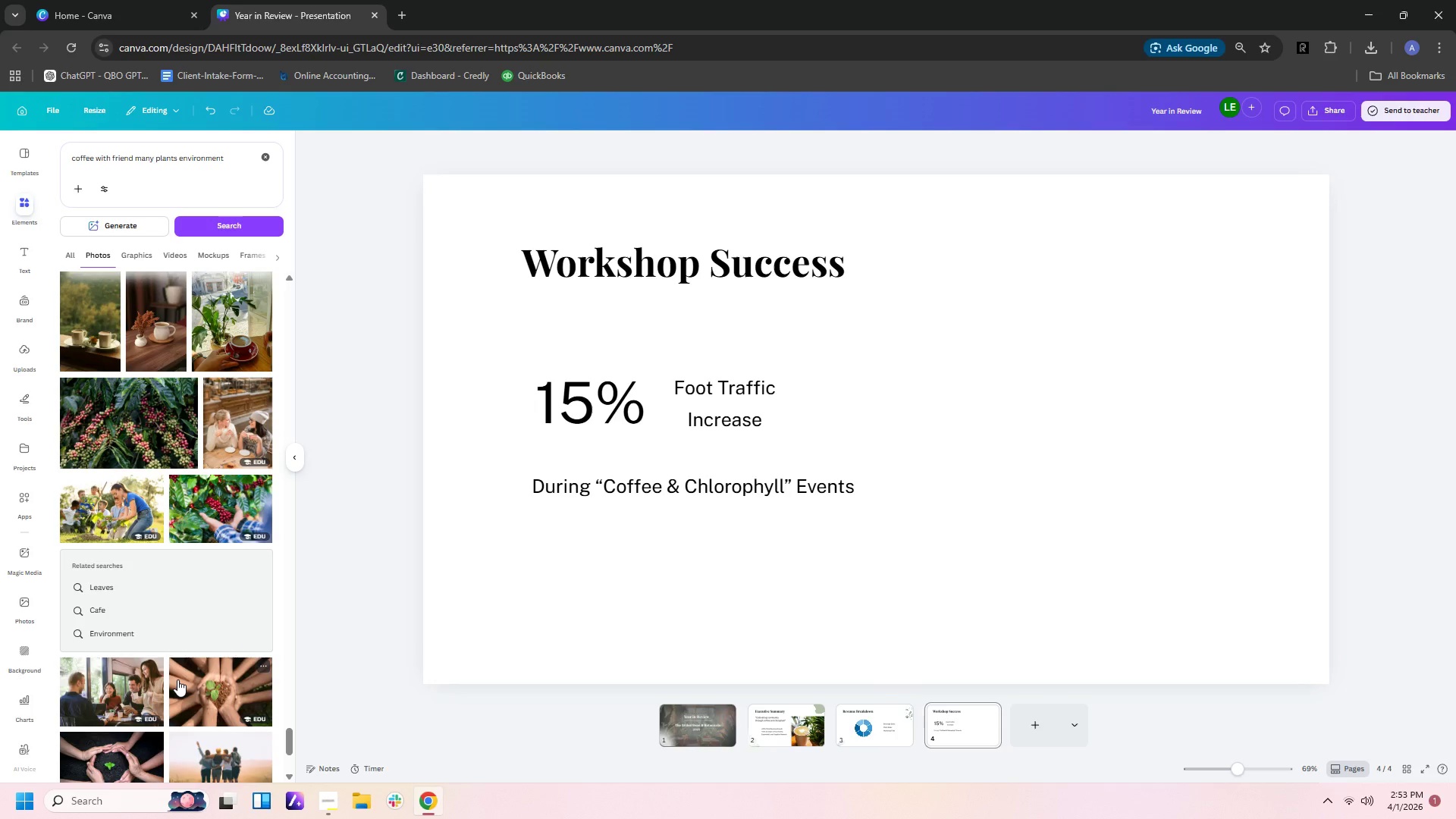 
wait(27.31)
 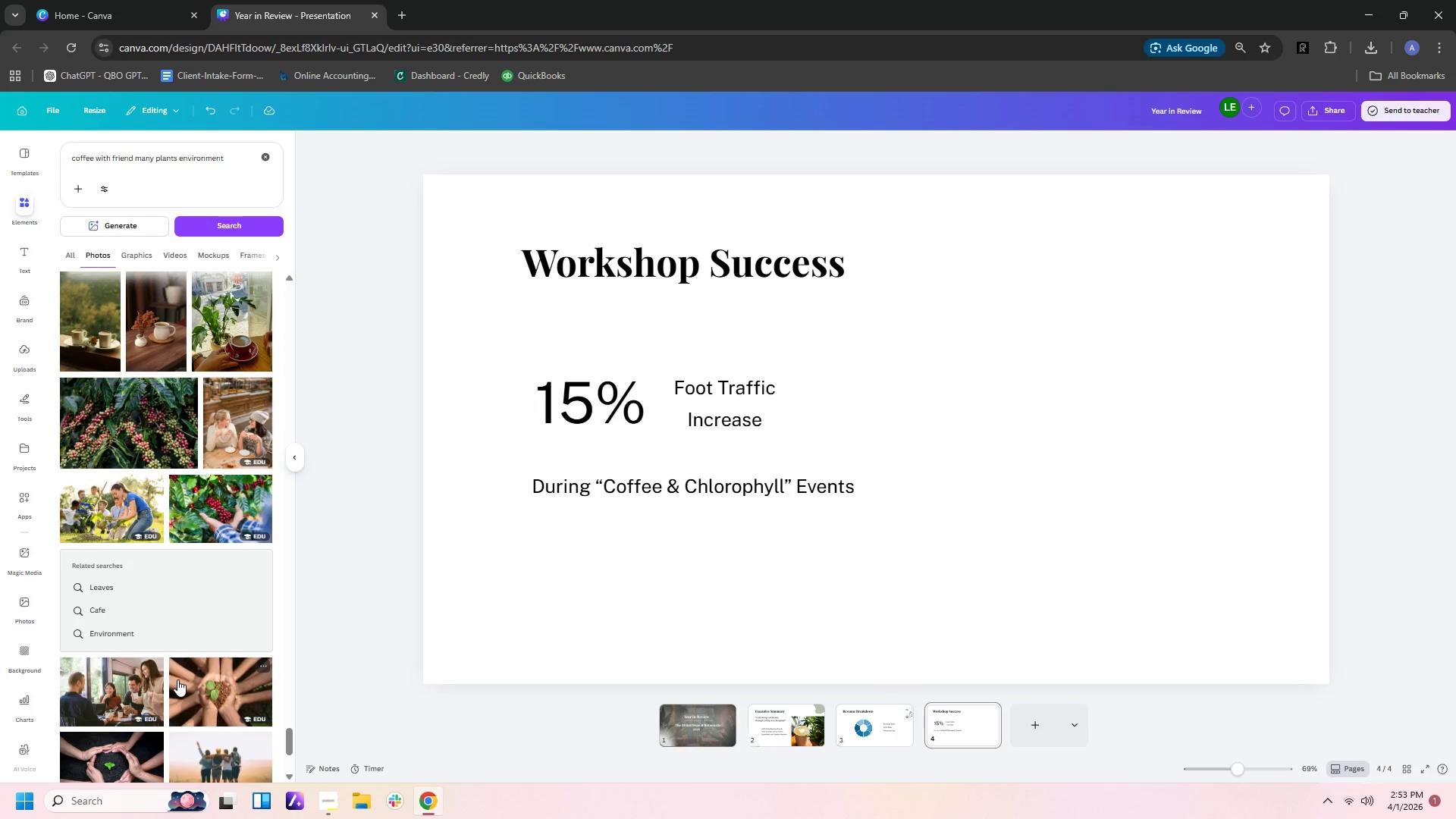 
scroll: coordinate [243, 647], scroll_direction: down, amount: 5.0
 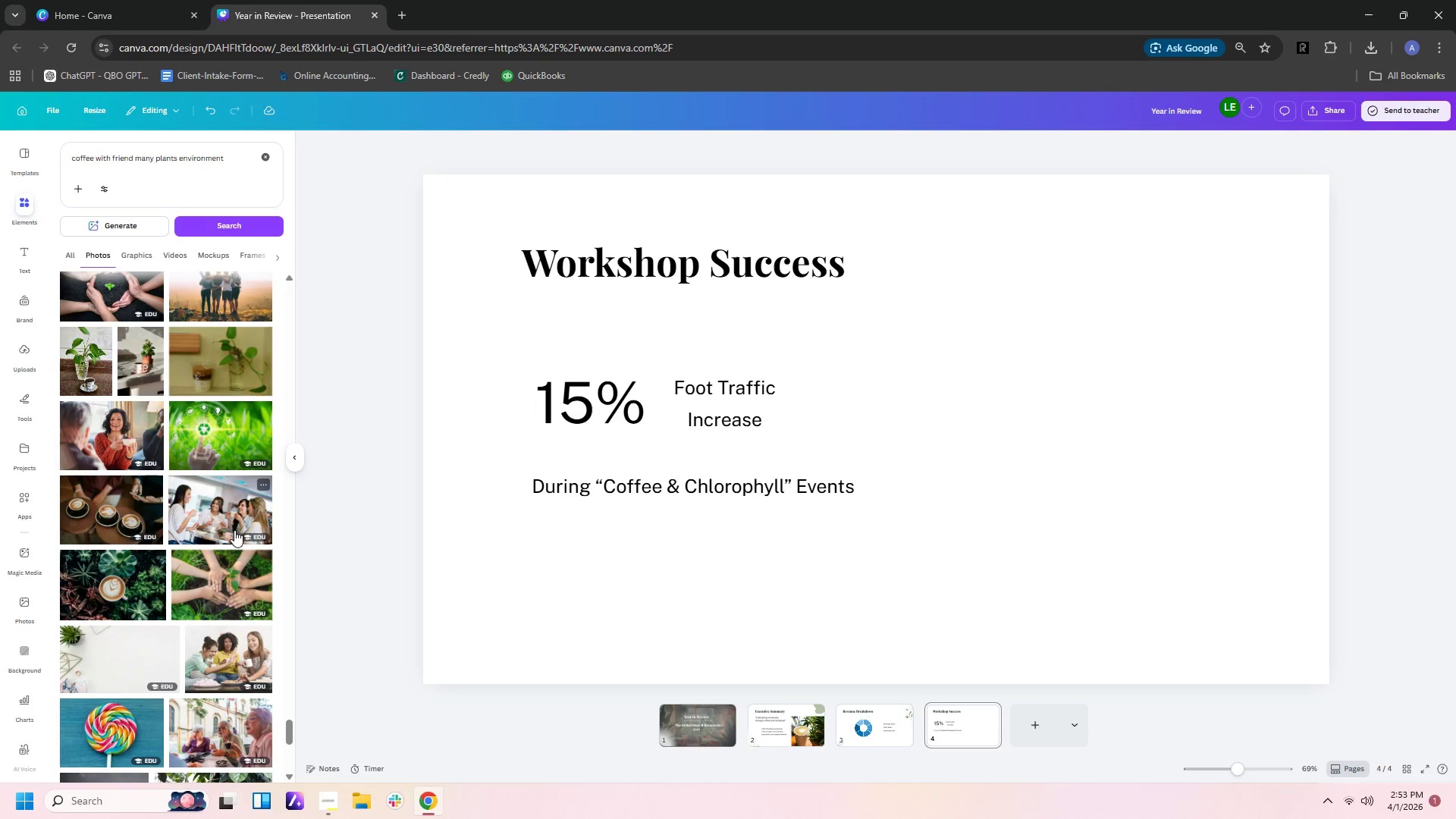 
left_click([221, 517])
 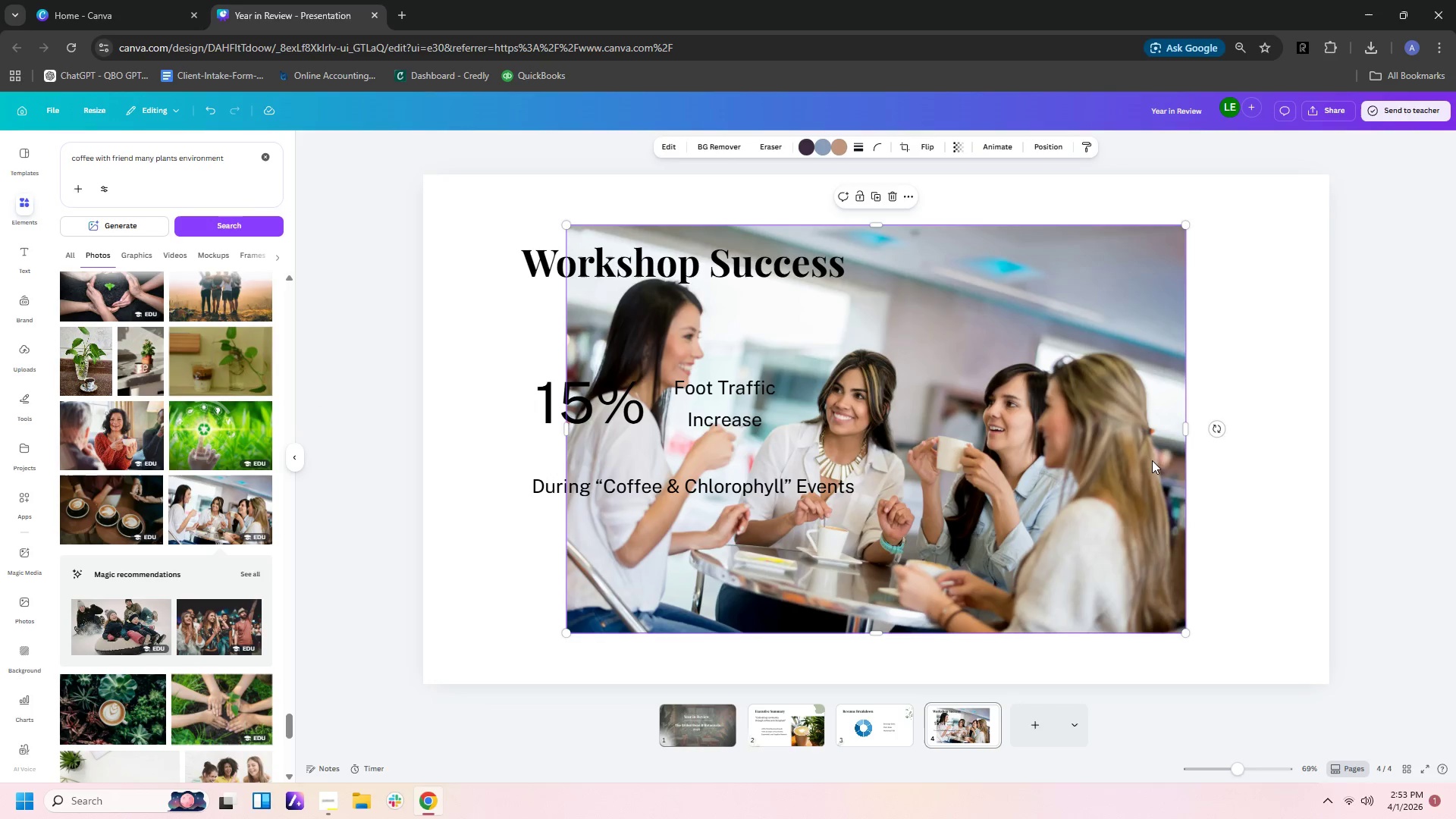 
left_click([1021, 463])
 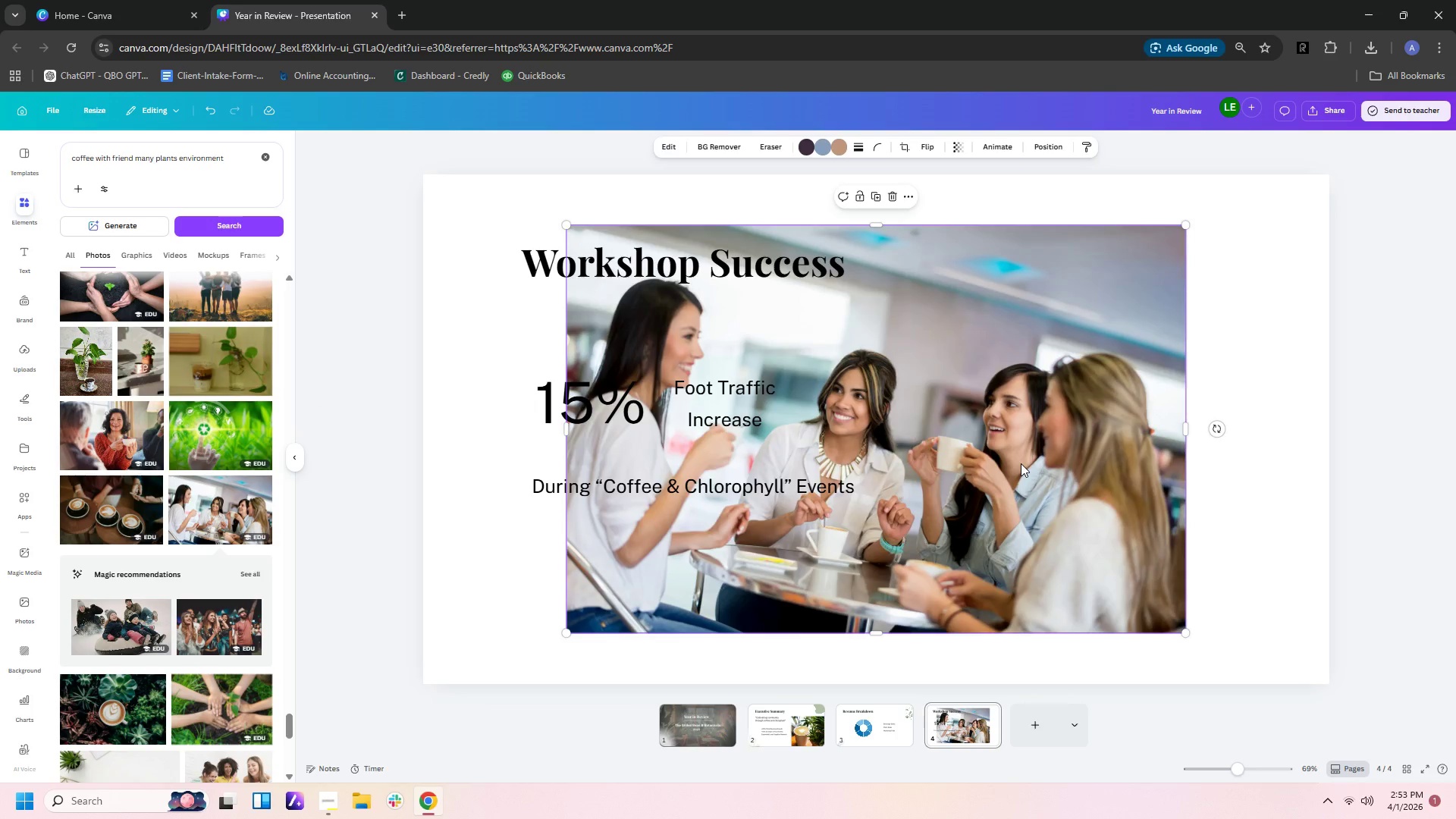 
key(Delete)
 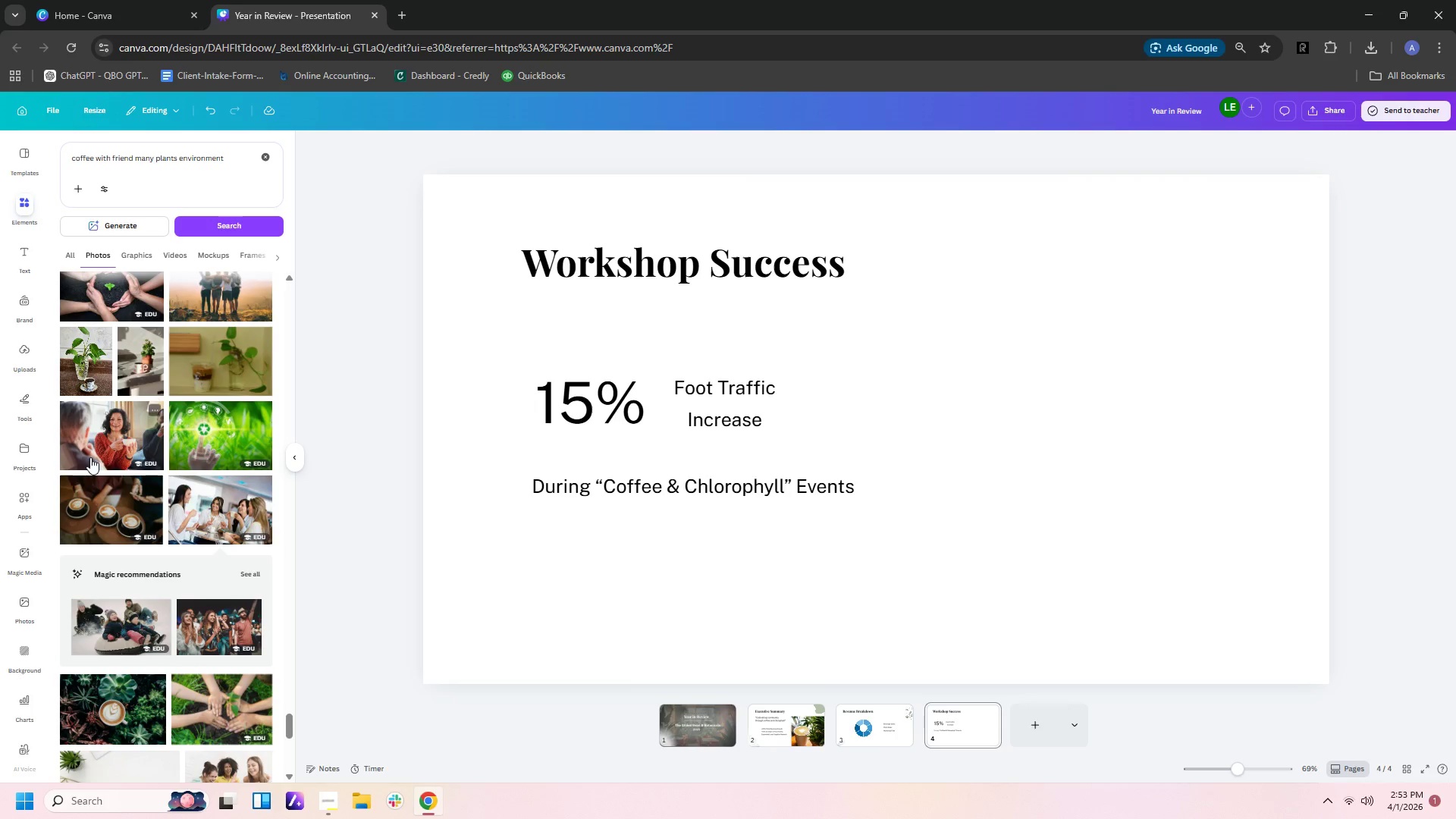 
scroll: coordinate [156, 565], scroll_direction: down, amount: 2.0
 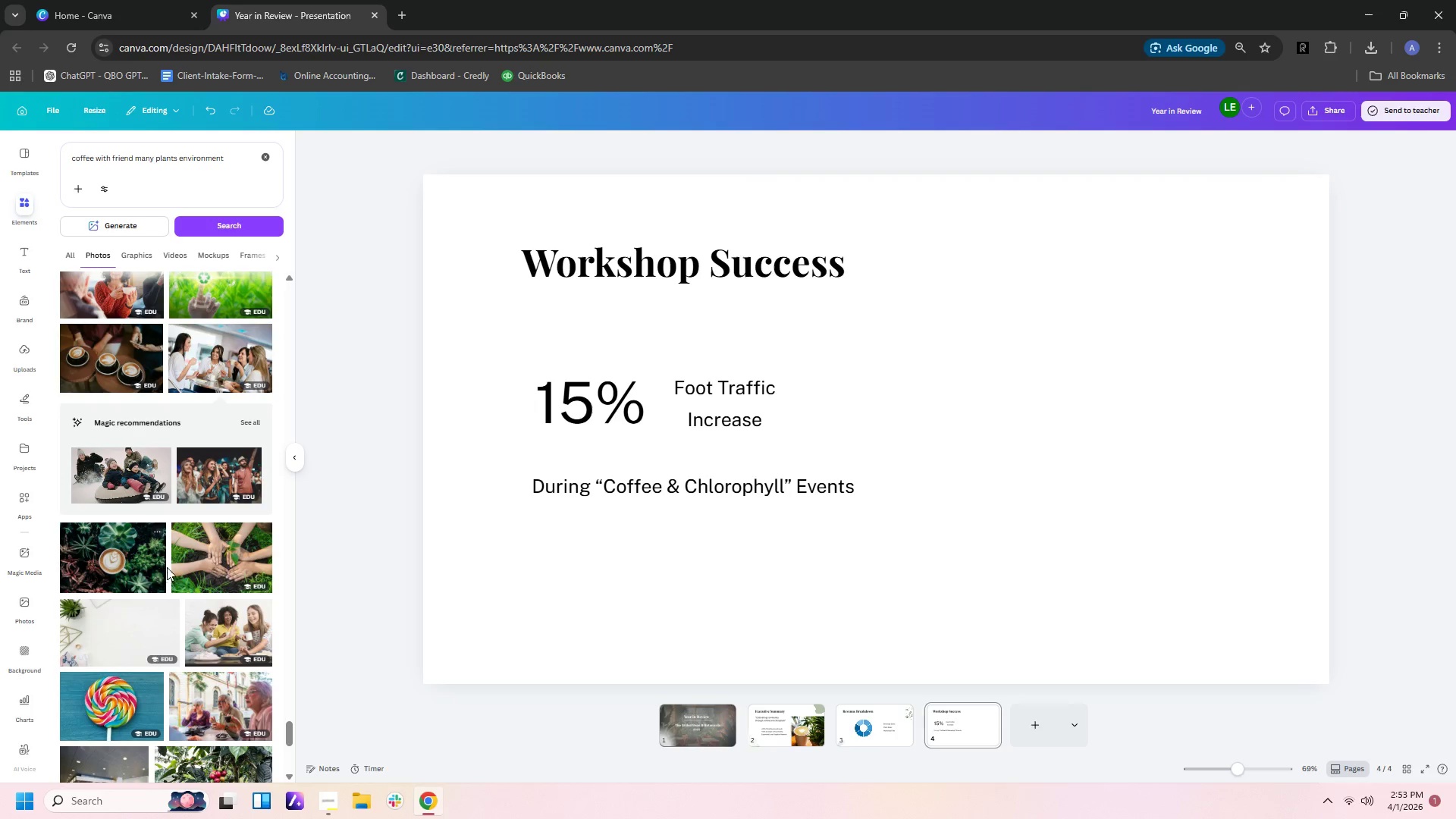 
left_click([121, 561])
 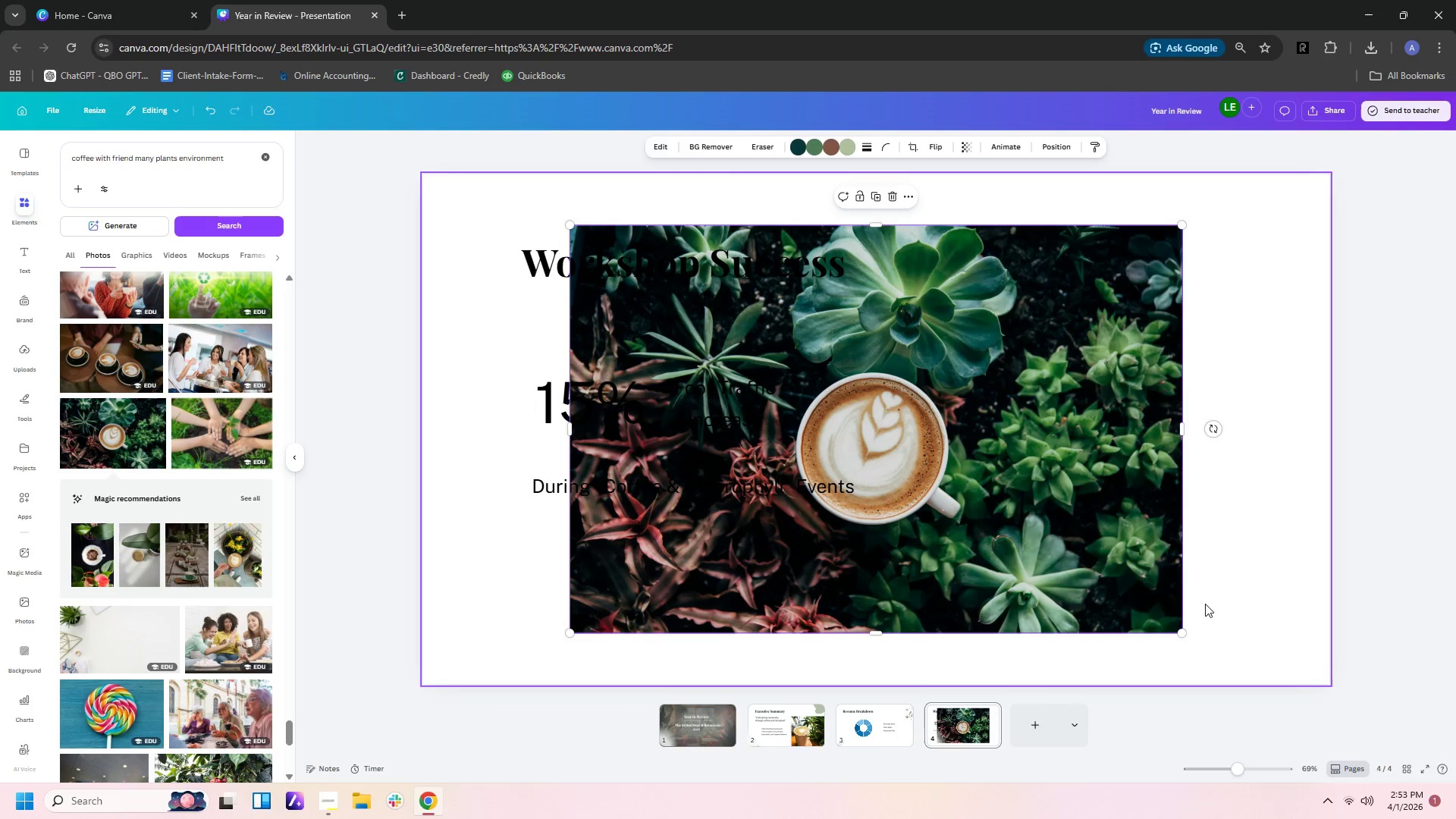 
left_click([1075, 523])
 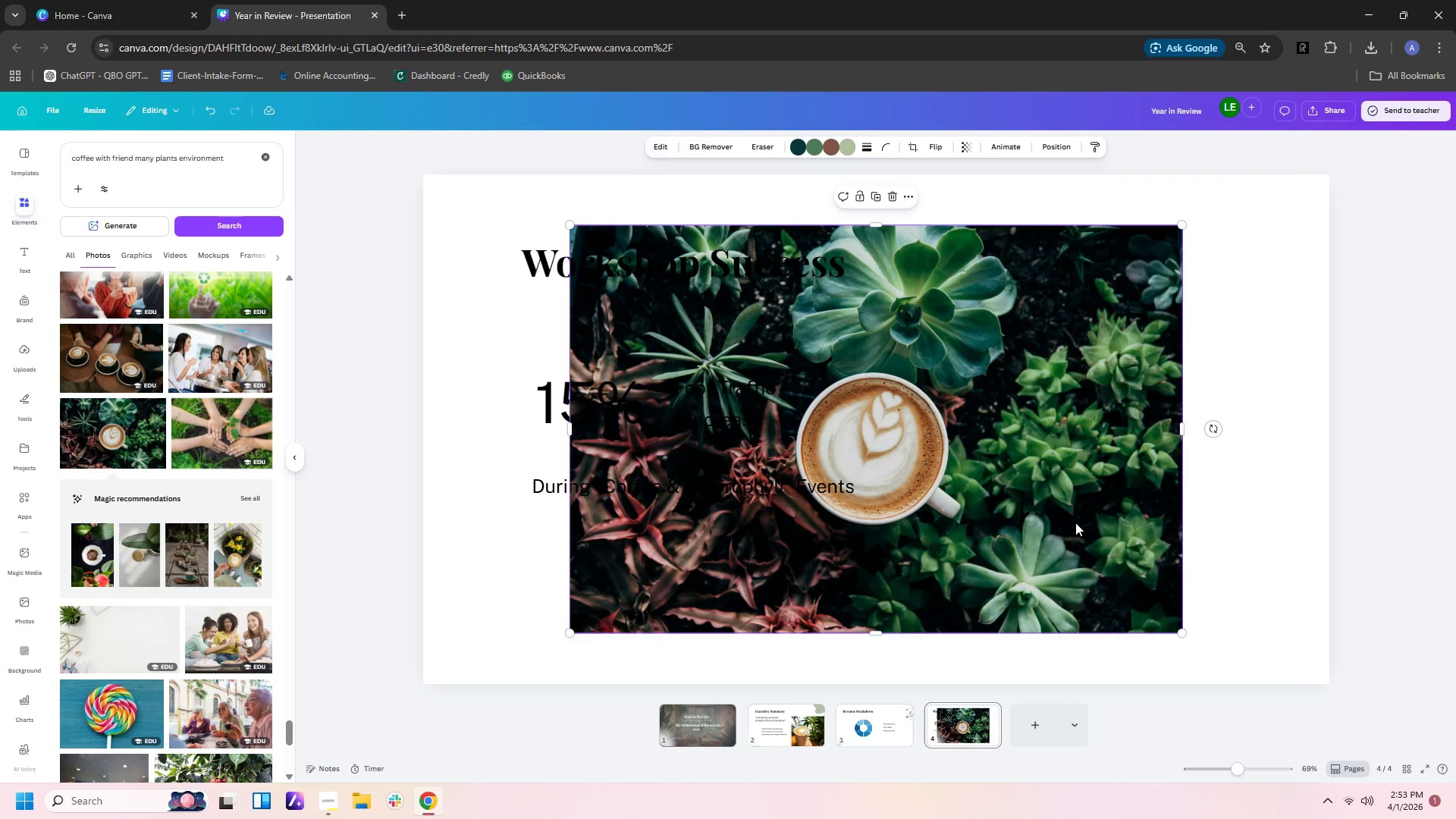 
key(Control+X)
 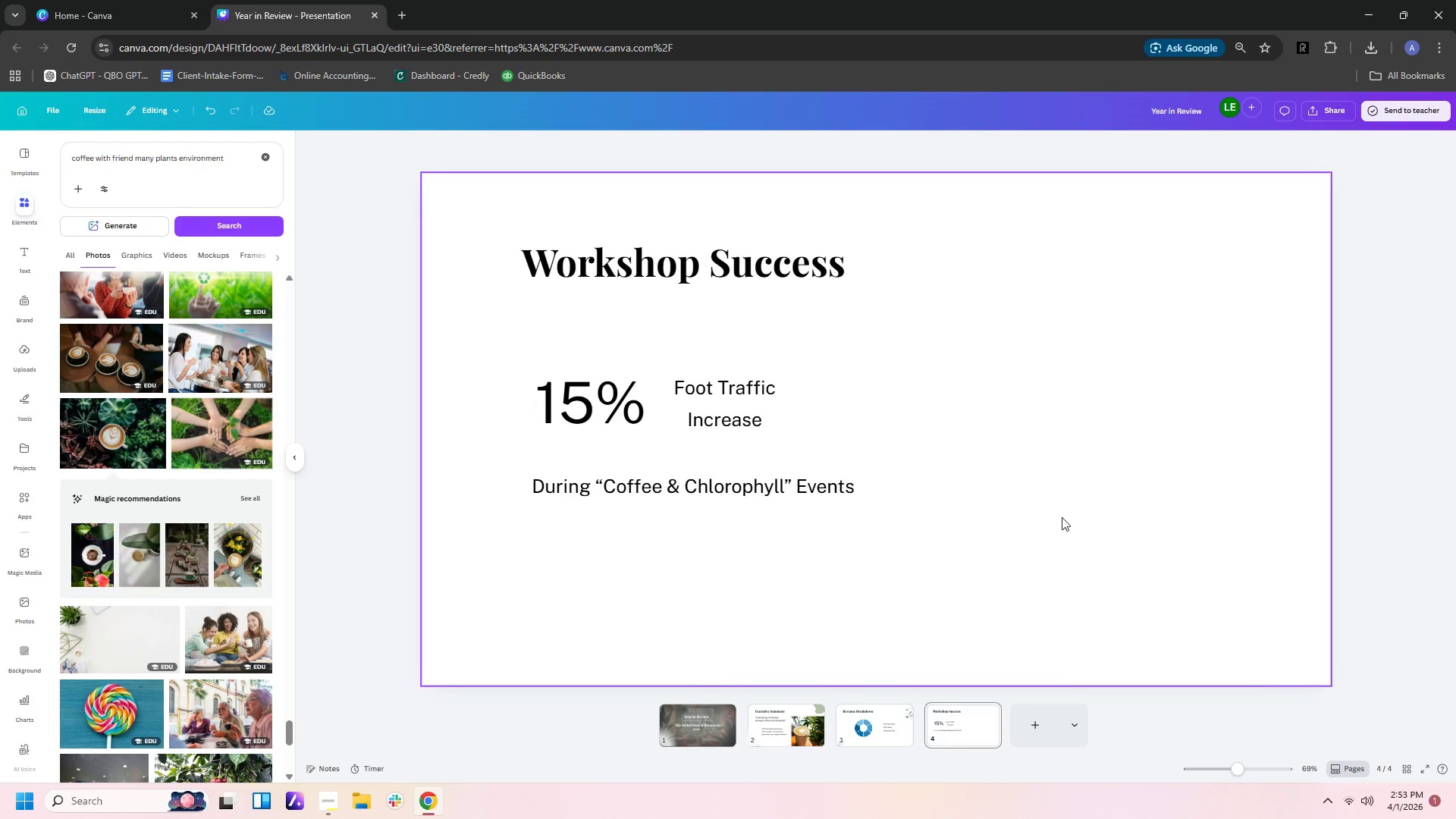 
scroll: coordinate [1042, 488], scroll_direction: up, amount: 7.0
 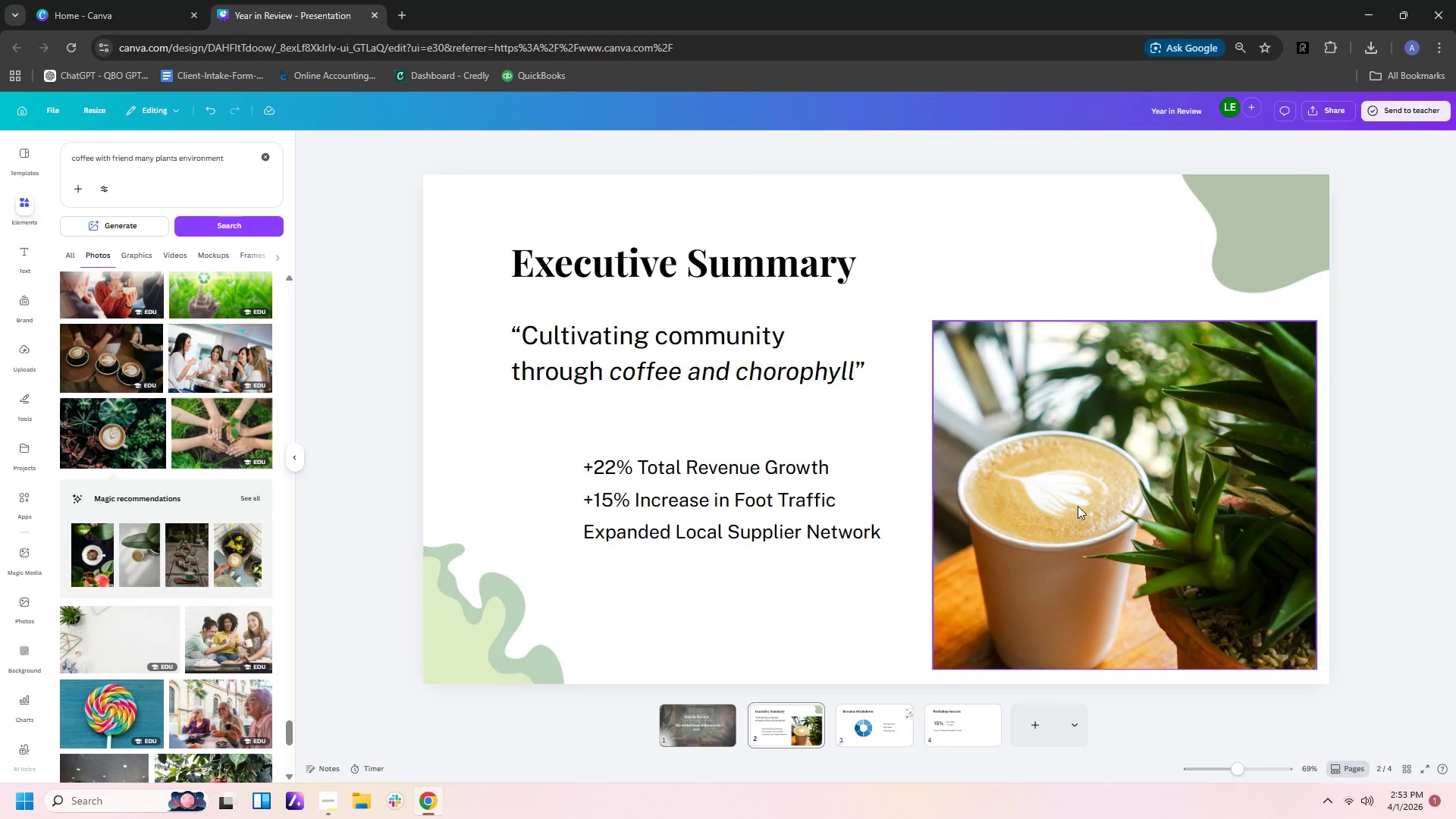 
left_click([1078, 506])
 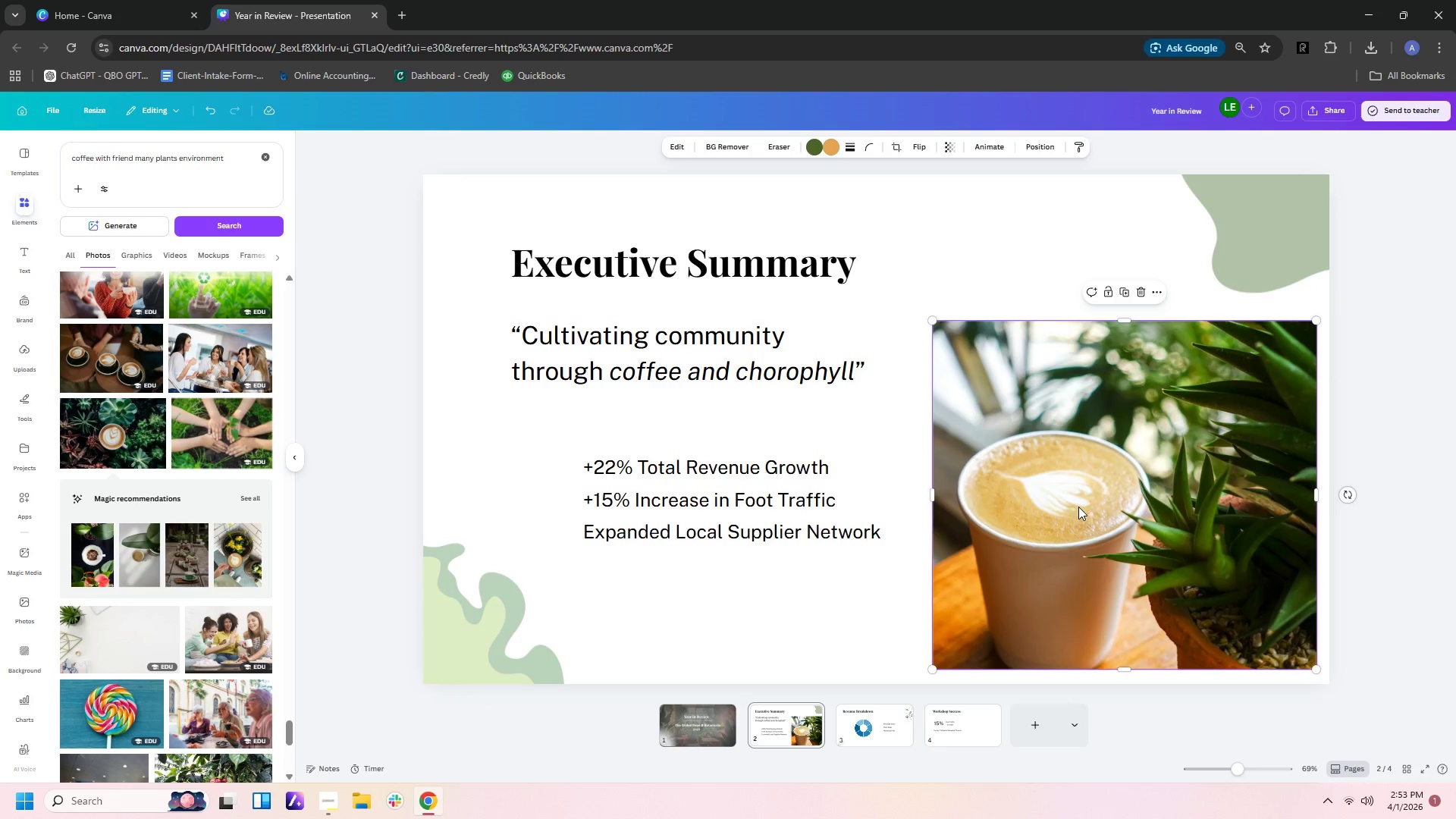 
key(Control+V)
 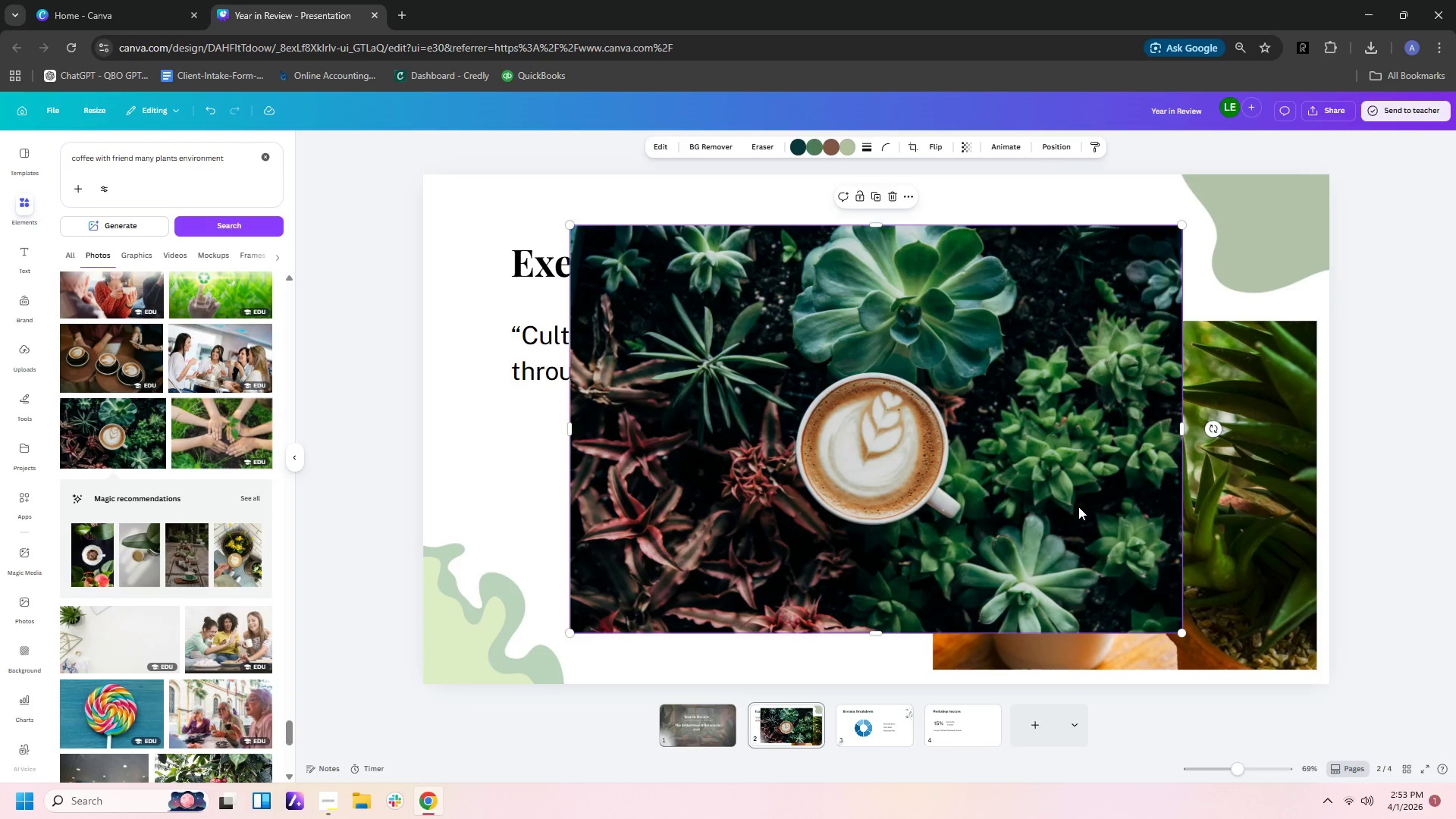 
scroll: coordinate [1133, 503], scroll_direction: up, amount: 1.0
 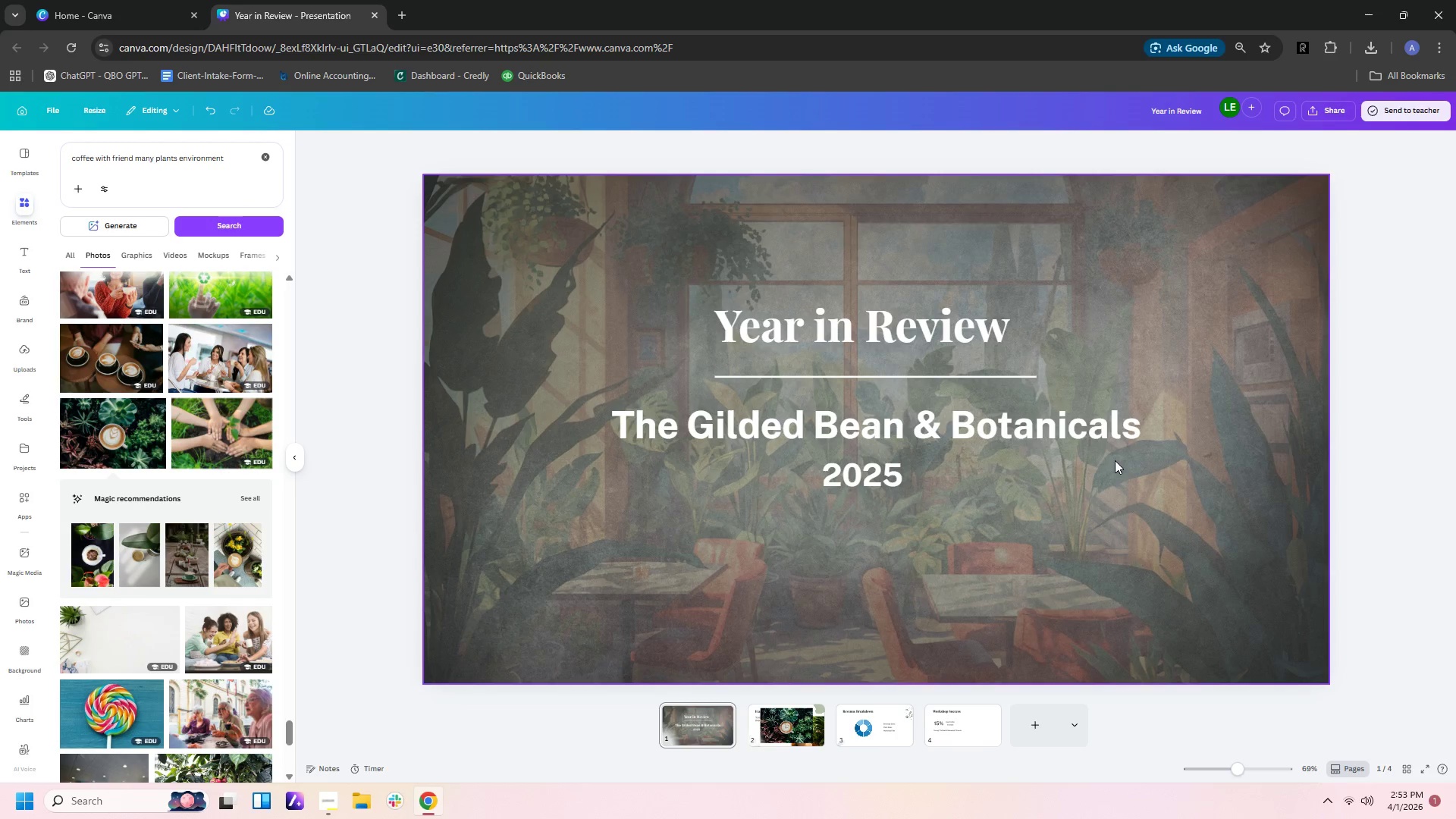 
scroll: coordinate [1103, 523], scroll_direction: down, amount: 3.0
 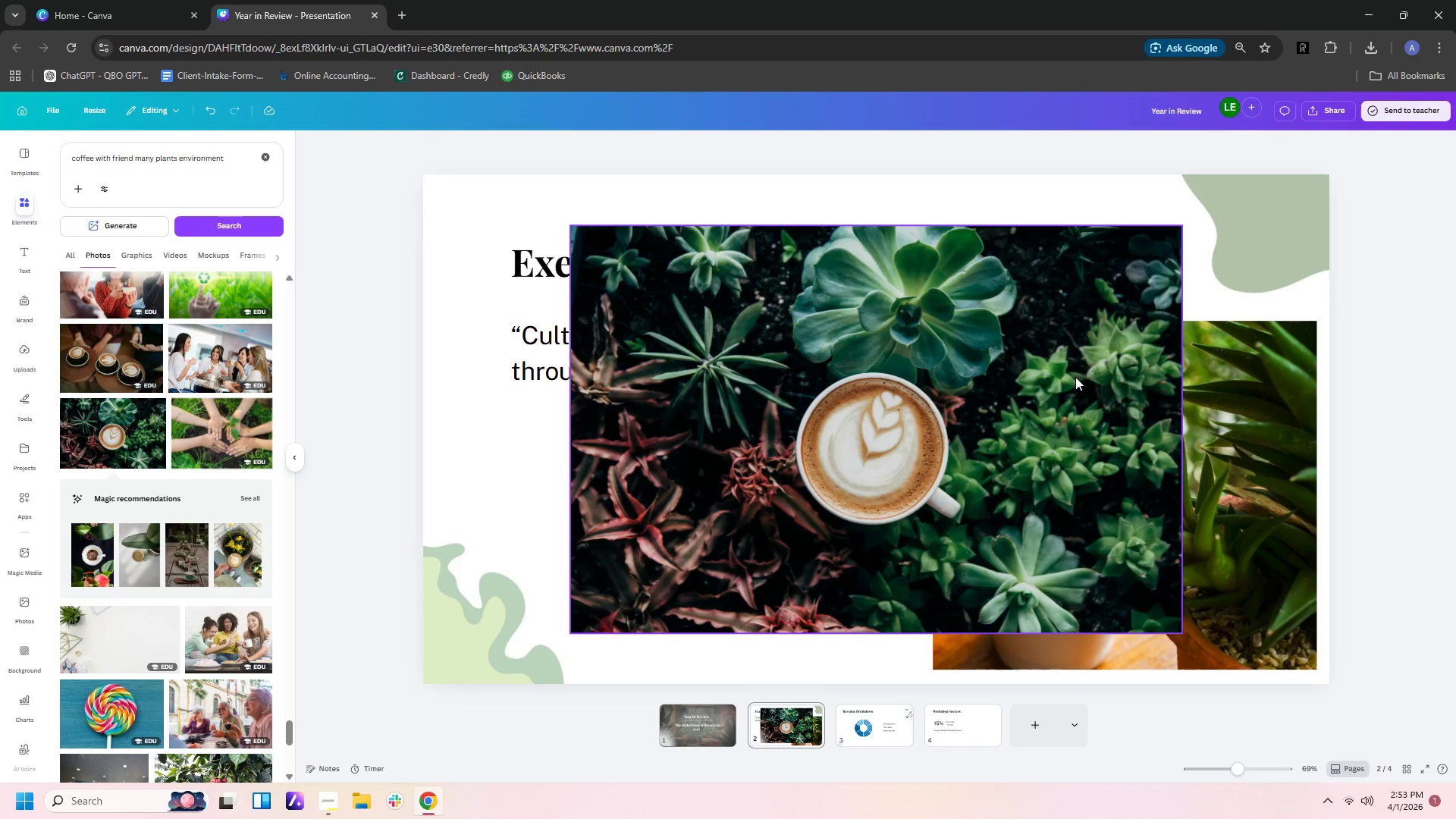 
left_click([1075, 377])
 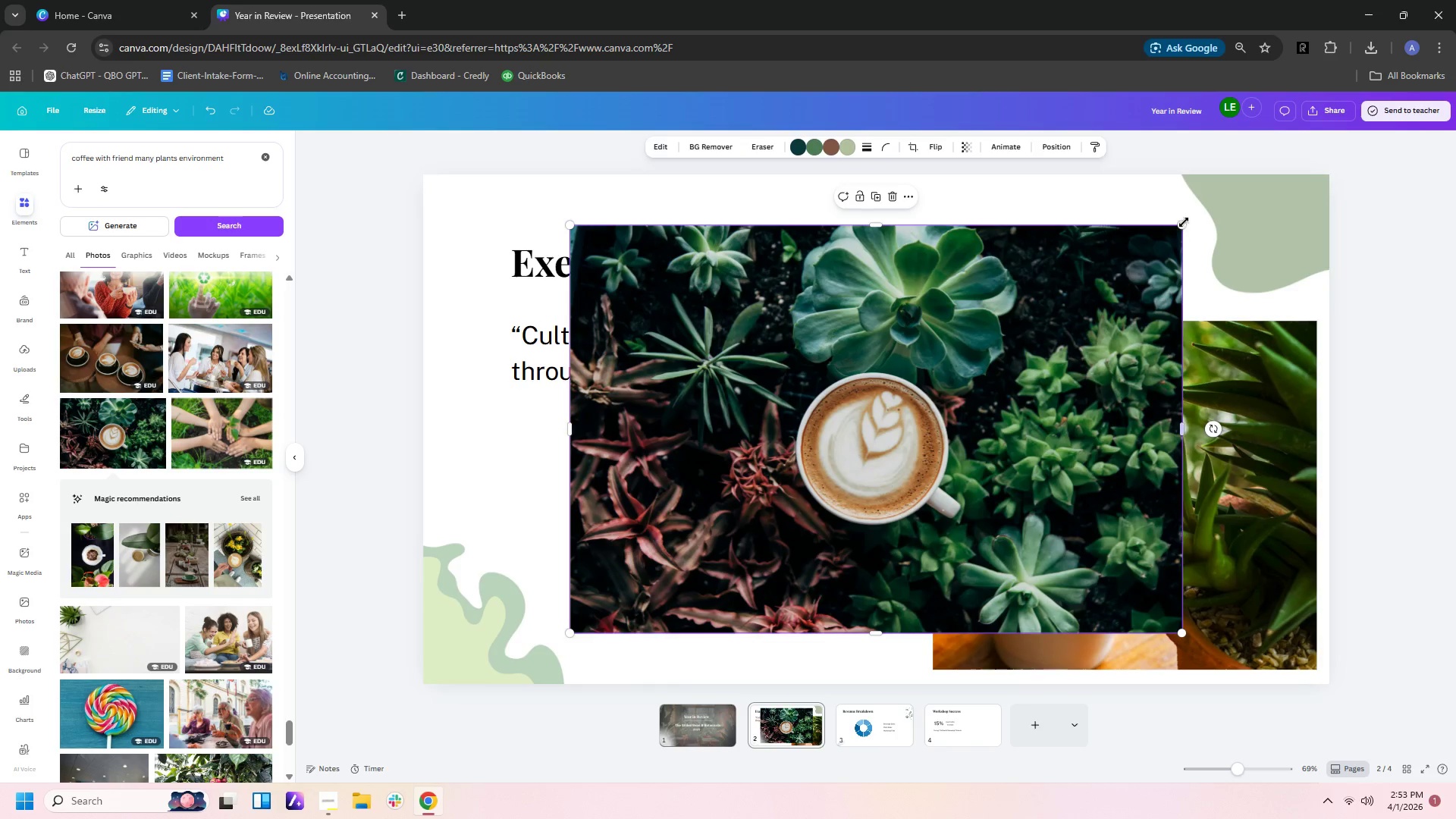 
left_click_drag(start_coordinate=[1184, 222], to_coordinate=[869, 406])
 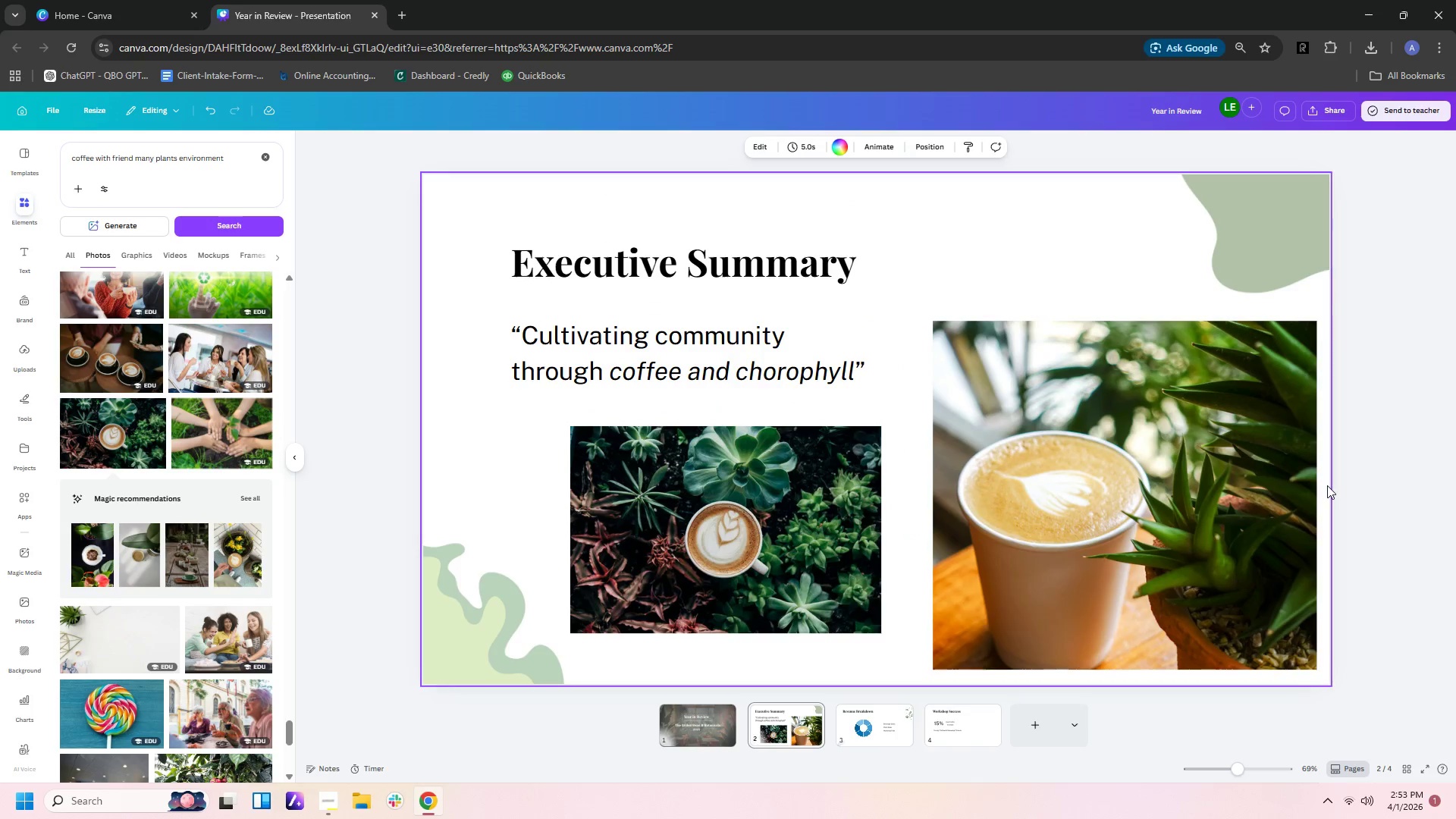 
double_click([1277, 500])
 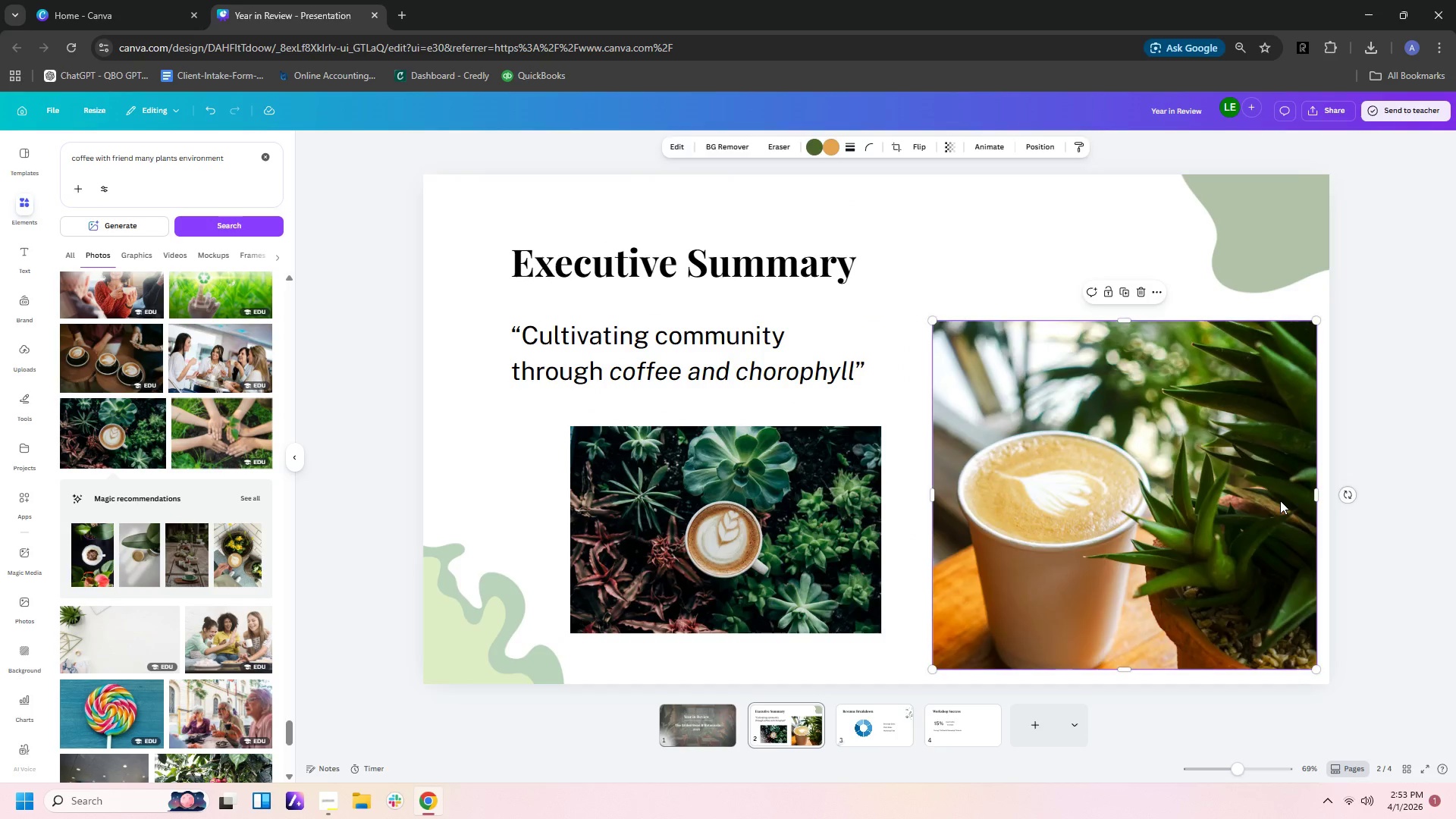 
key(Delete)
 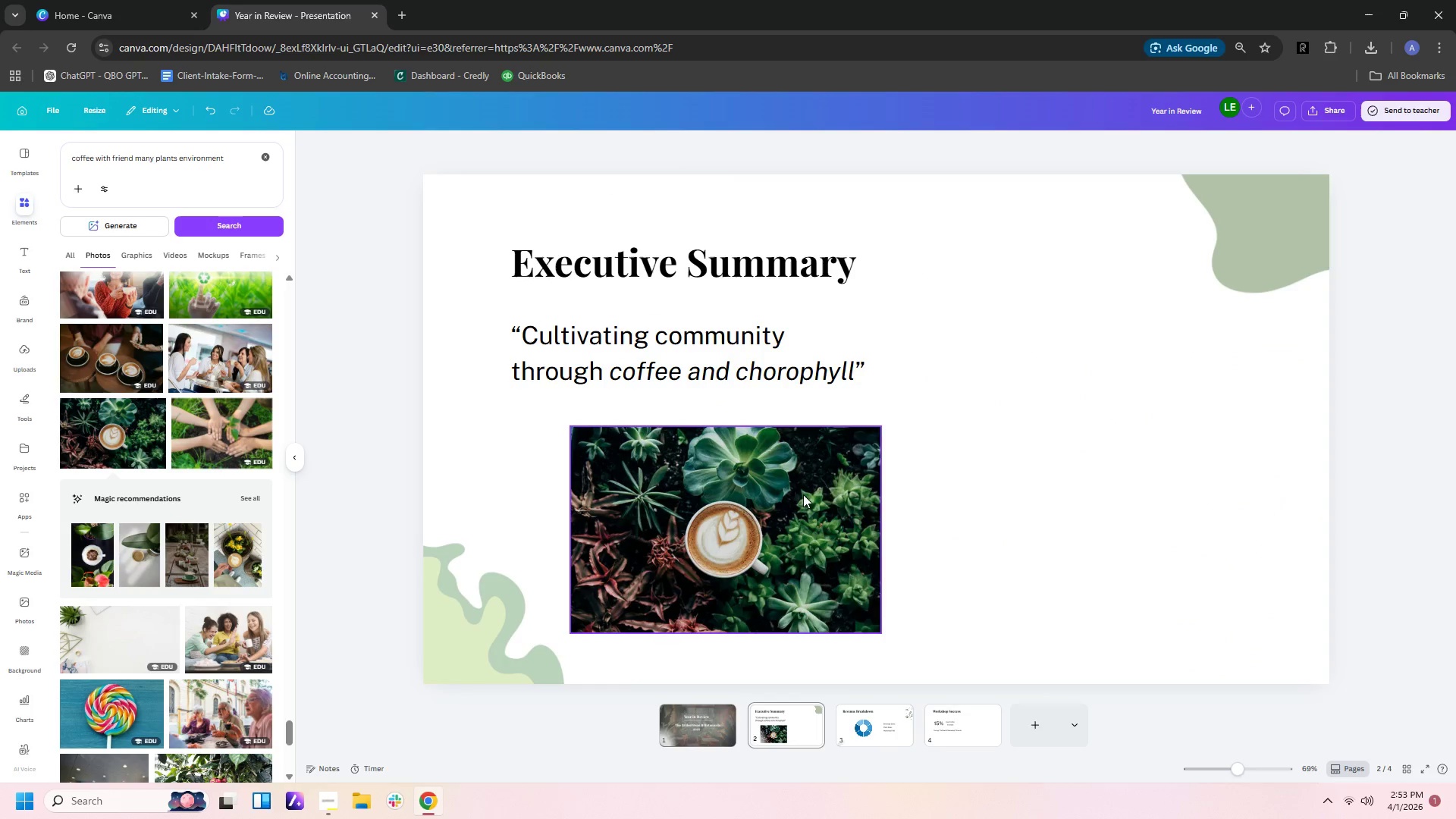 
left_click_drag(start_coordinate=[779, 553], to_coordinate=[1208, 471])
 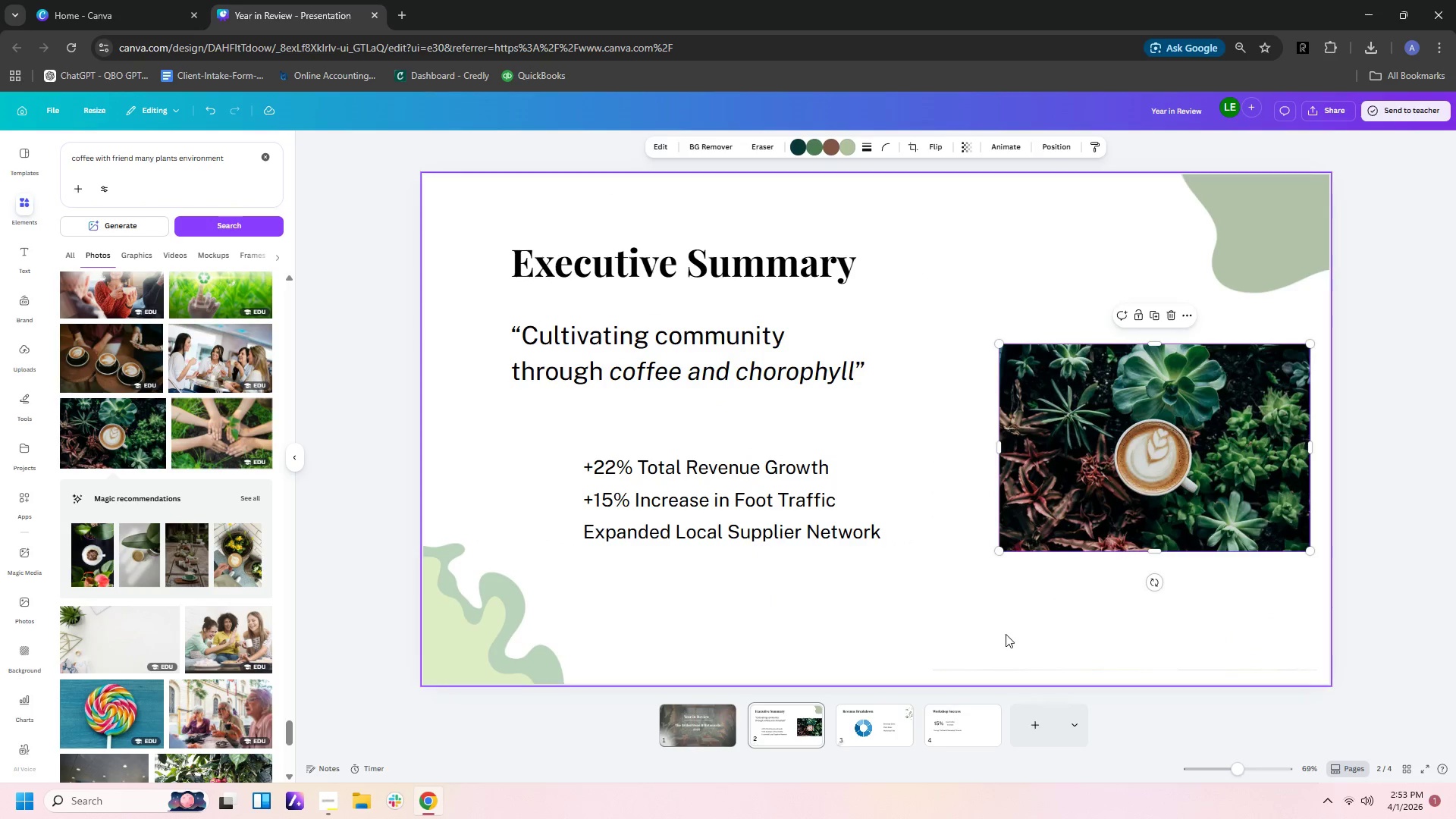 
left_click([1001, 639])
 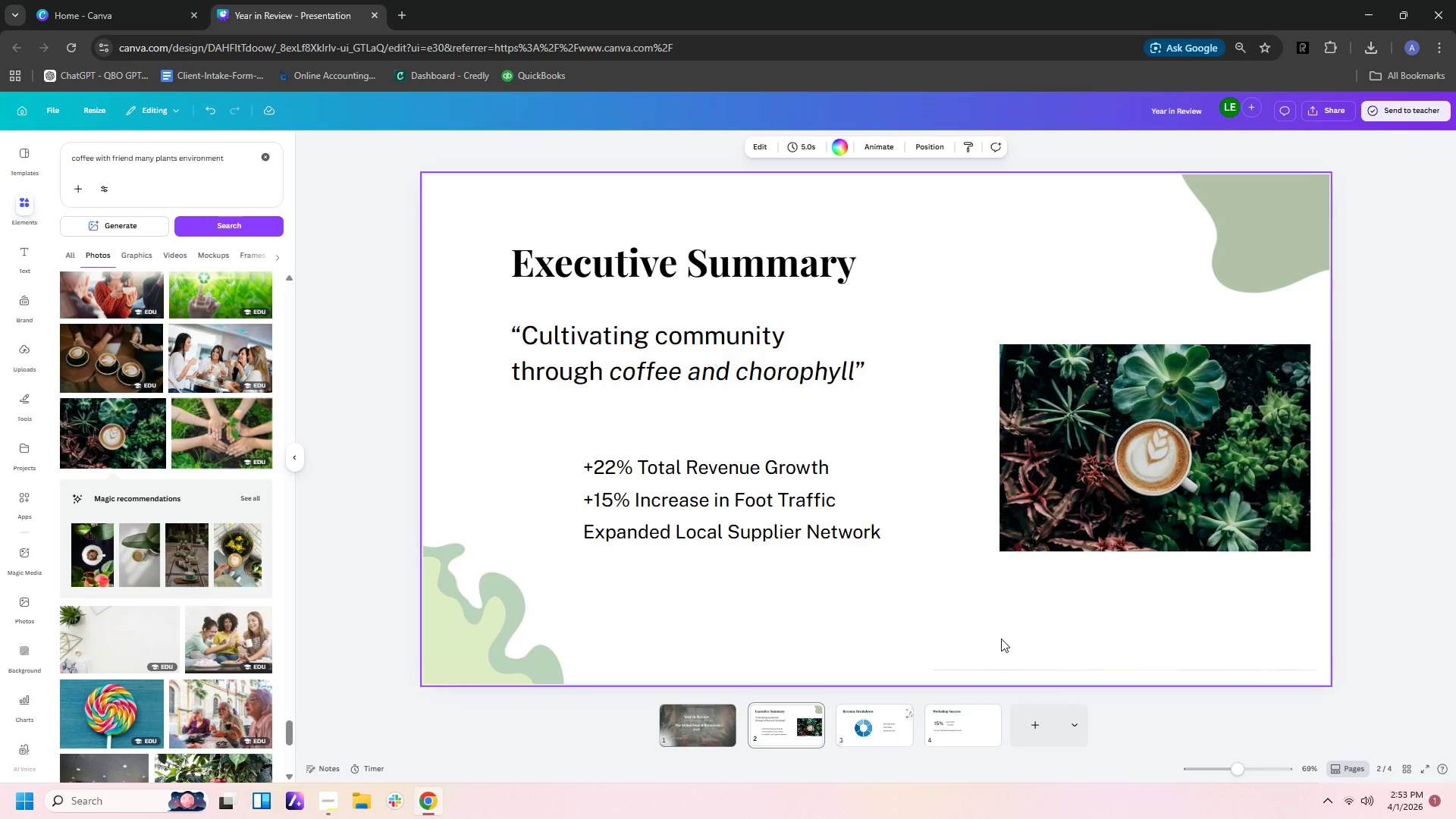 
wait(9.8)
 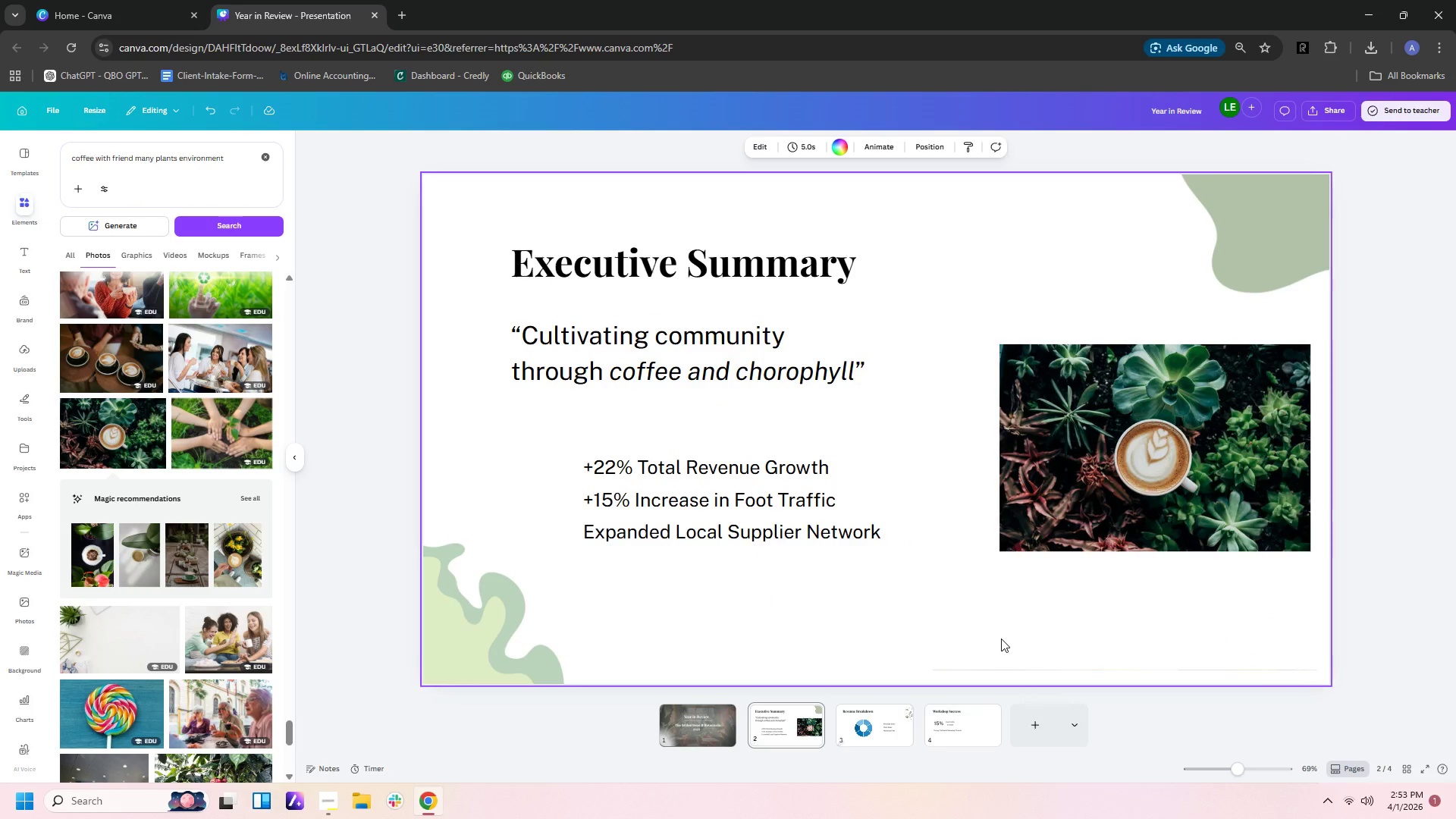 
double_click([964, 738])
 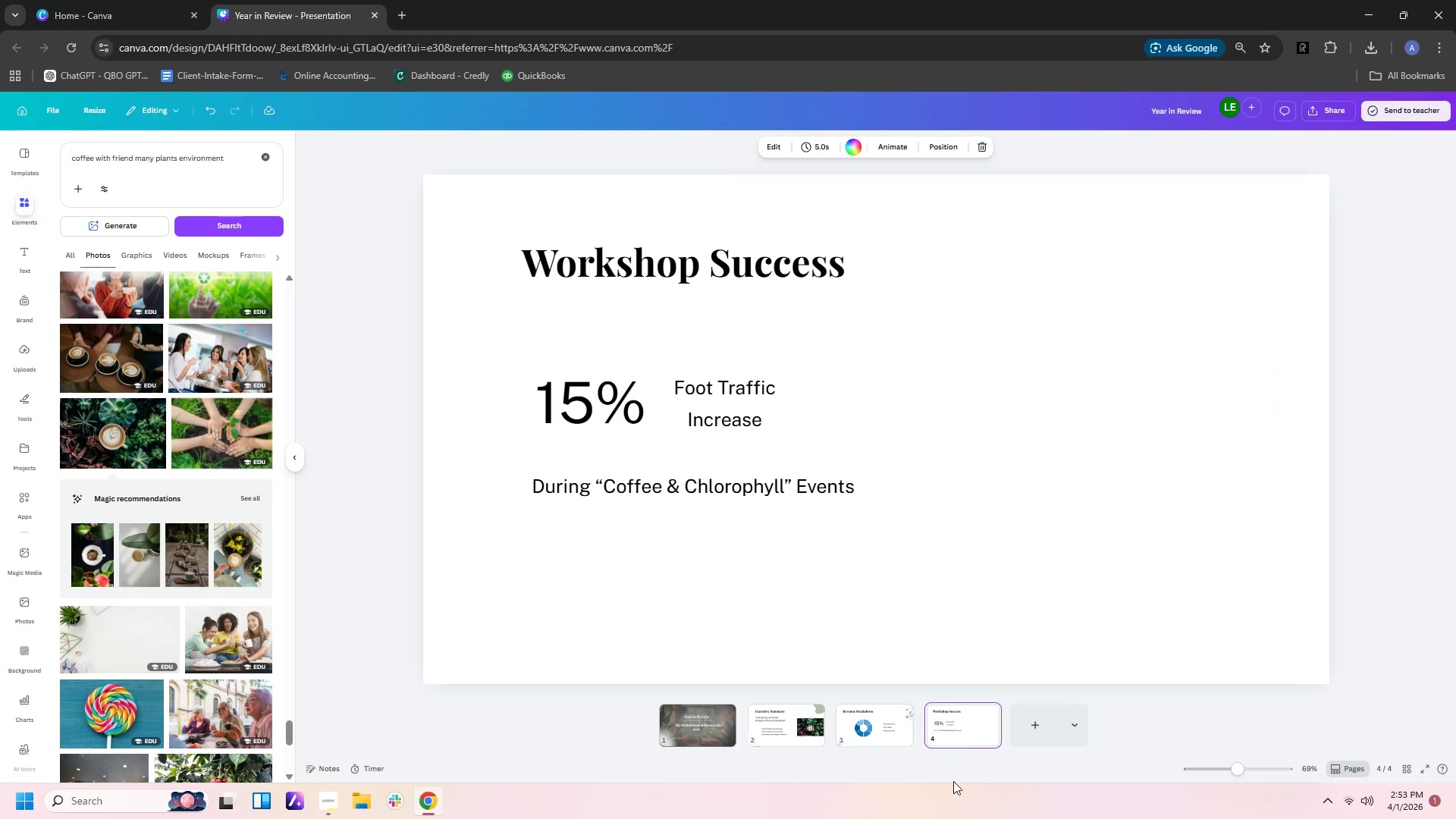 
left_click([1018, 720])
 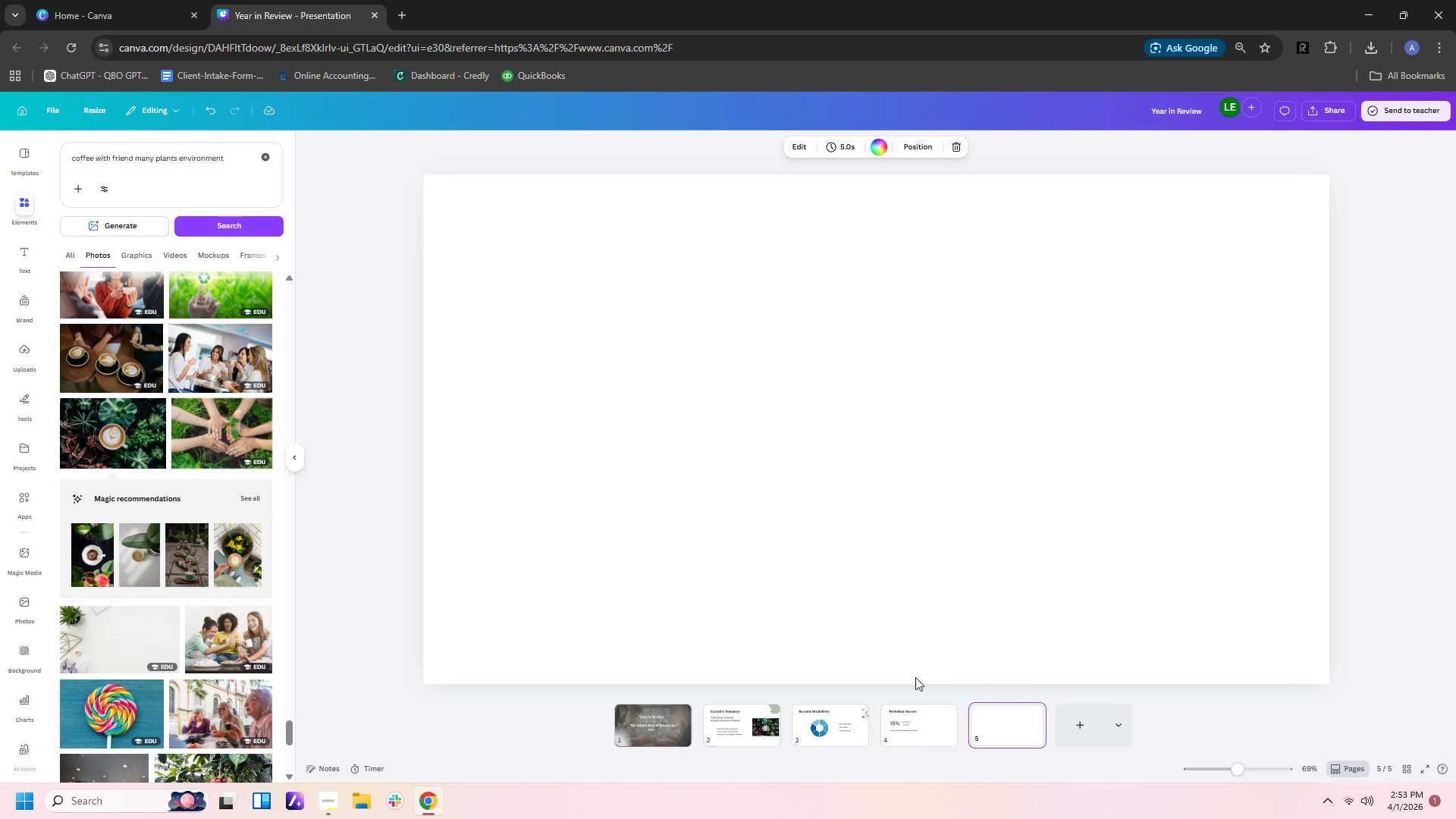 
left_click([883, 715])
 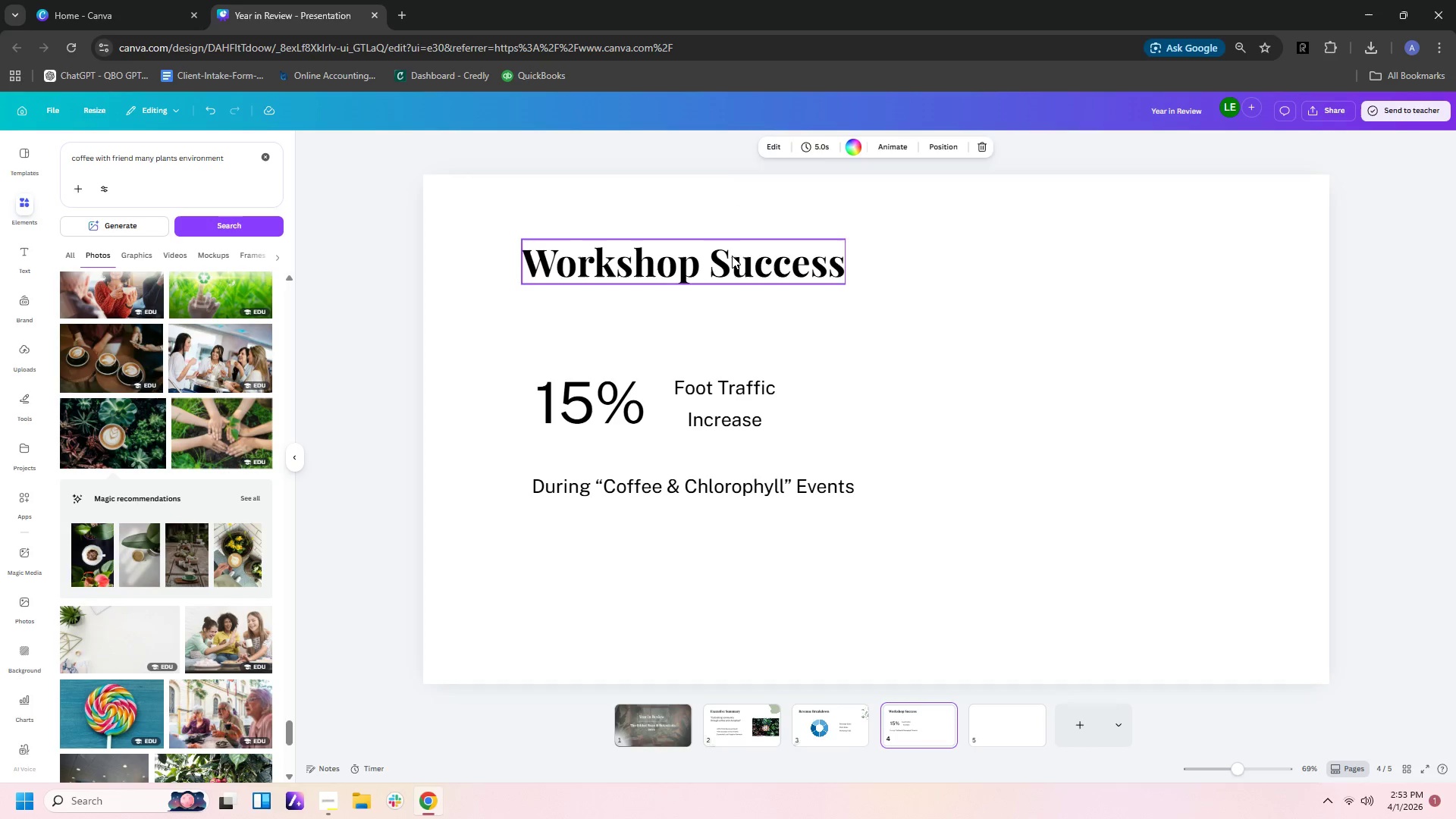 
left_click([732, 260])
 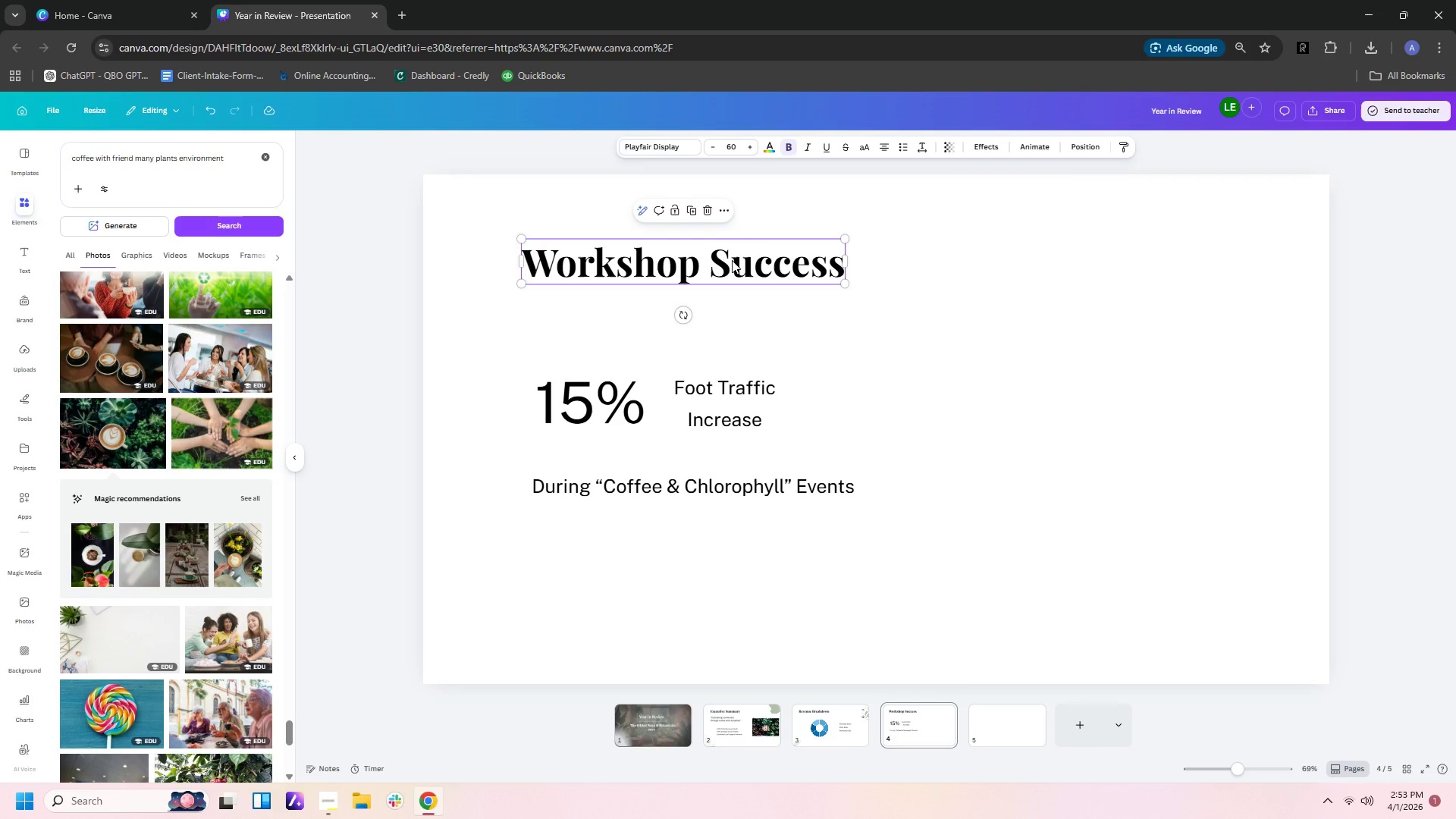 
key(Control+C)
 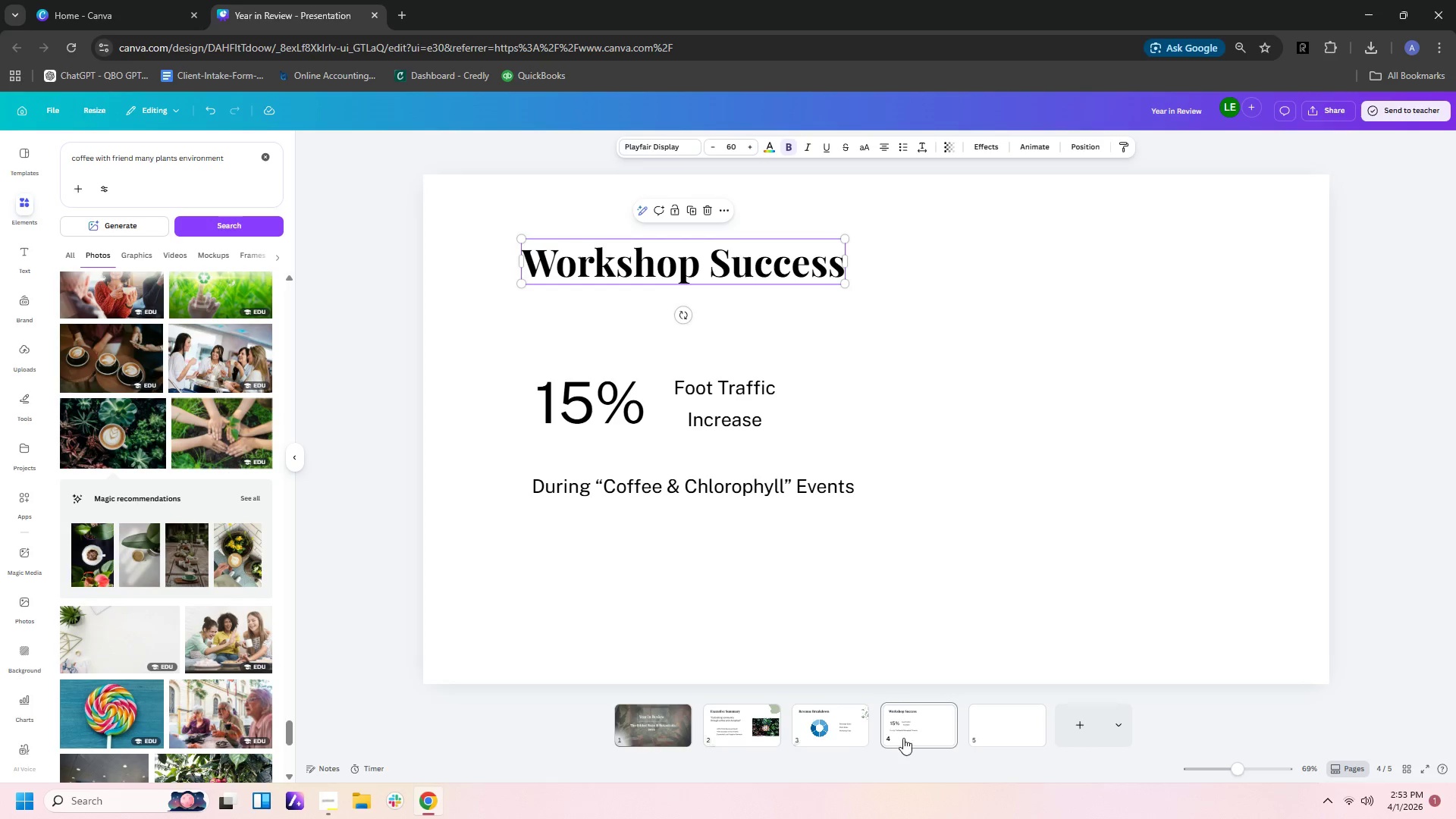 
left_click([989, 714])
 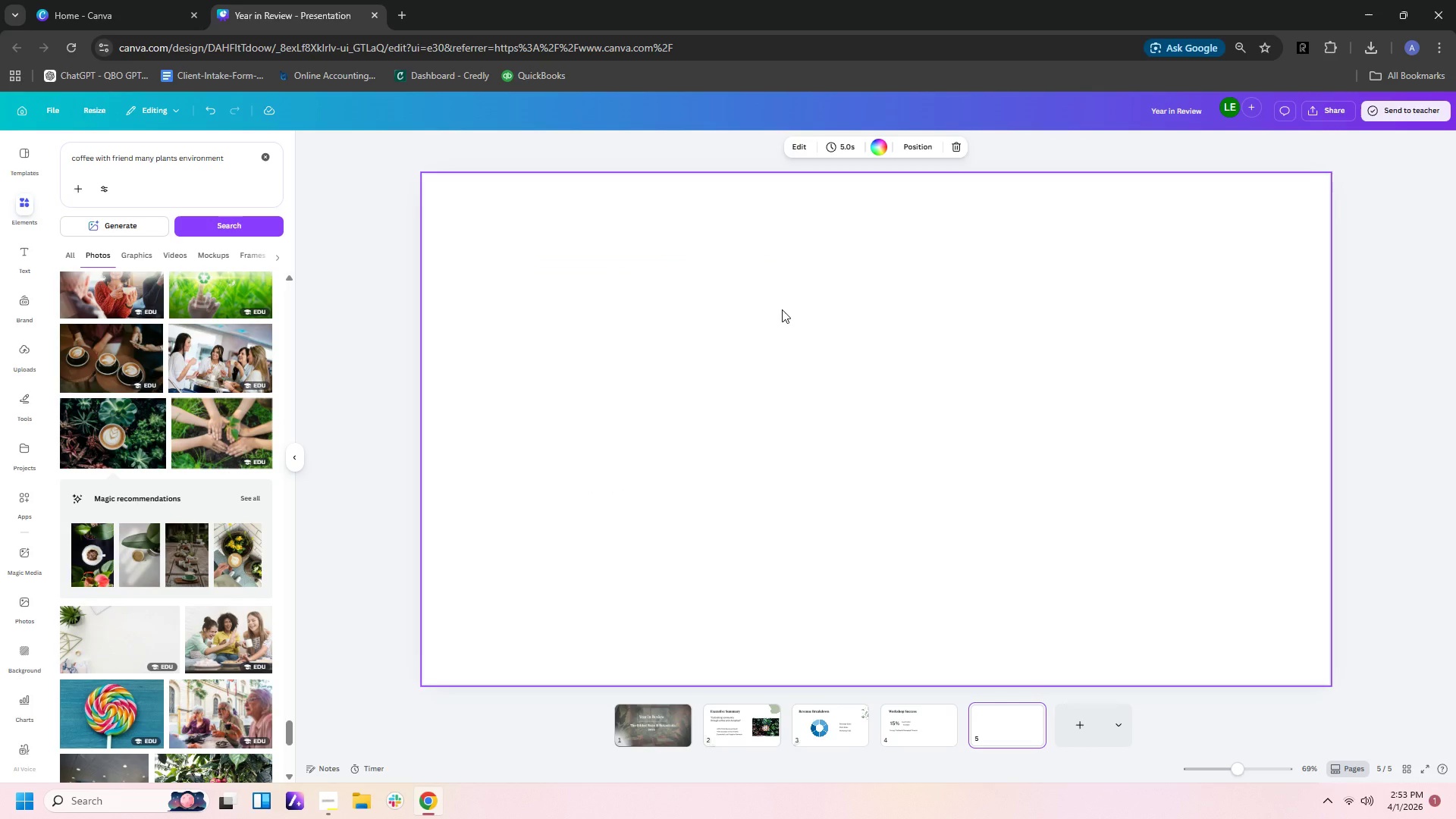 
key(Control+V)
 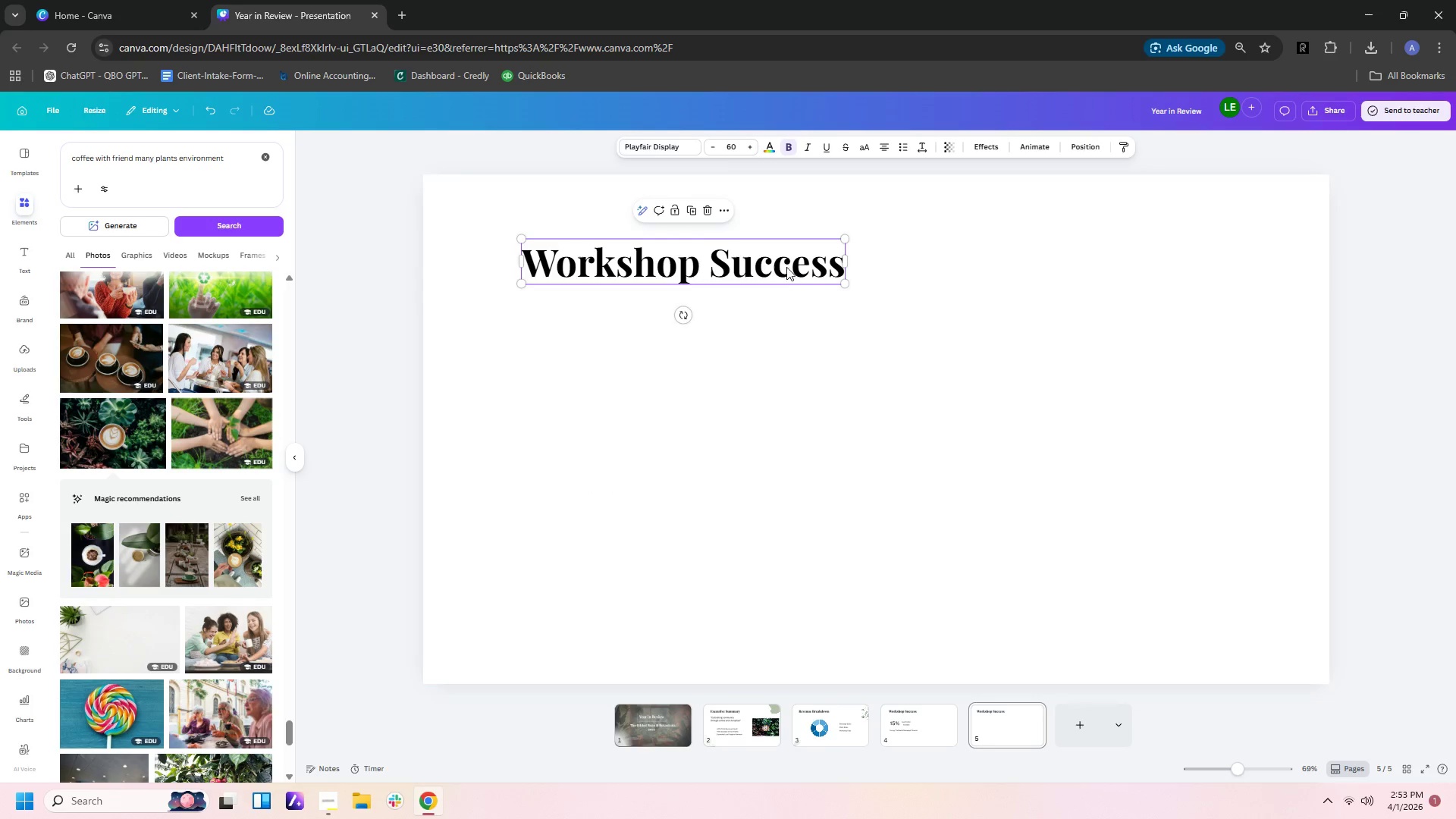 
double_click([786, 267])
 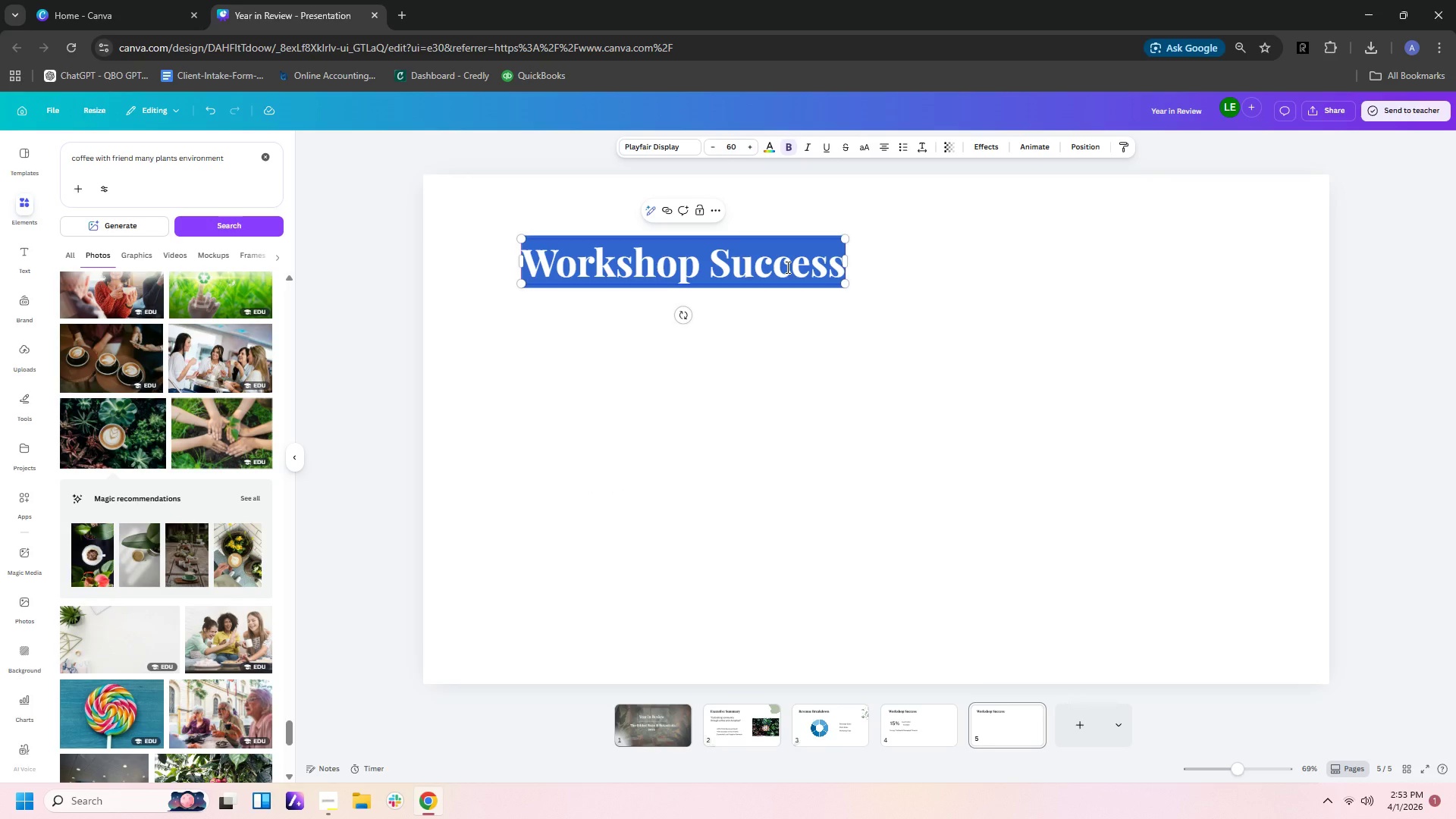 
type(Community Impact)
 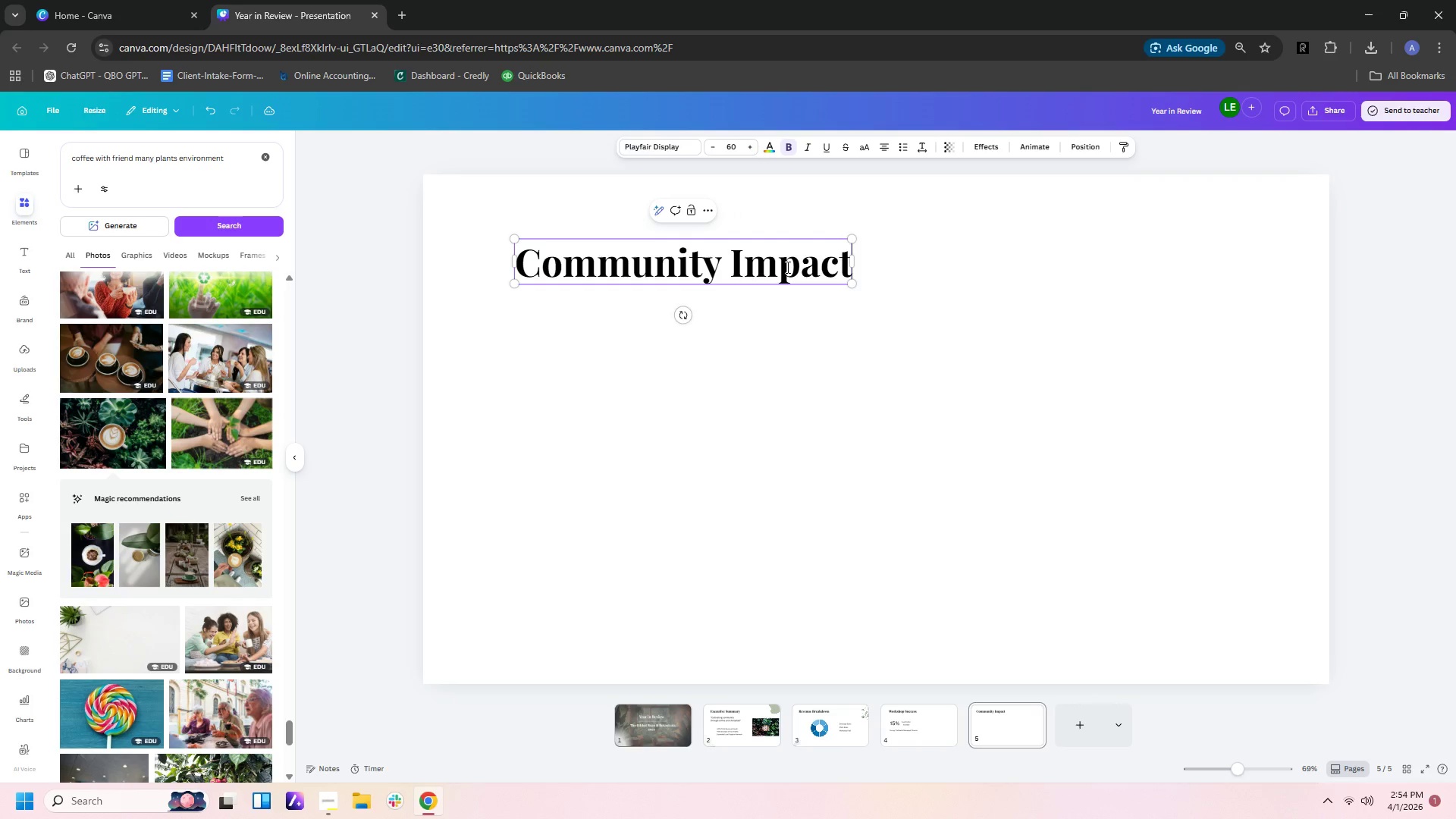 
wait(22.23)
 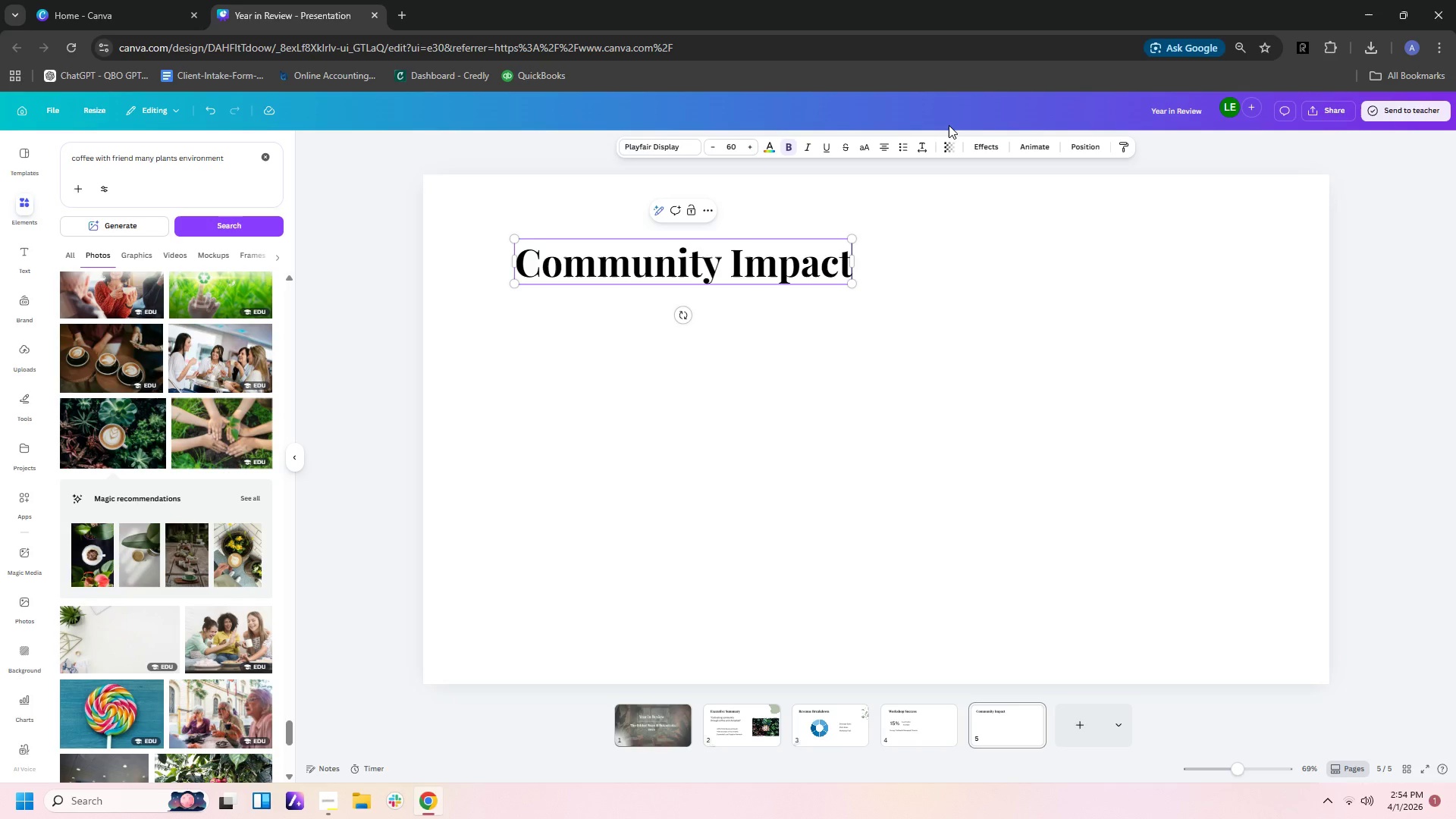 
left_click_drag(start_coordinate=[231, 164], to_coordinate=[0, 164])
 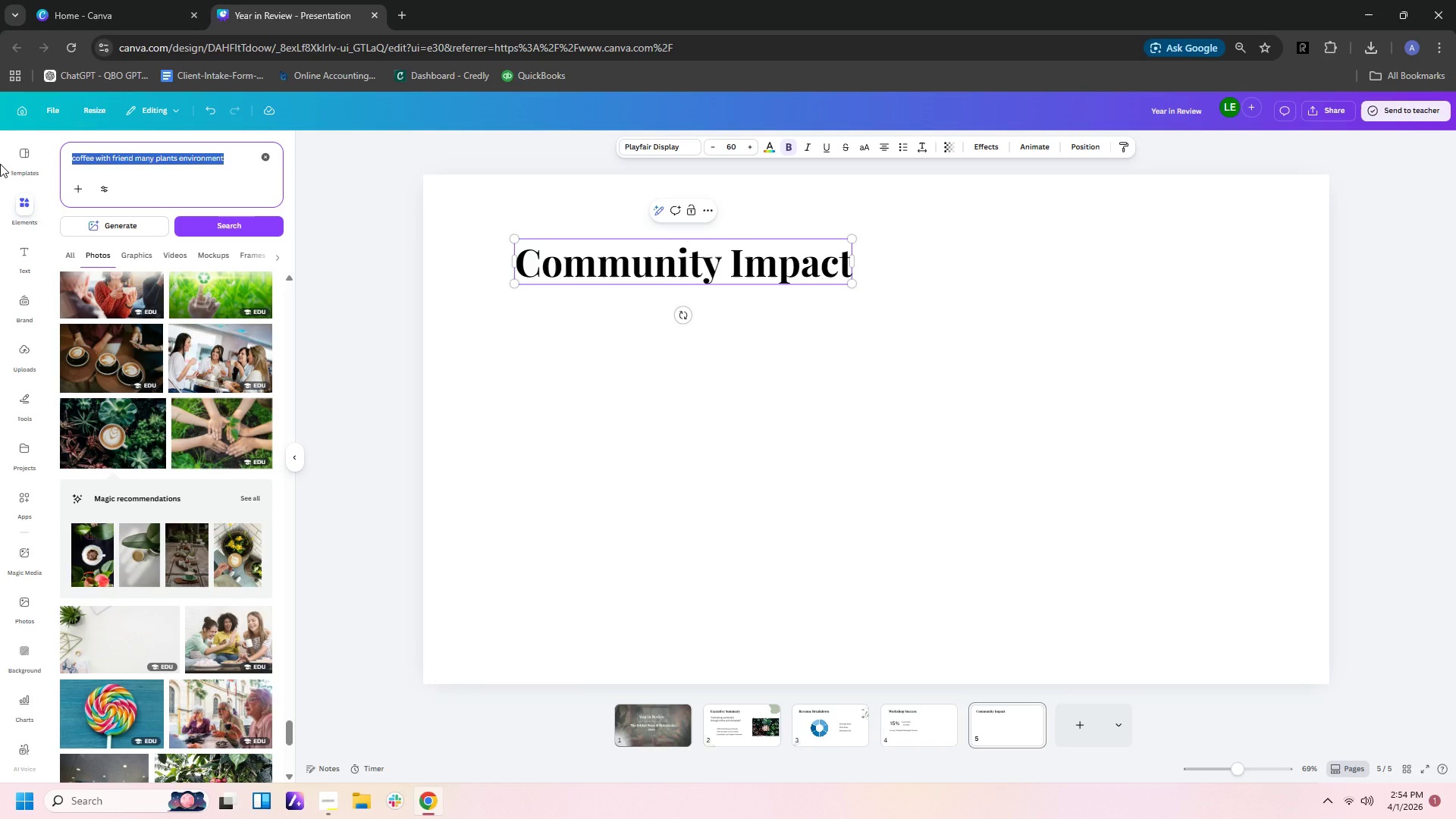 
type(woma buying pma)
key(Backspace)
key(Backspace)
type(lants)
 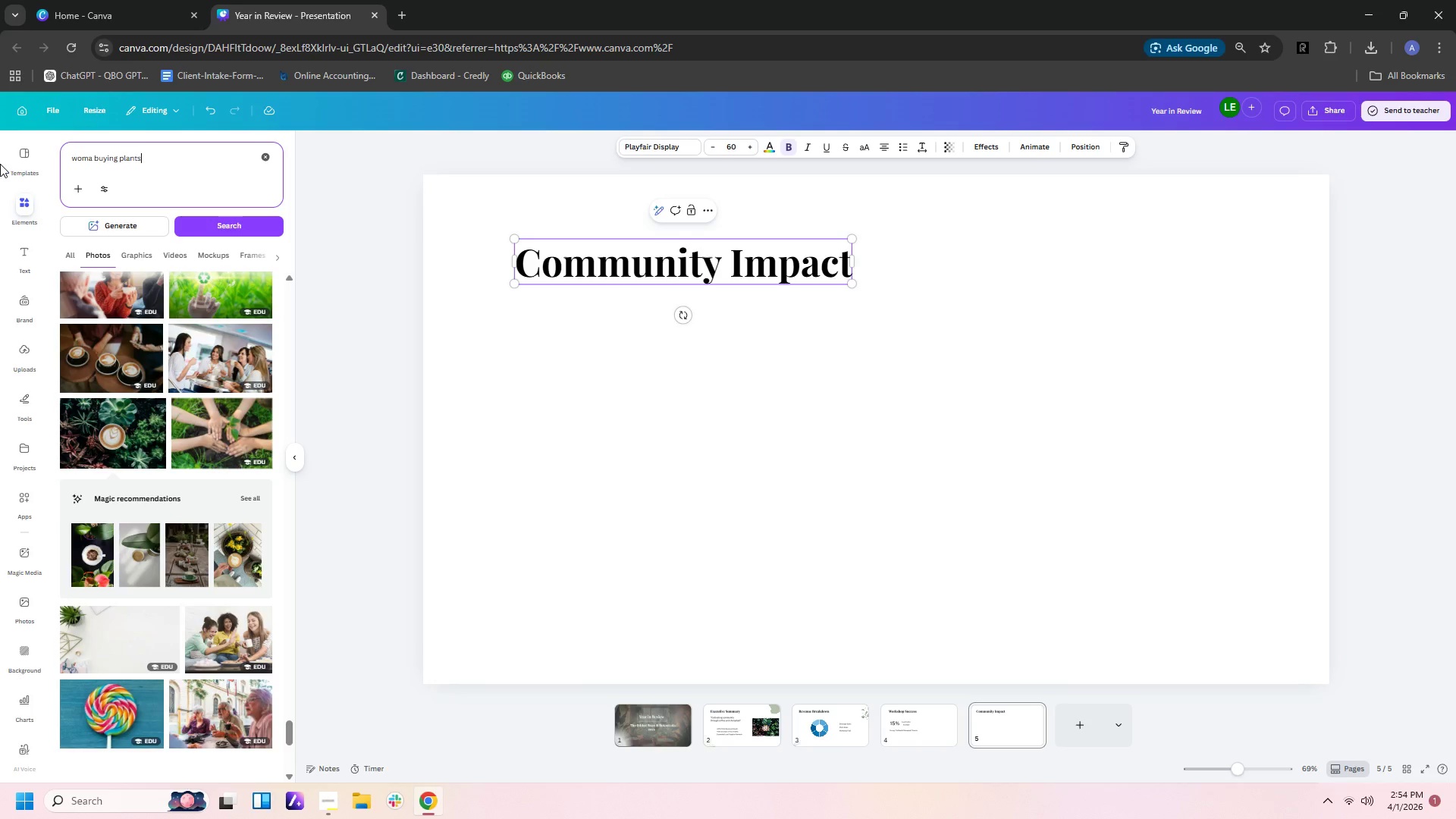 
key(Enter)
 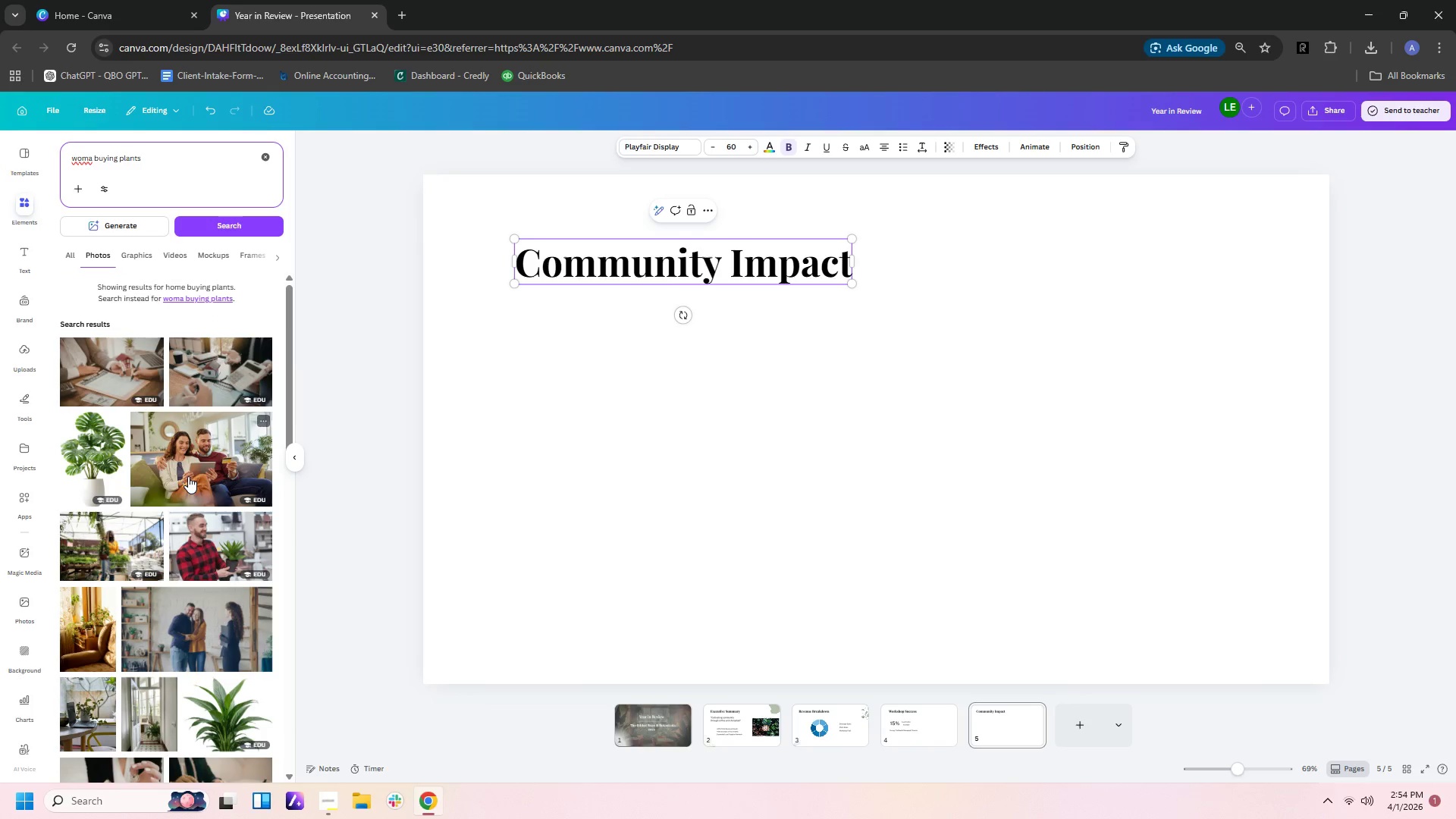 
scroll: coordinate [158, 411], scroll_direction: down, amount: 7.0
 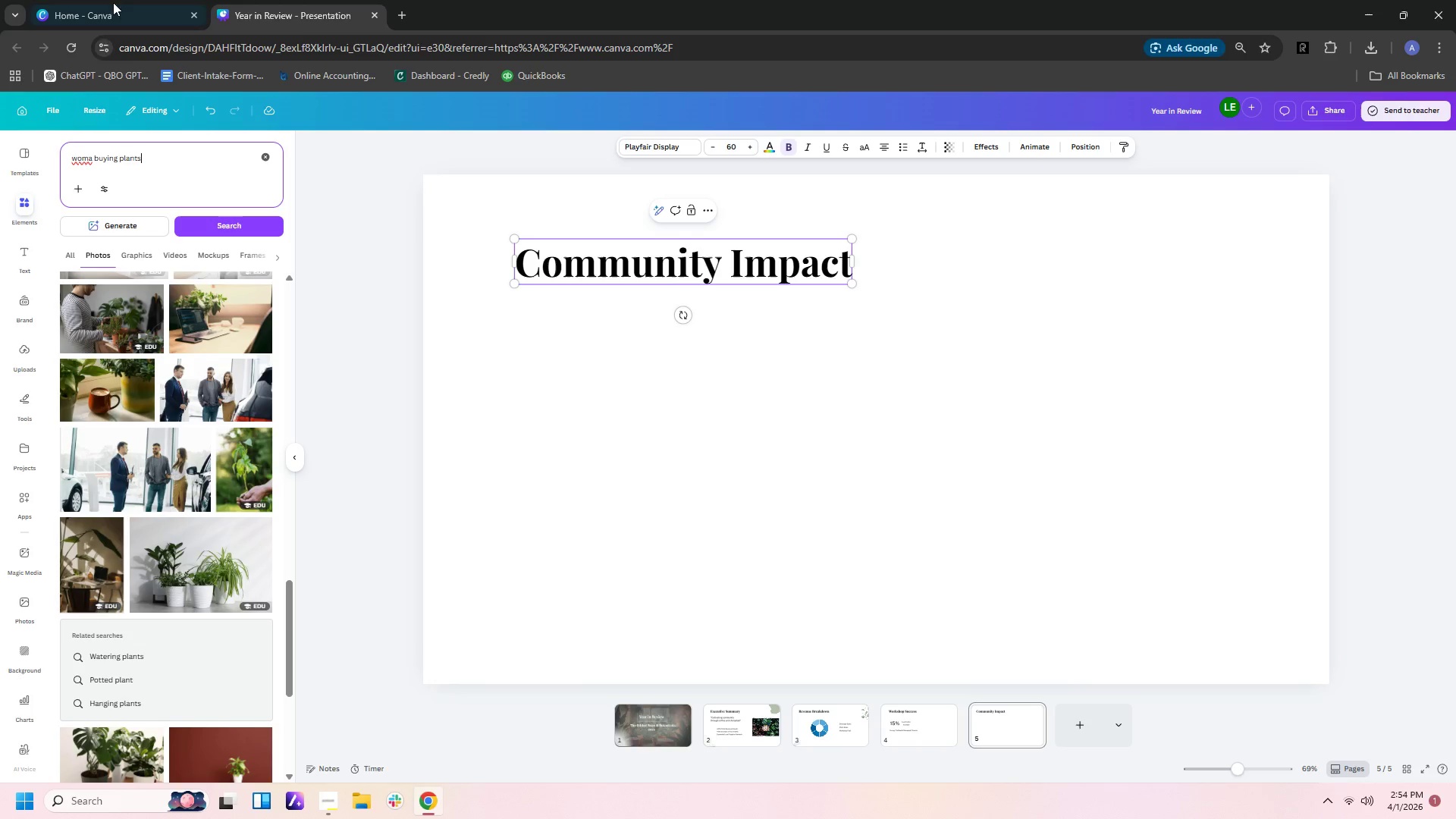 
left_click([95, 158])
 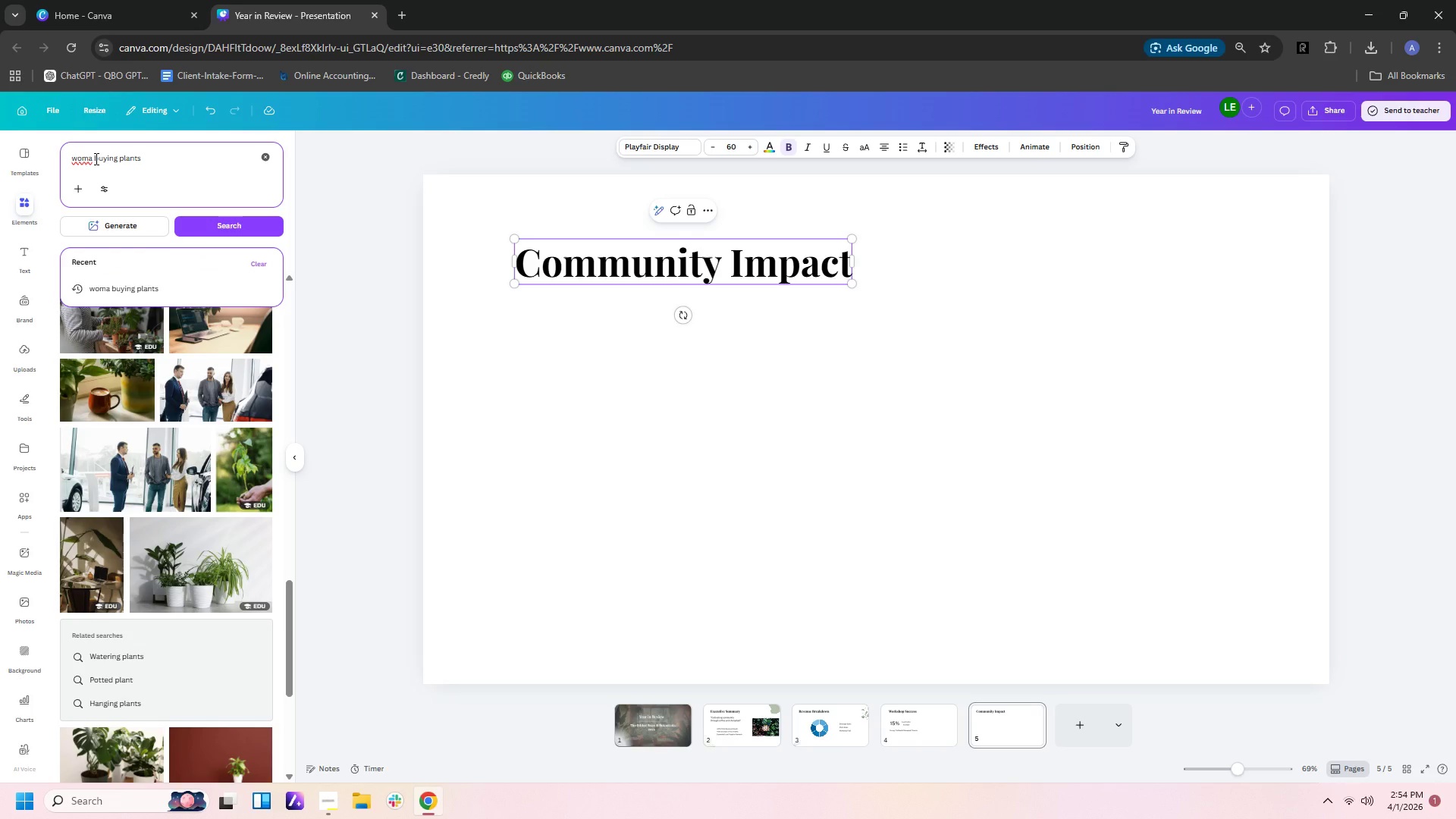 
key(ArrowLeft)
 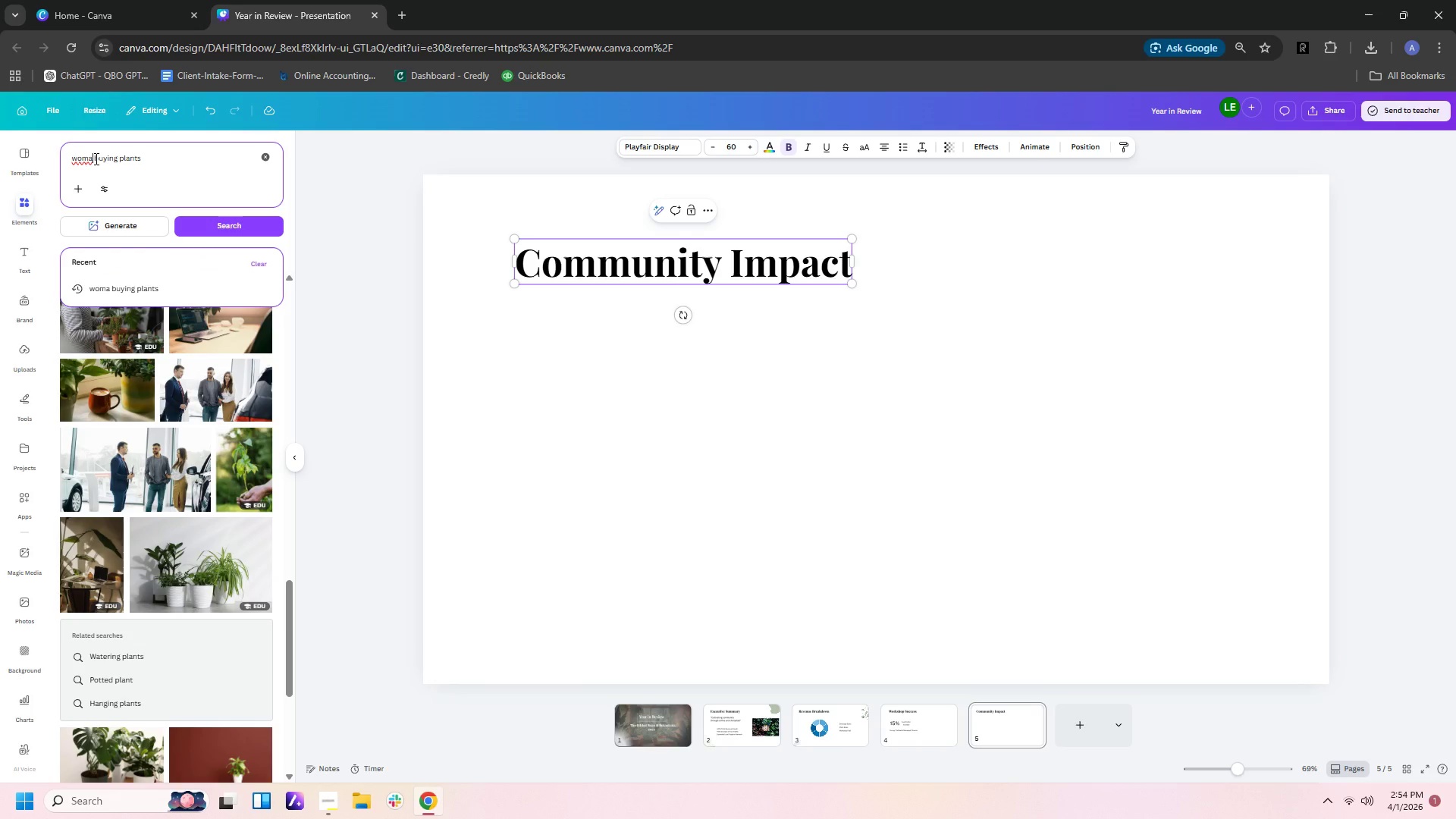 
type(nb'===)
key(Backspace)
key(Backspace)
key(Backspace)
key(Backspace)
key(Backspace)
key(Backspace)
key(Backspace)
type(an)
 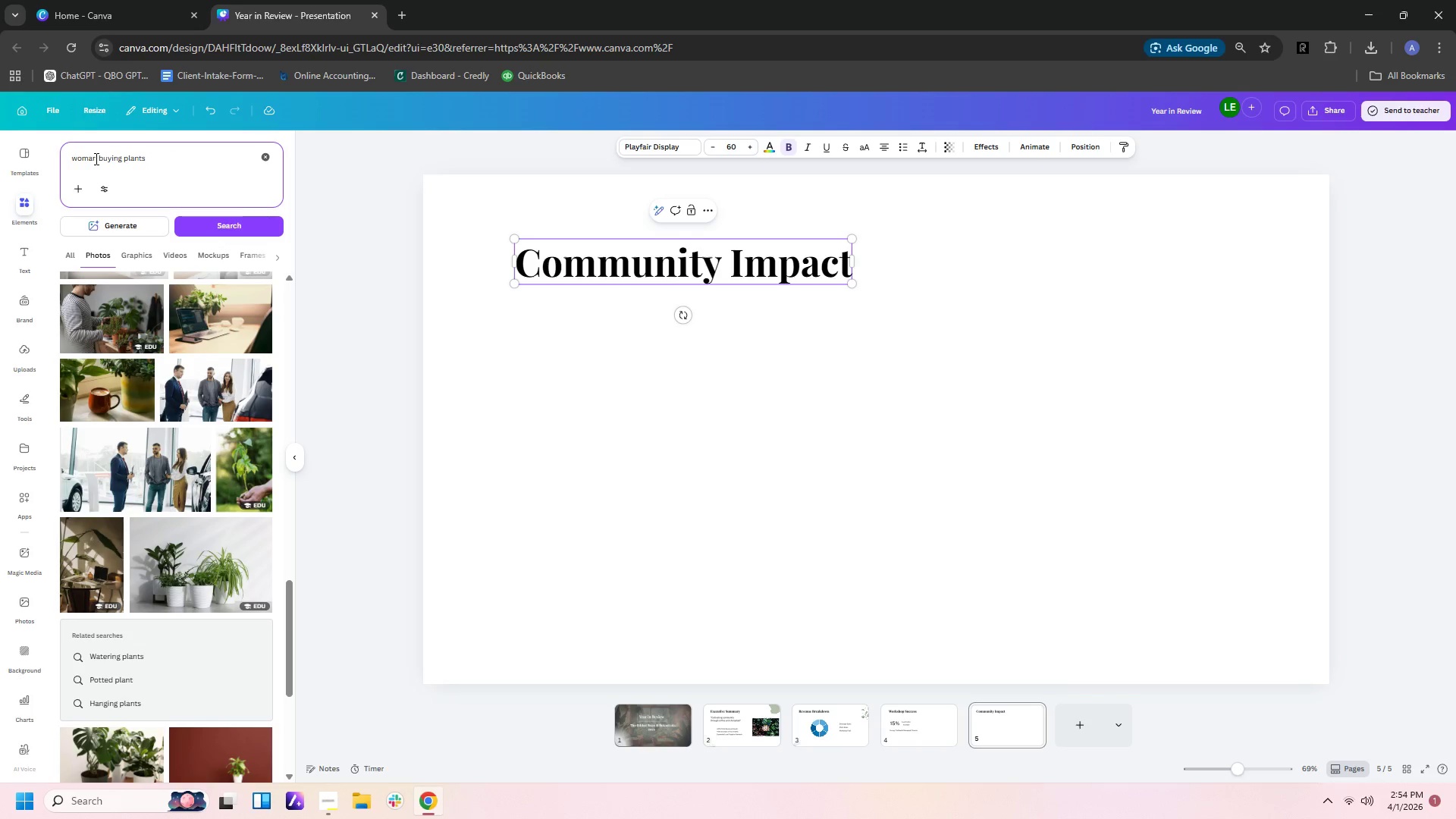 
key(Enter)
 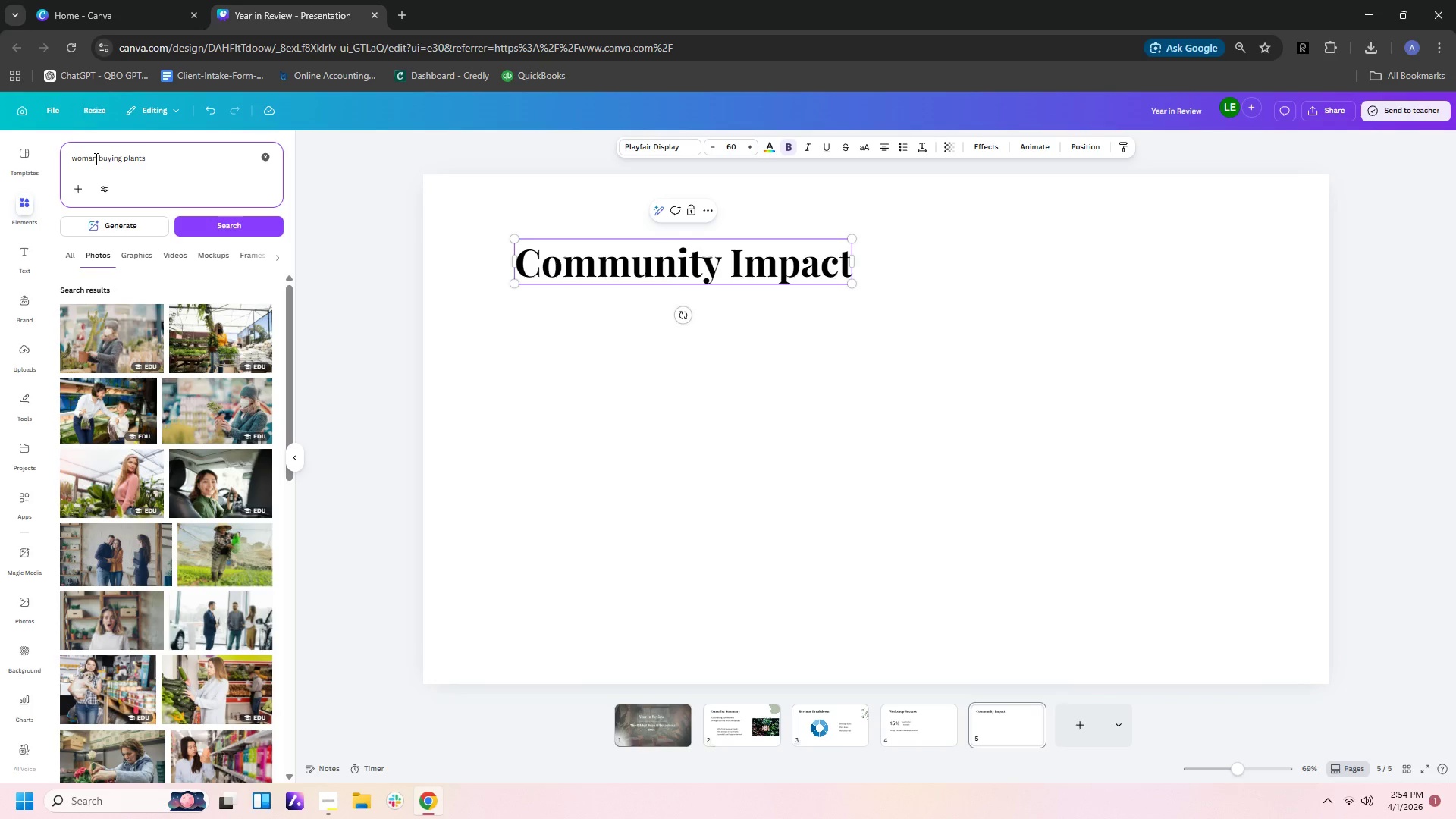 
wait(6.64)
 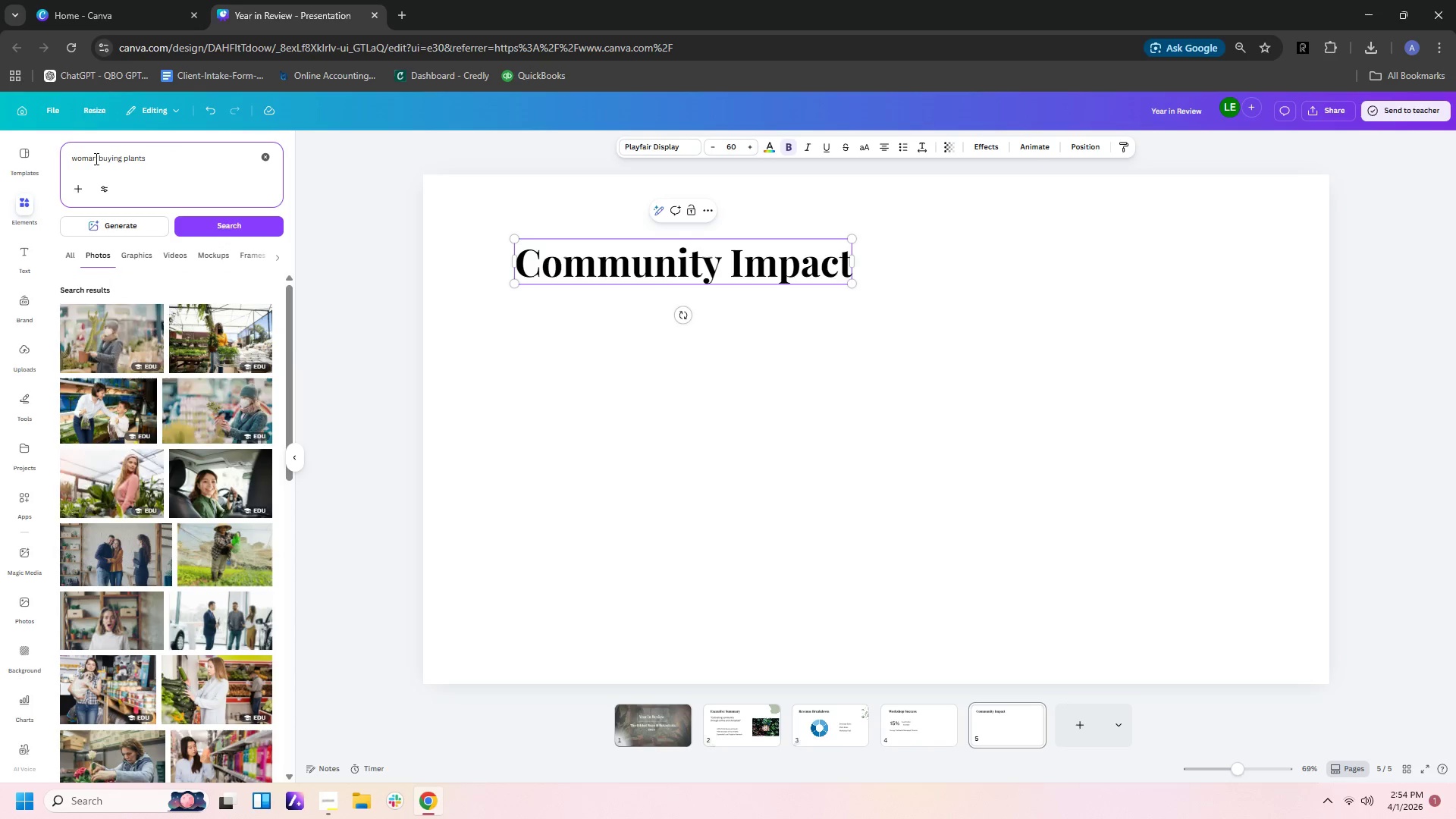 
scroll: coordinate [165, 589], scroll_direction: down, amount: 8.0
 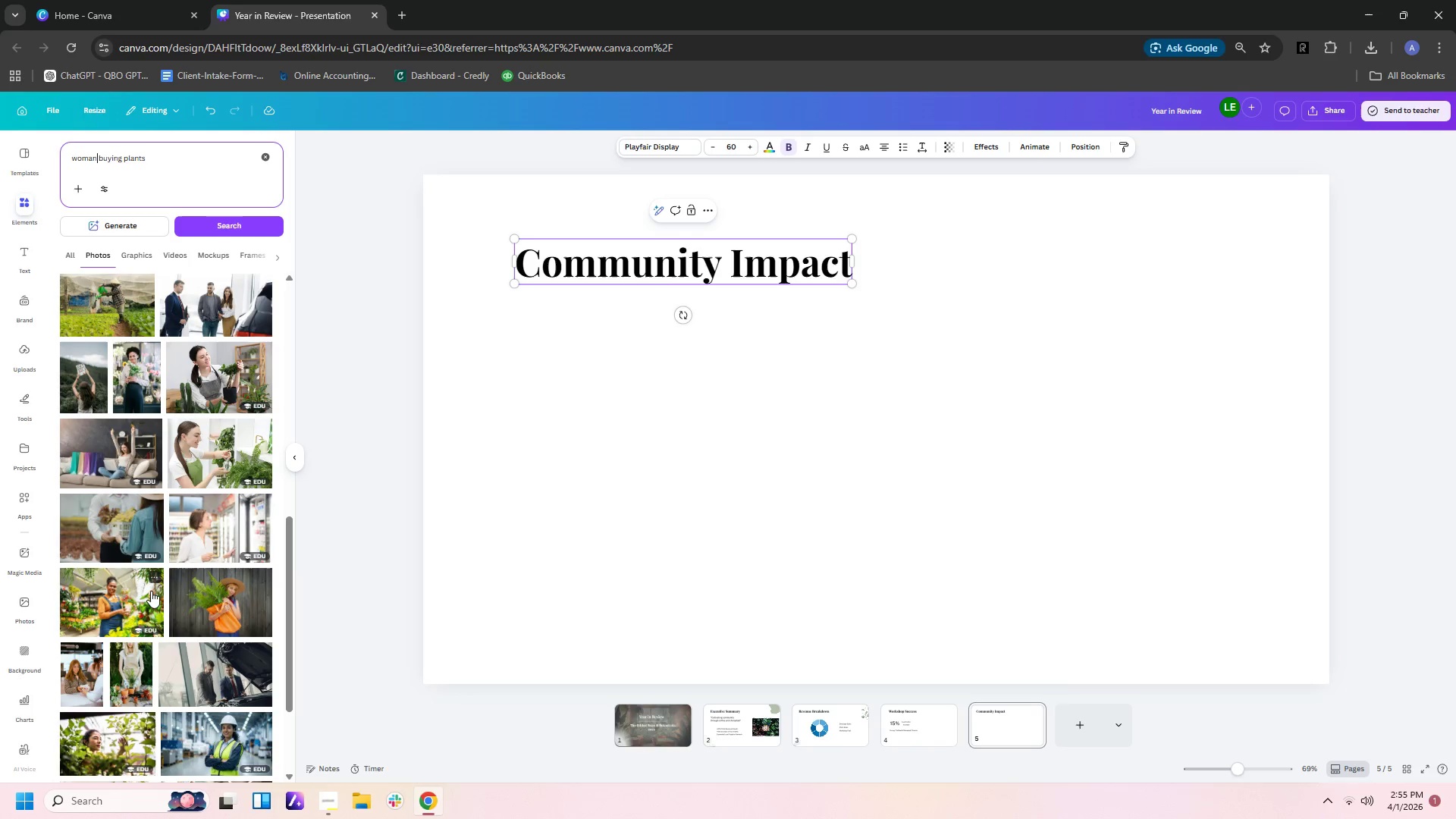 
left_click([125, 591])
 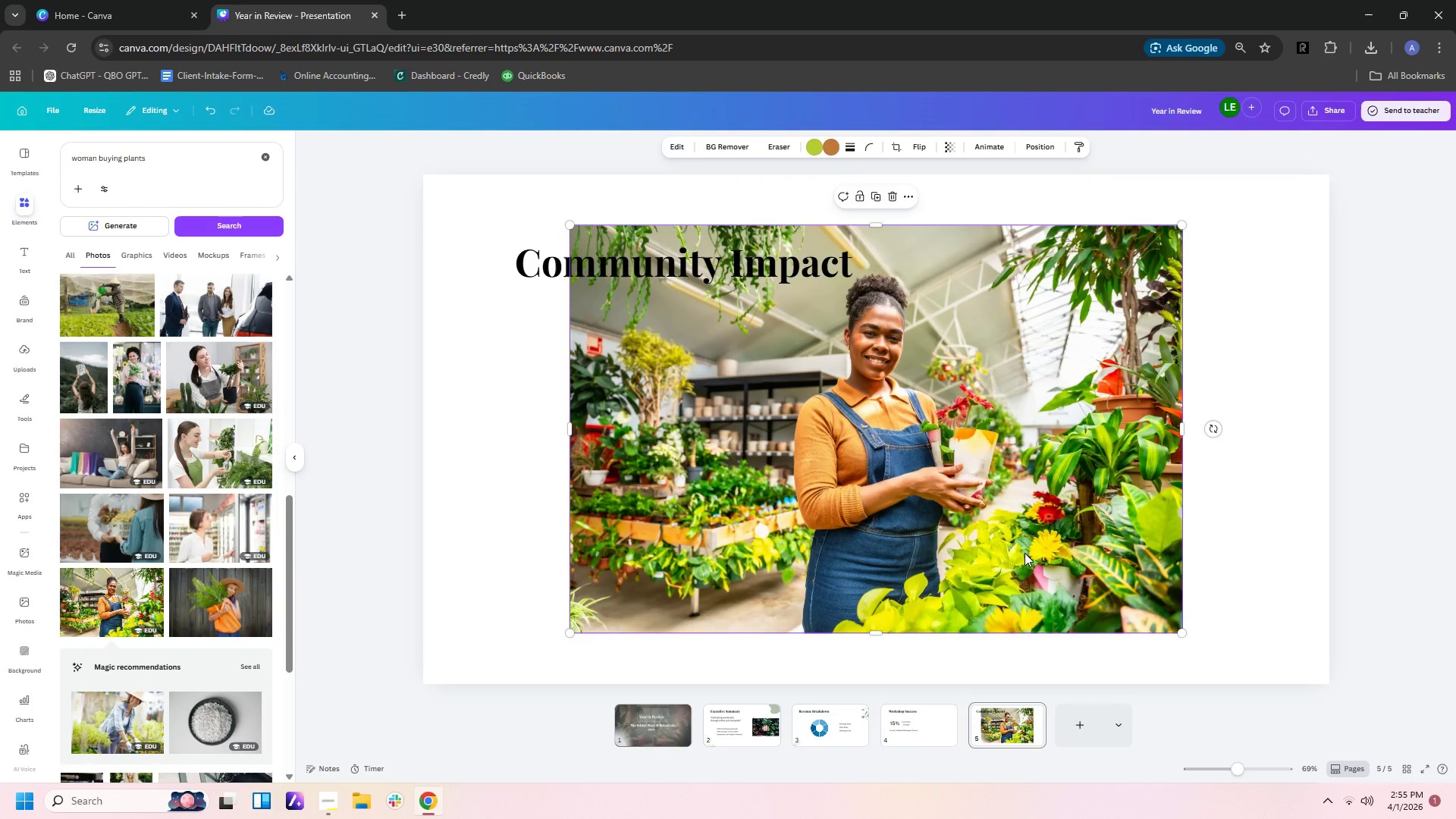 
key(Delete)
 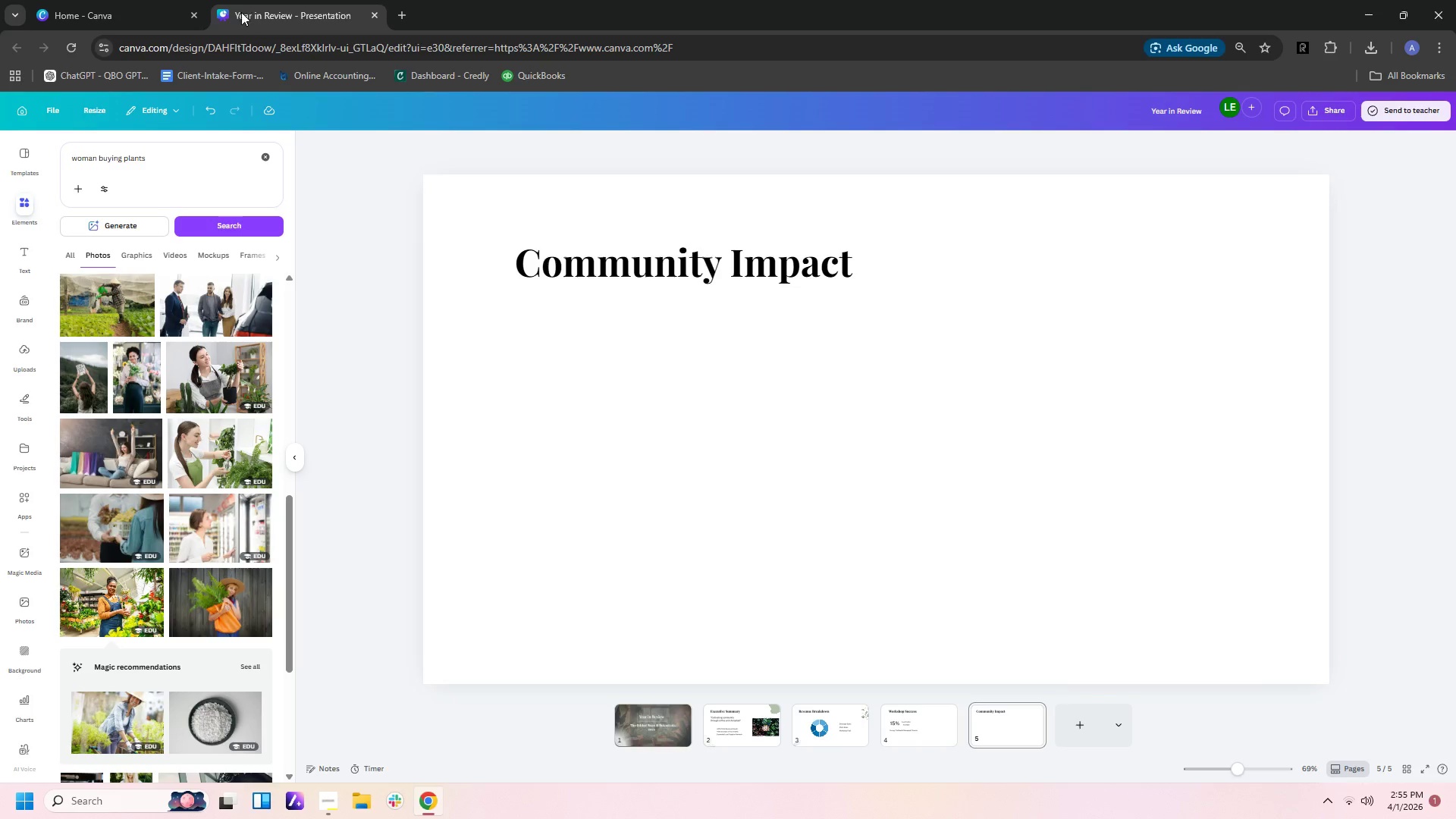 
left_click([185, 152])
 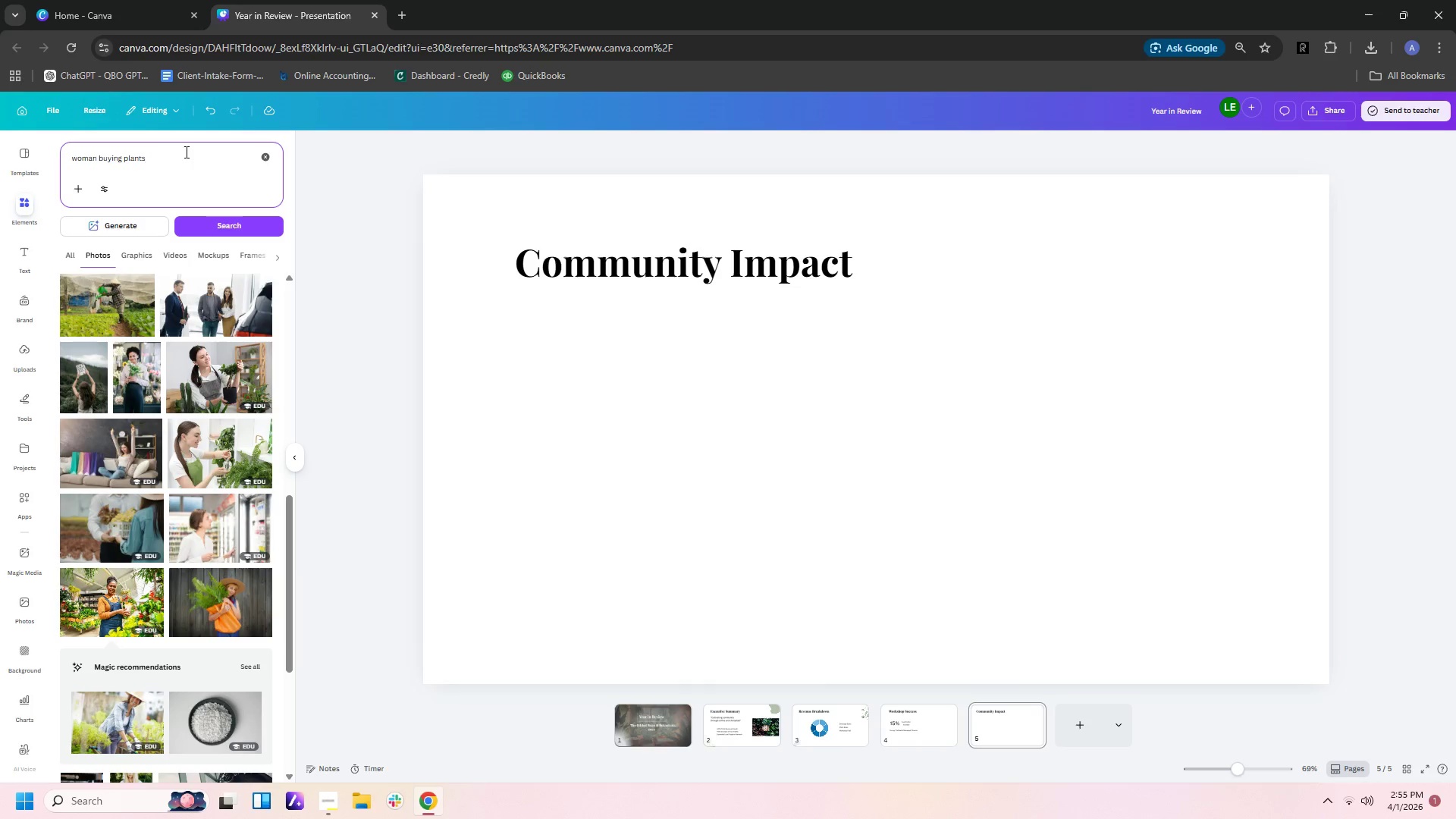 
type( r)
key(Backspace)
type(from plant vendor)
 